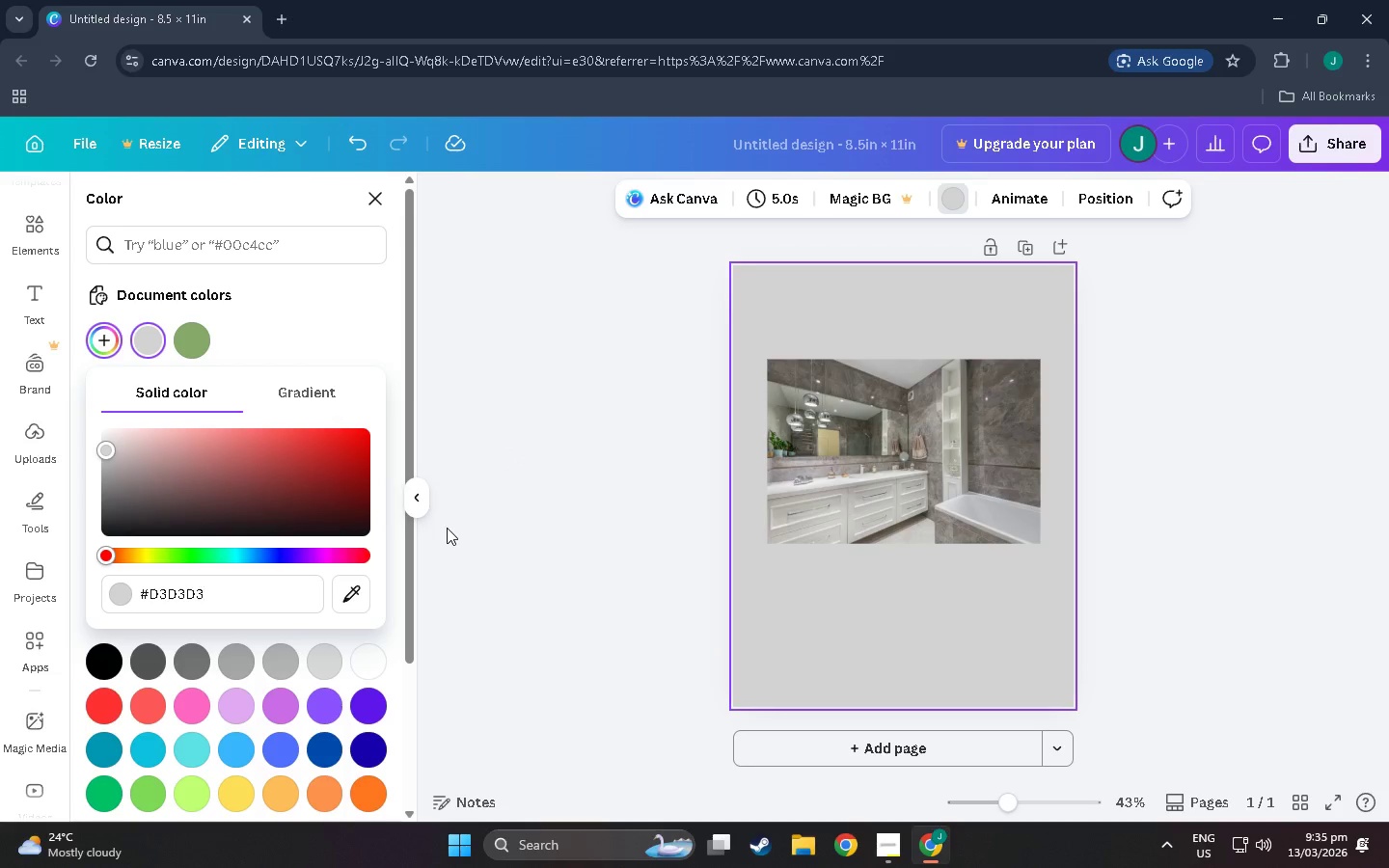 
left_click([955, 205])
 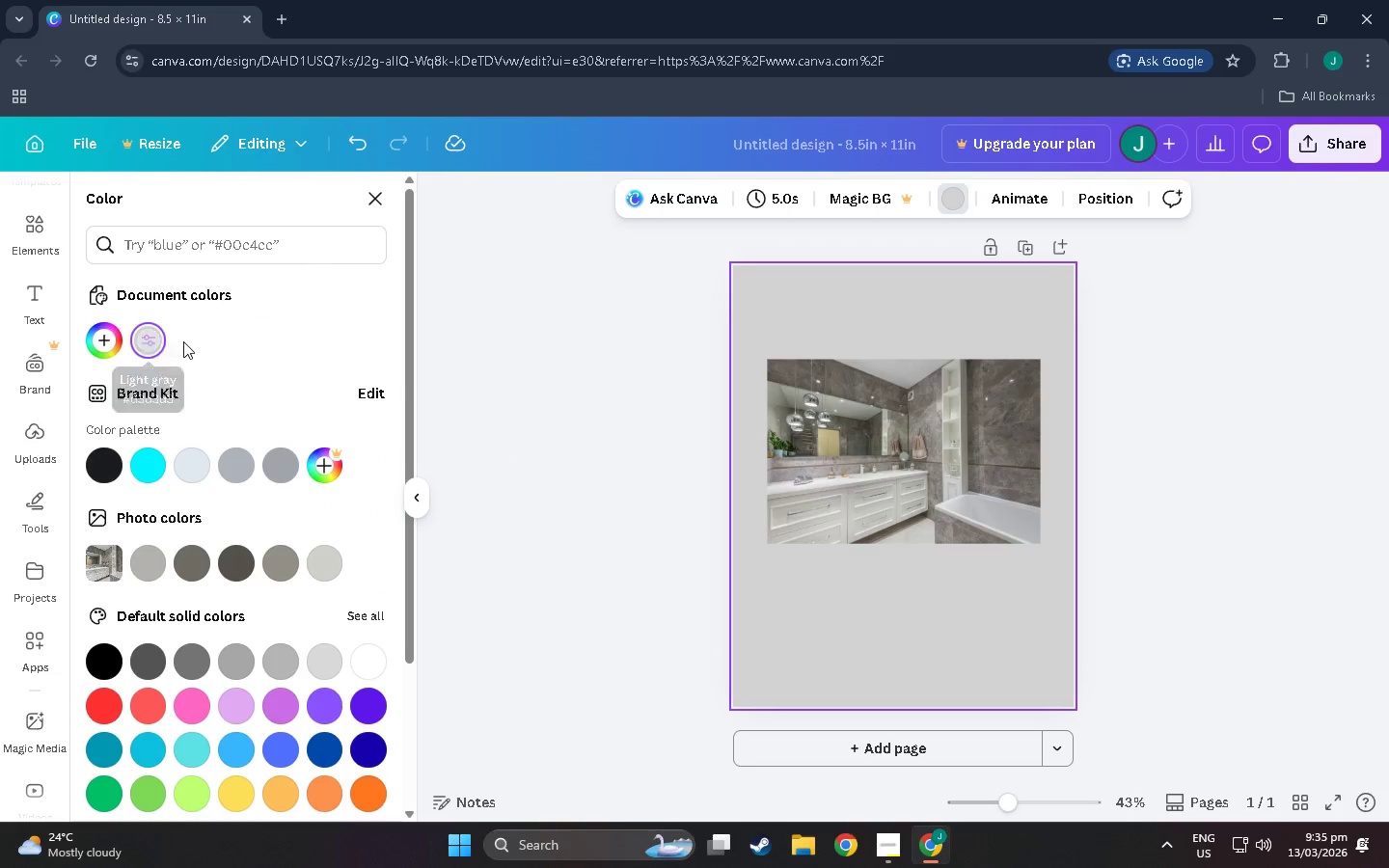 
left_click([185, 341])
 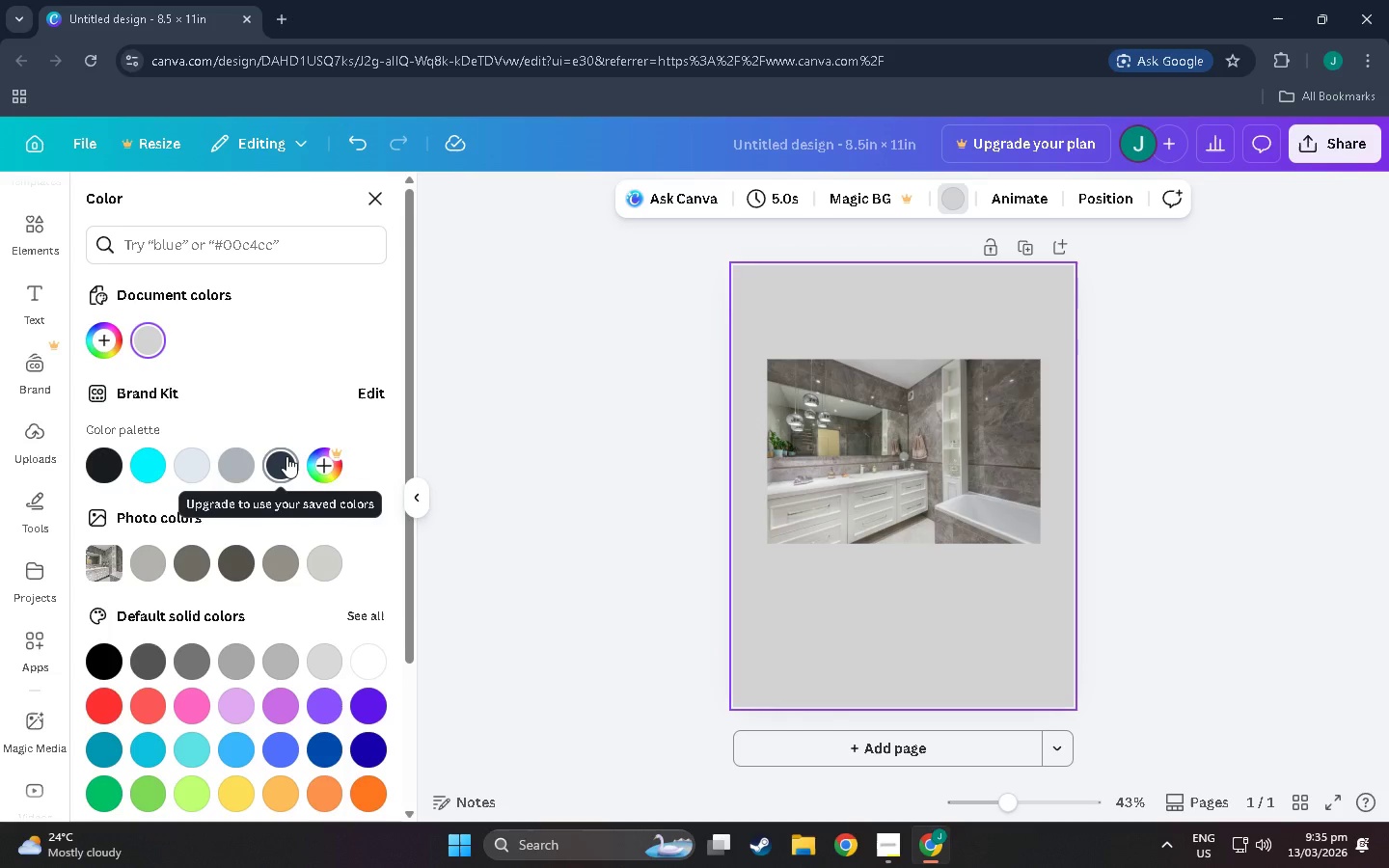 
wait(5.3)
 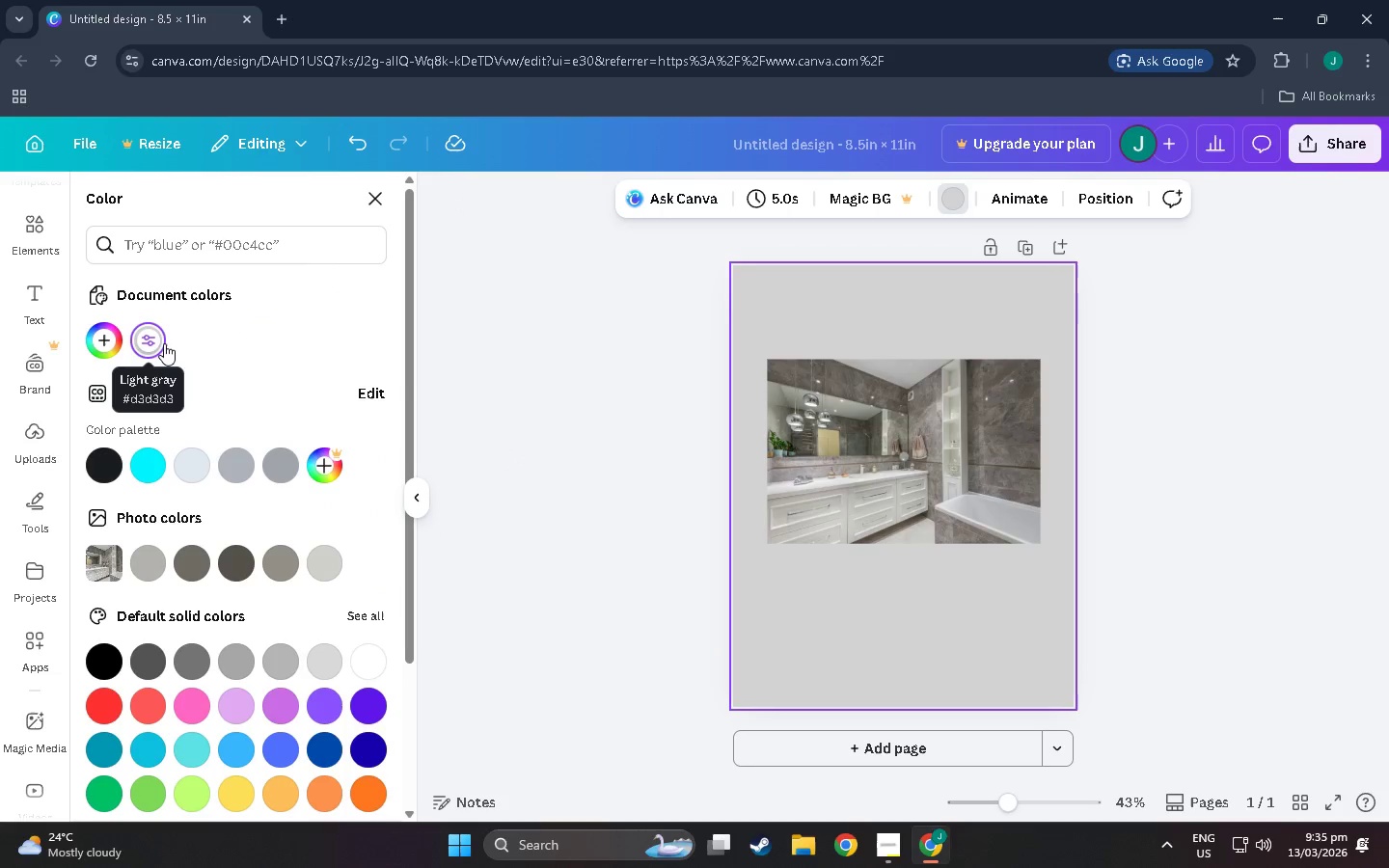 
left_click([368, 393])
 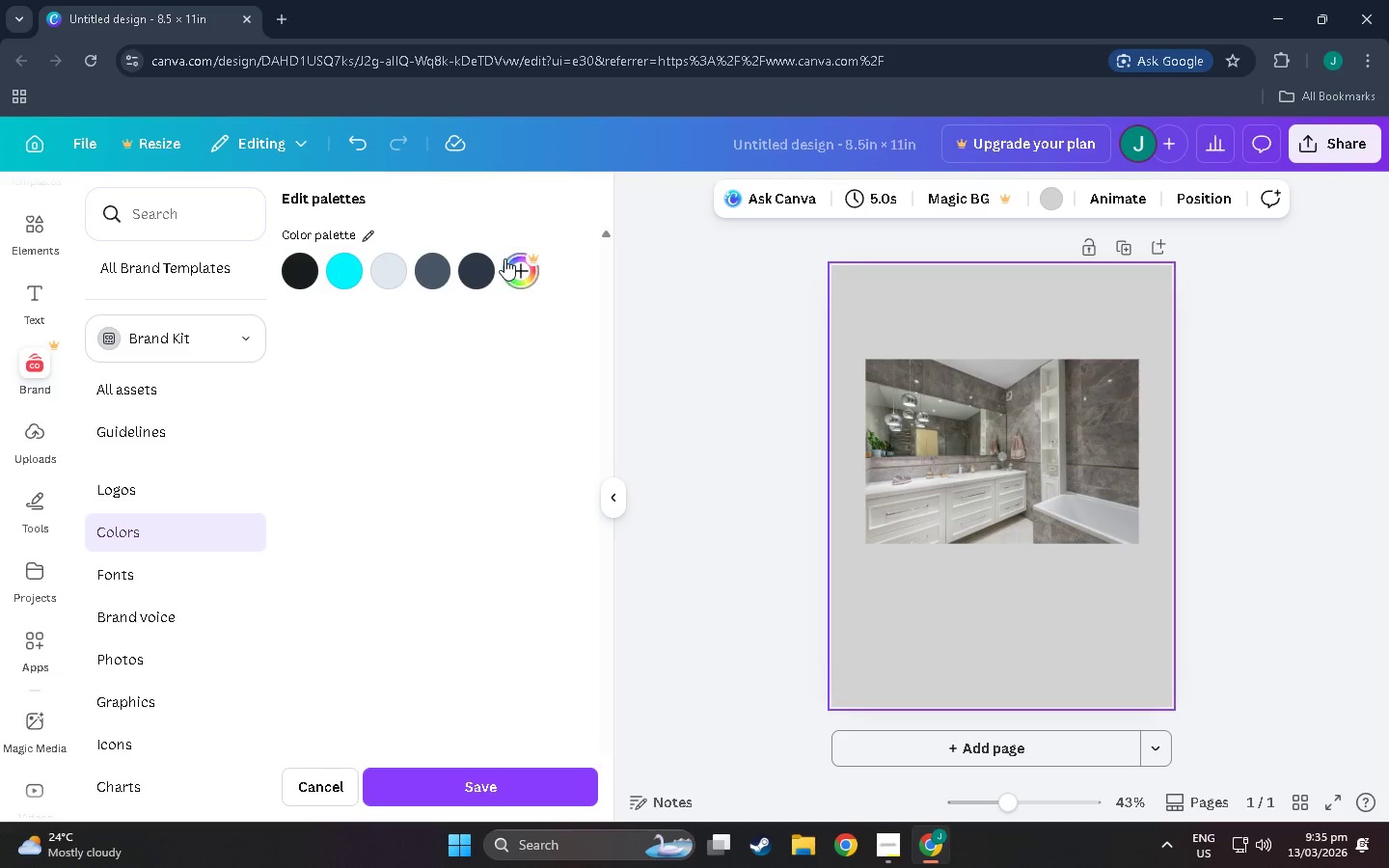 
left_click([487, 255])
 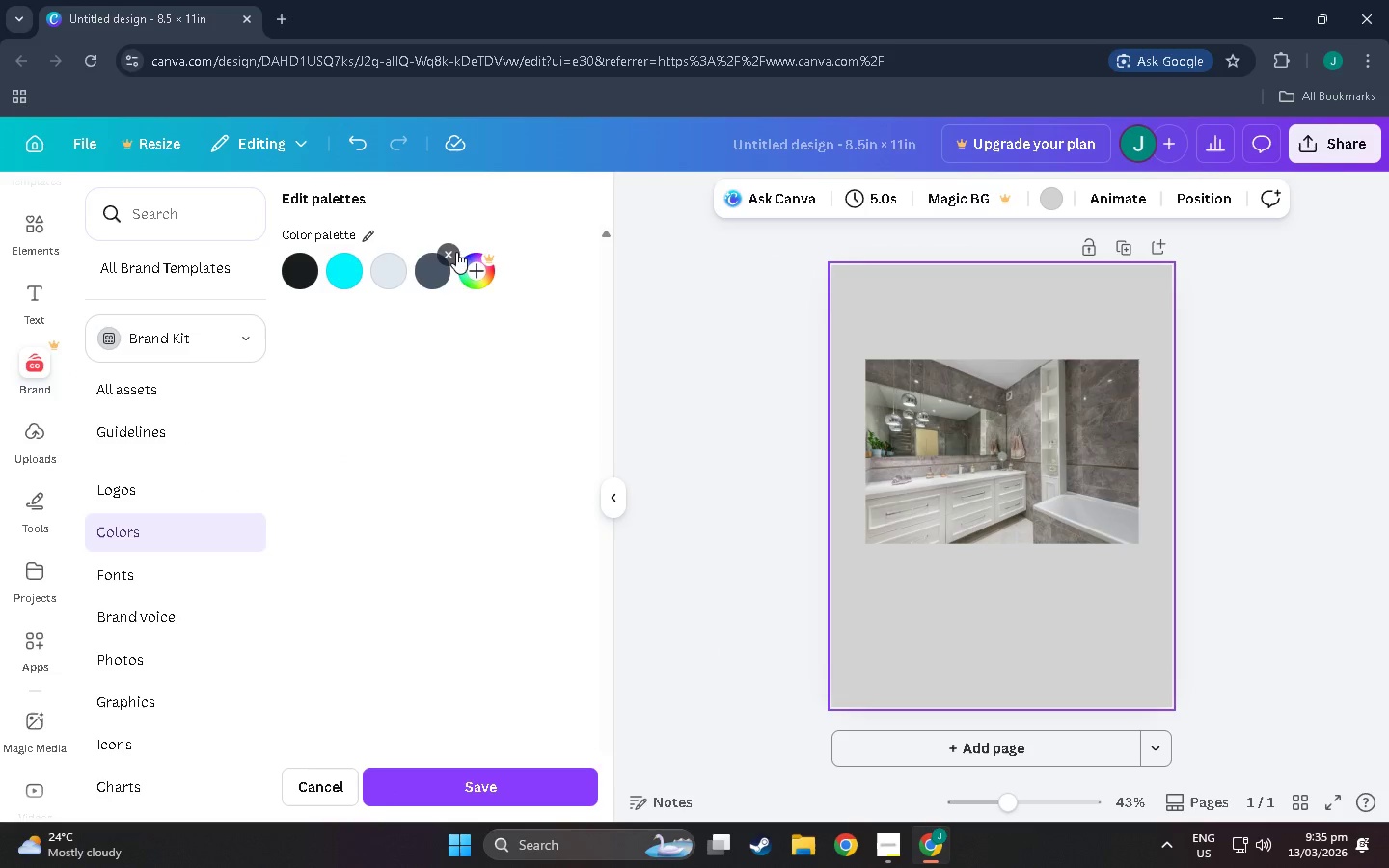 
left_click([449, 251])
 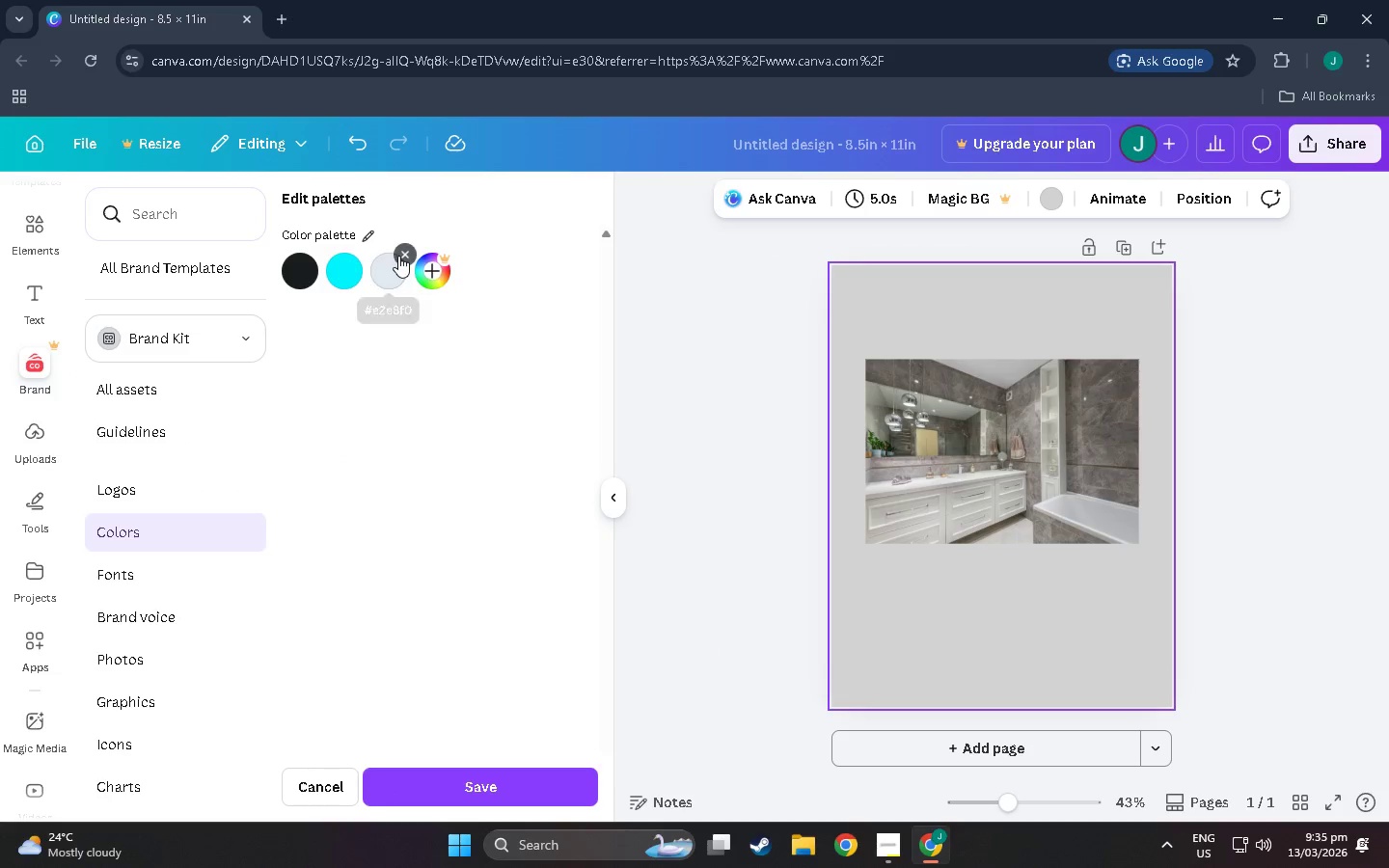 
left_click([399, 256])
 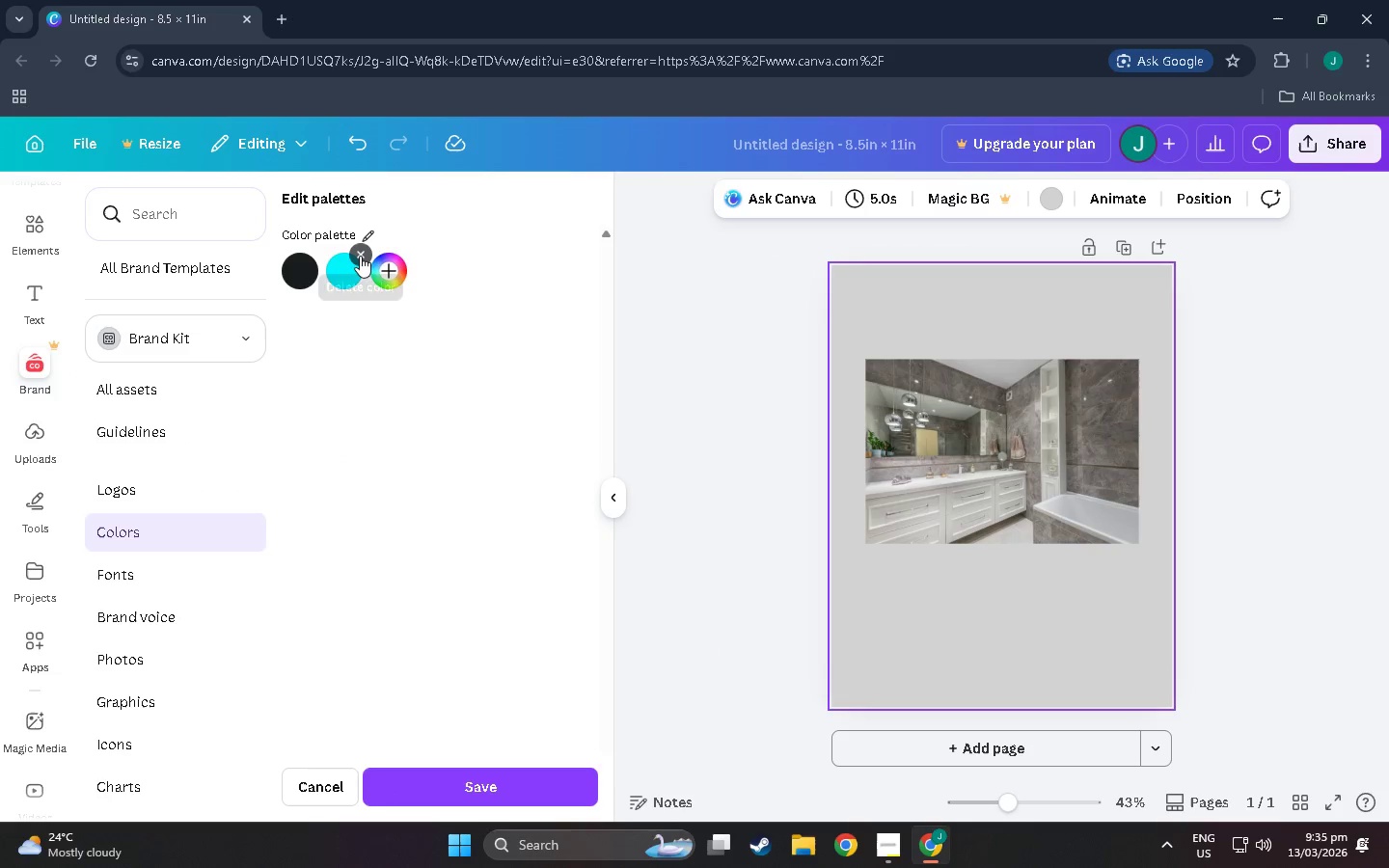 
left_click([357, 255])
 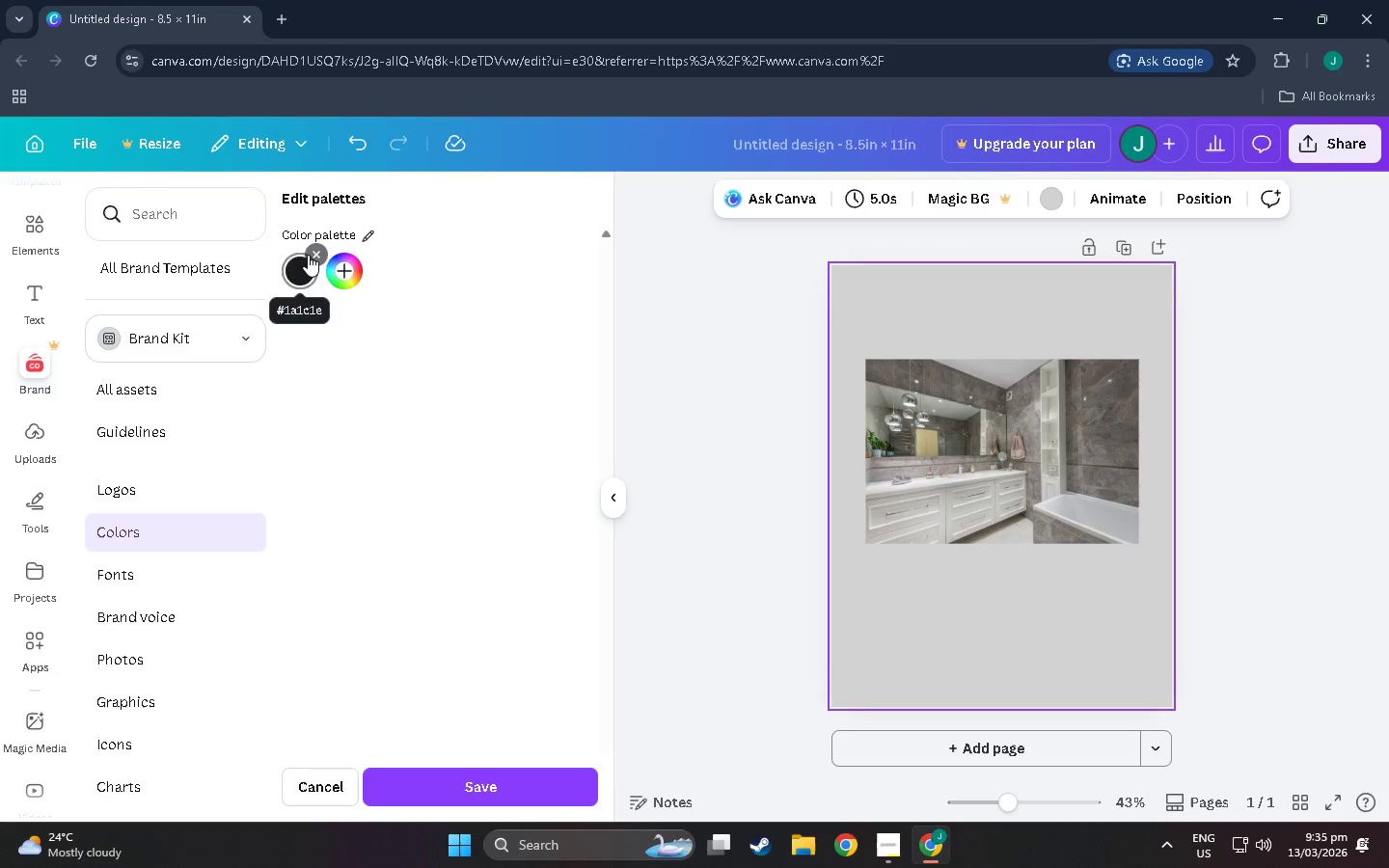 
left_click([308, 255])
 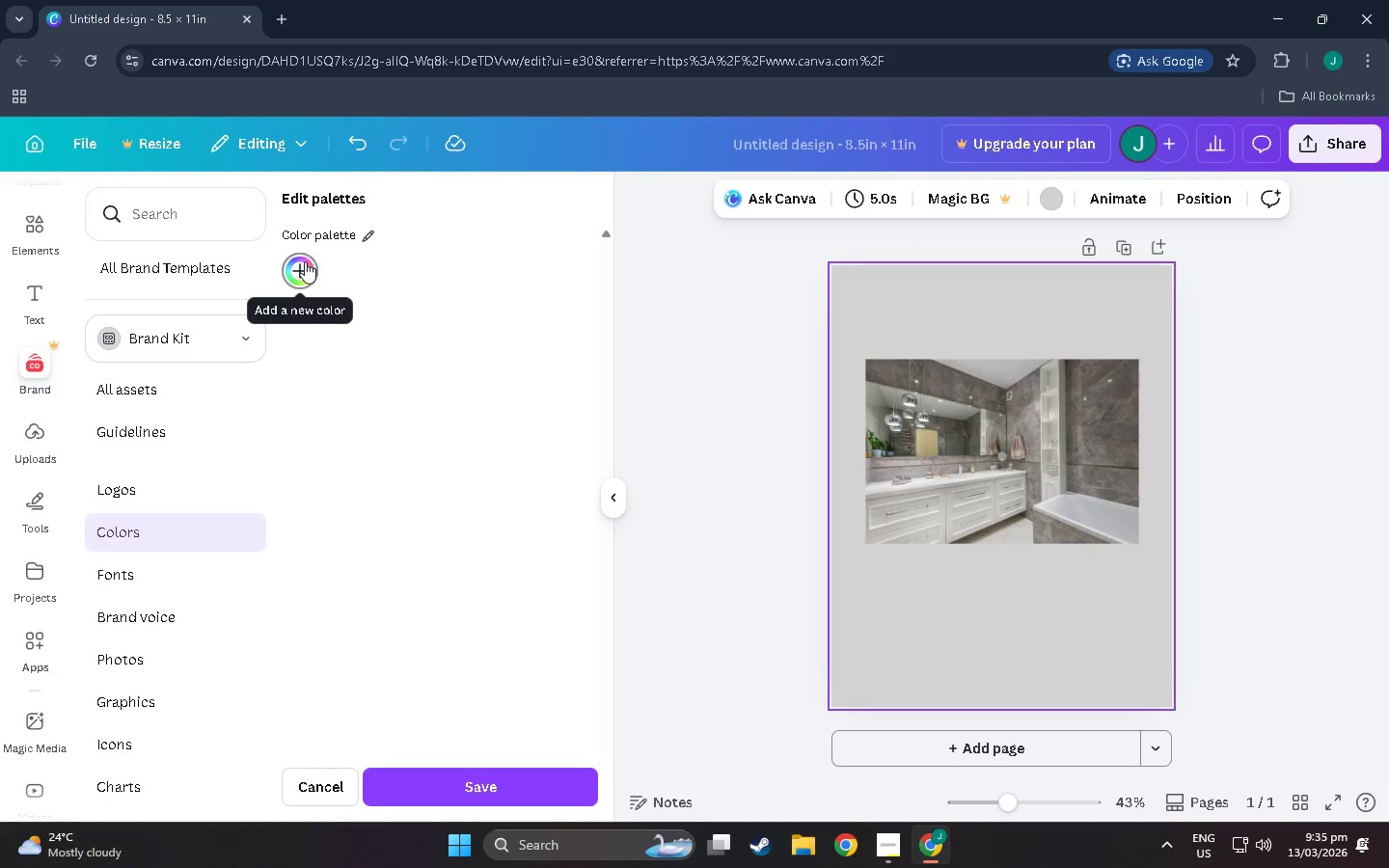 
left_click([305, 261])
 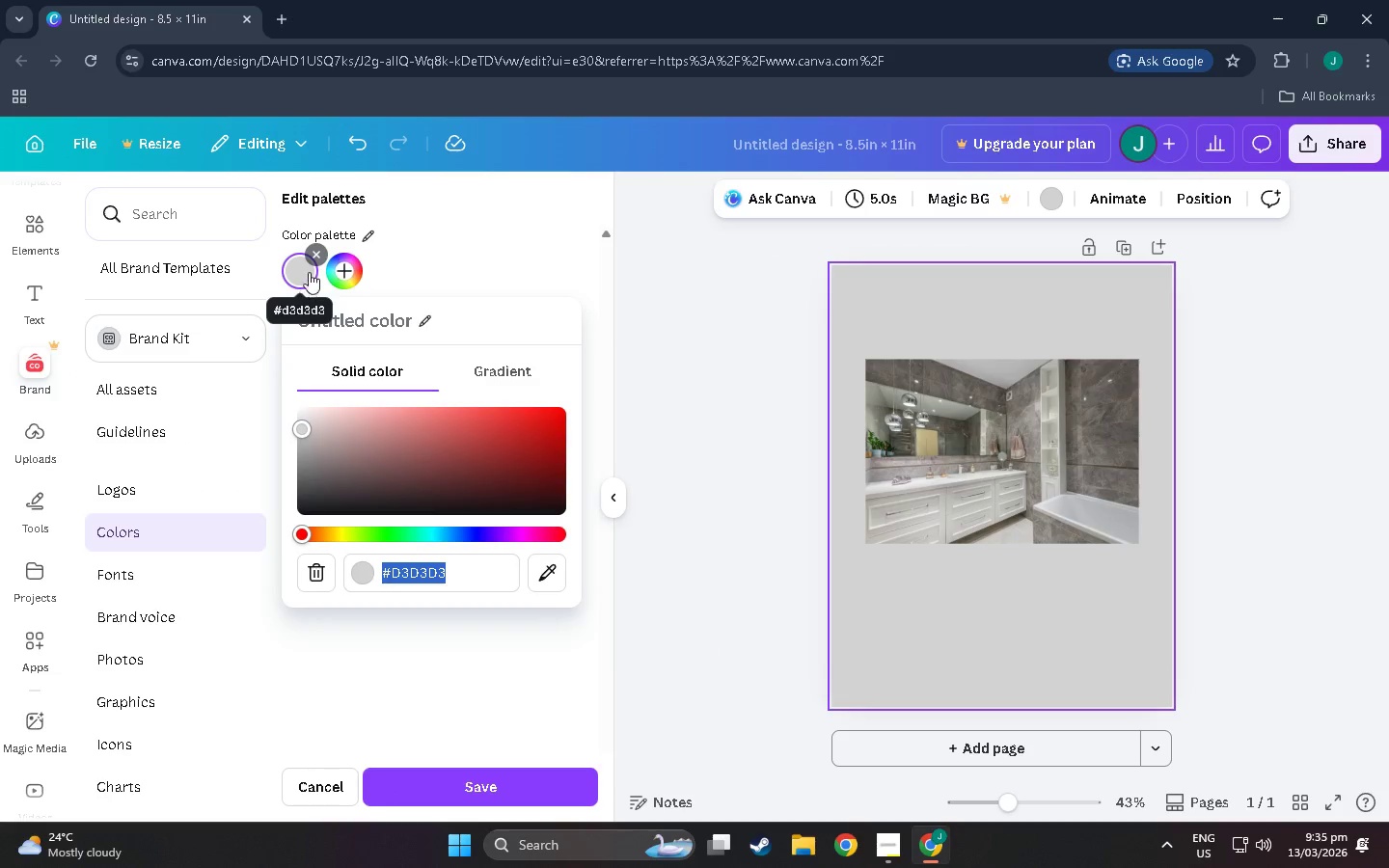 
left_click([343, 266])
 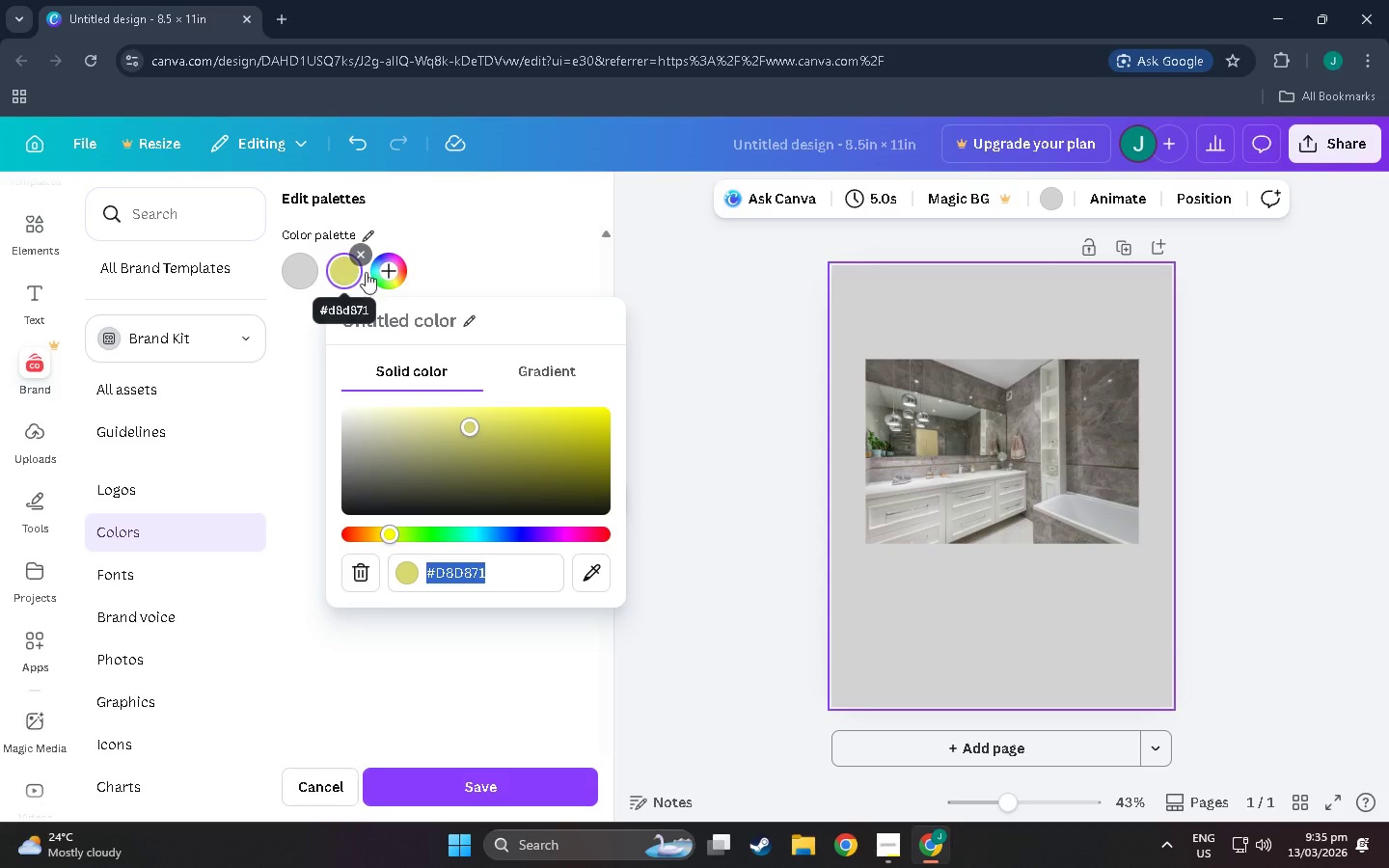 
left_click([383, 272])
 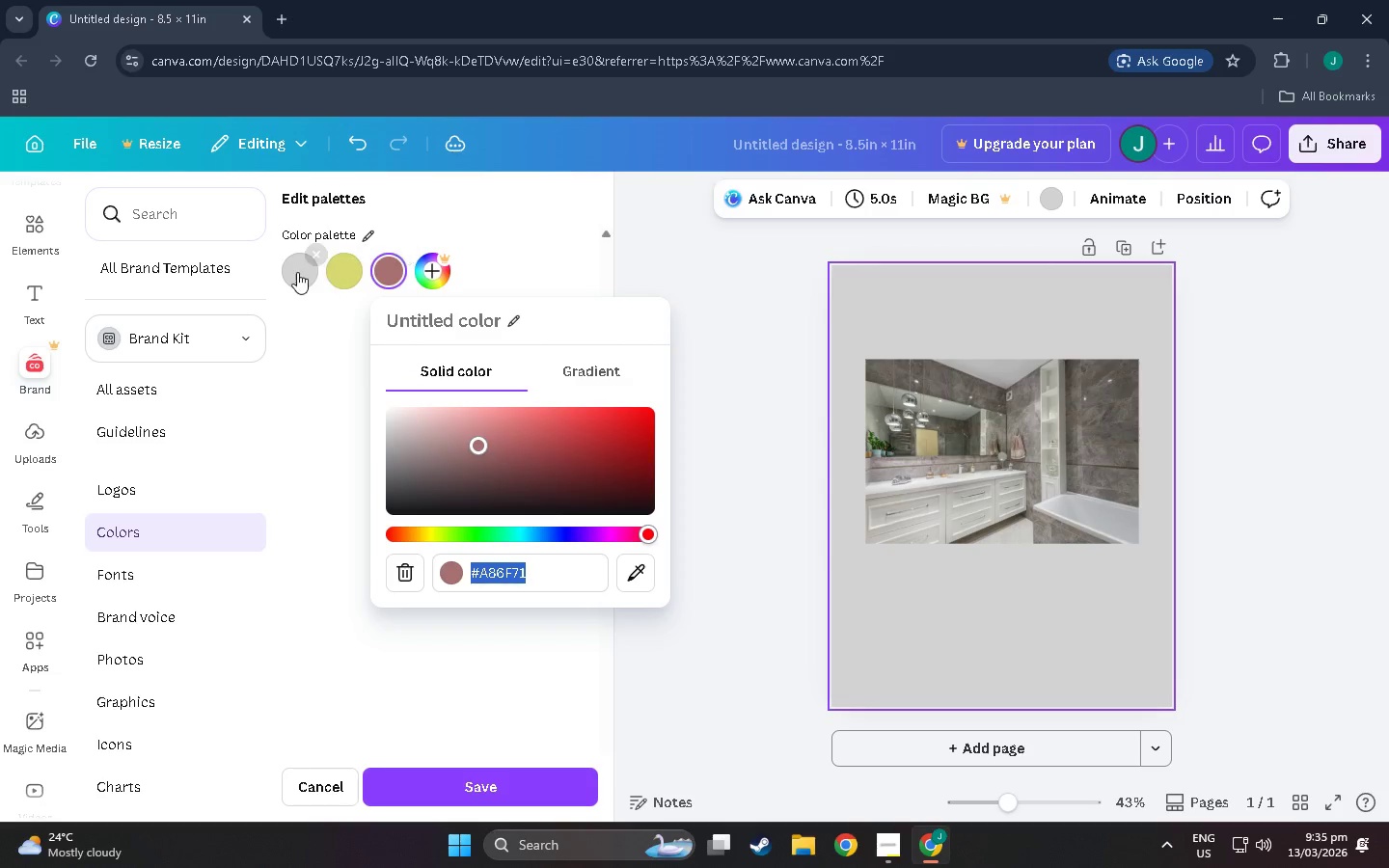 
left_click([297, 272])
 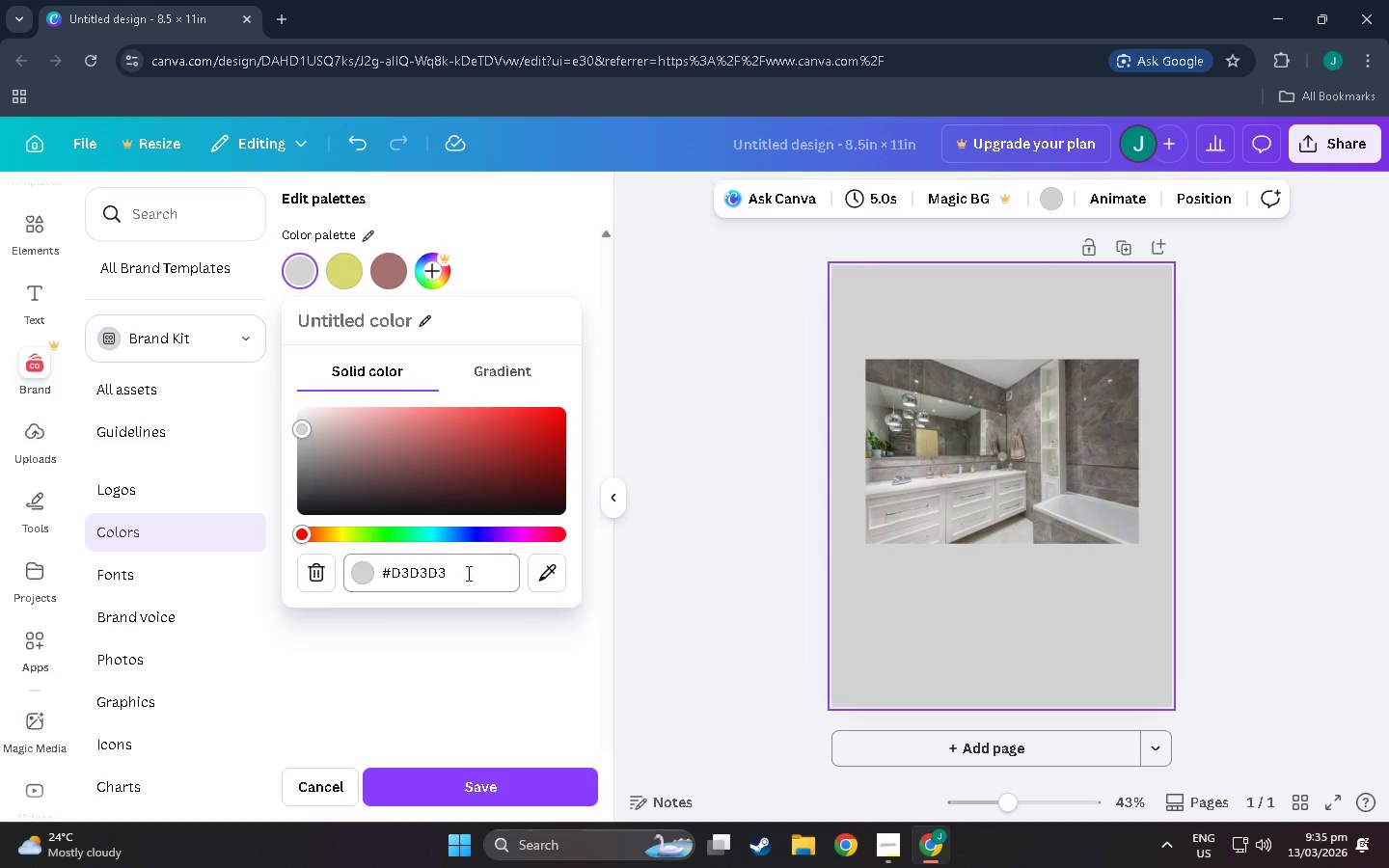 
left_click([350, 285])
 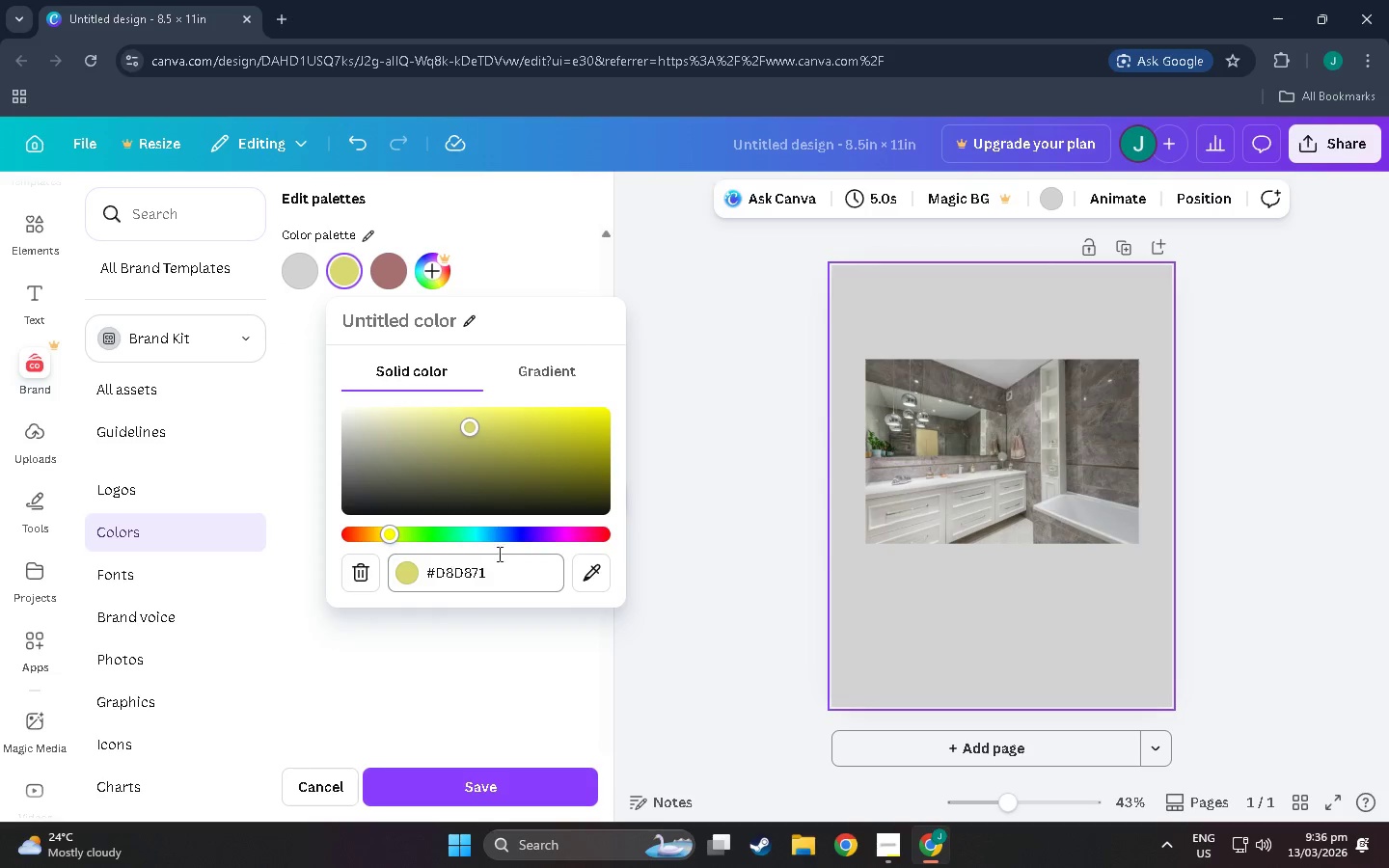 
left_click_drag(start_coordinate=[509, 562], to_coordinate=[227, 553])
 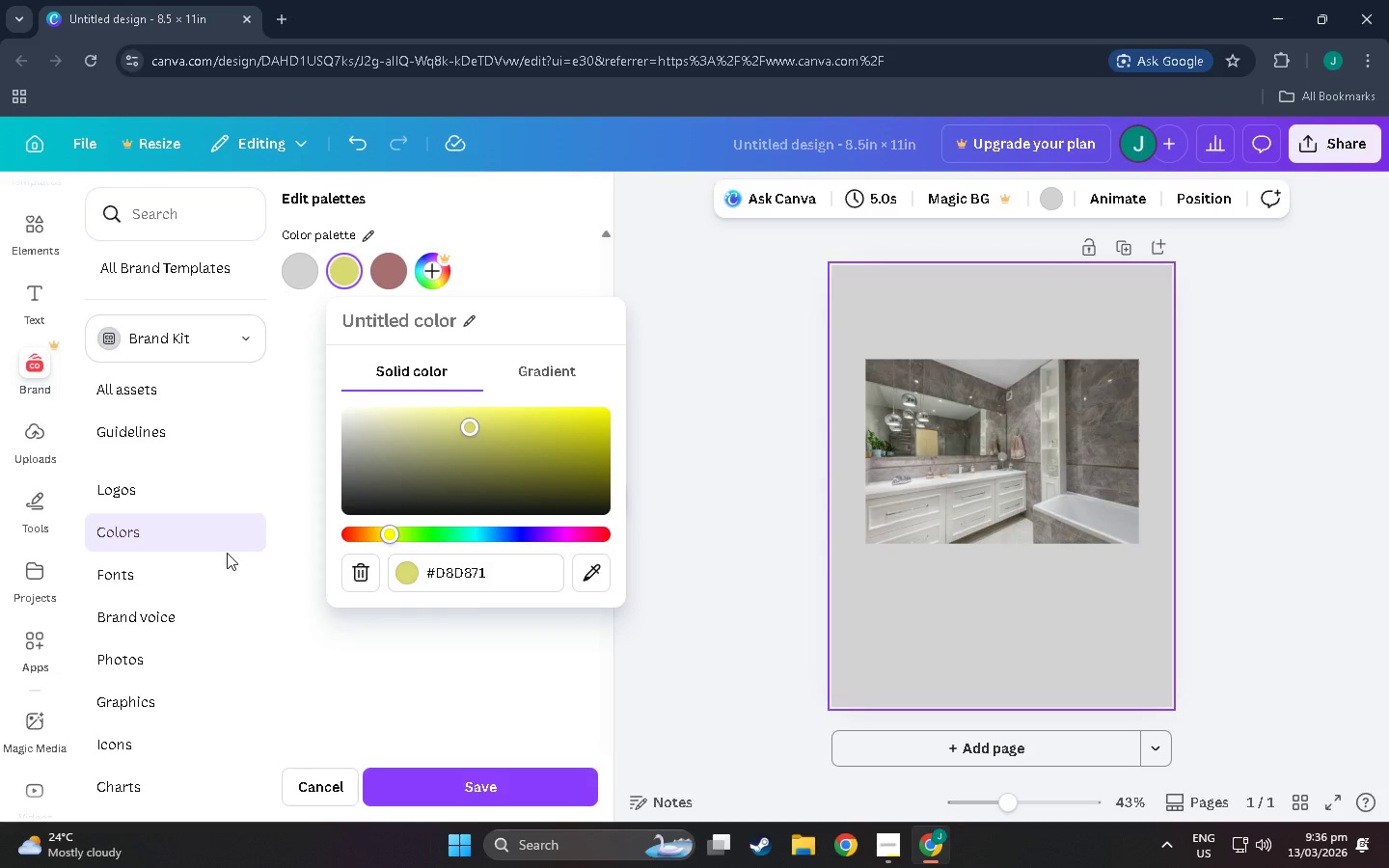 
type(87a96b)
 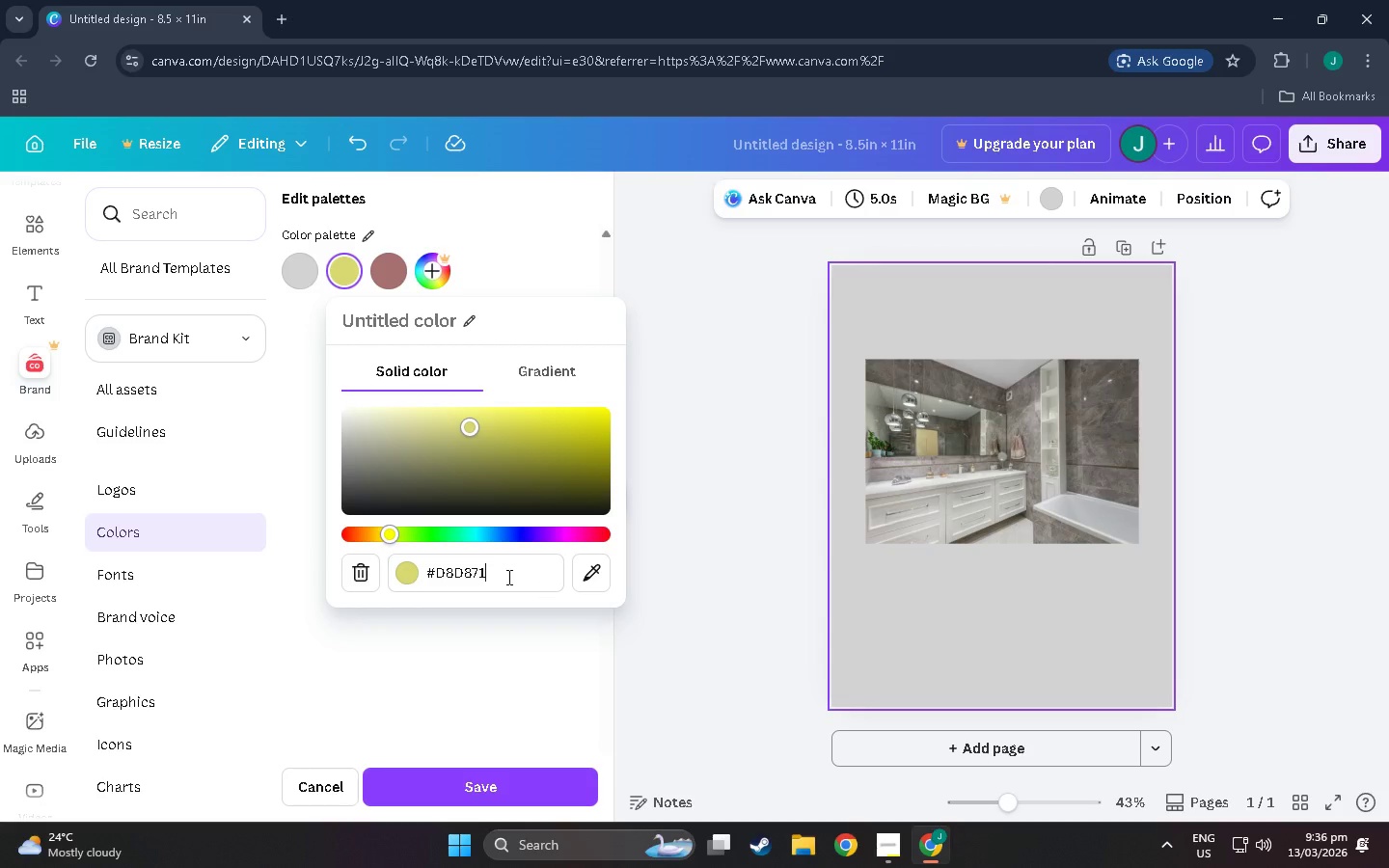 
left_click_drag(start_coordinate=[507, 577], to_coordinate=[299, 567])
 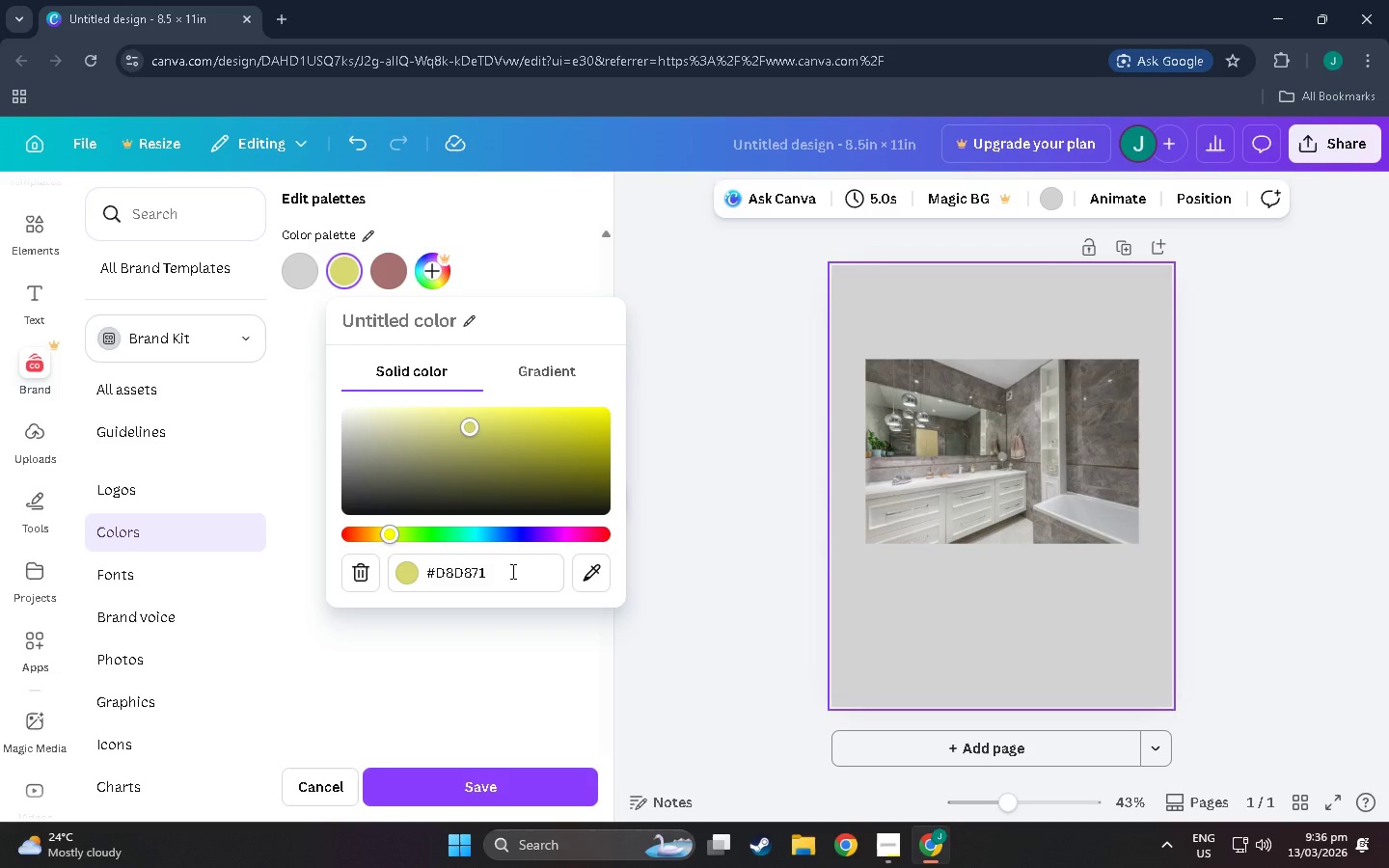 
left_click_drag(start_coordinate=[511, 571], to_coordinate=[407, 582])
 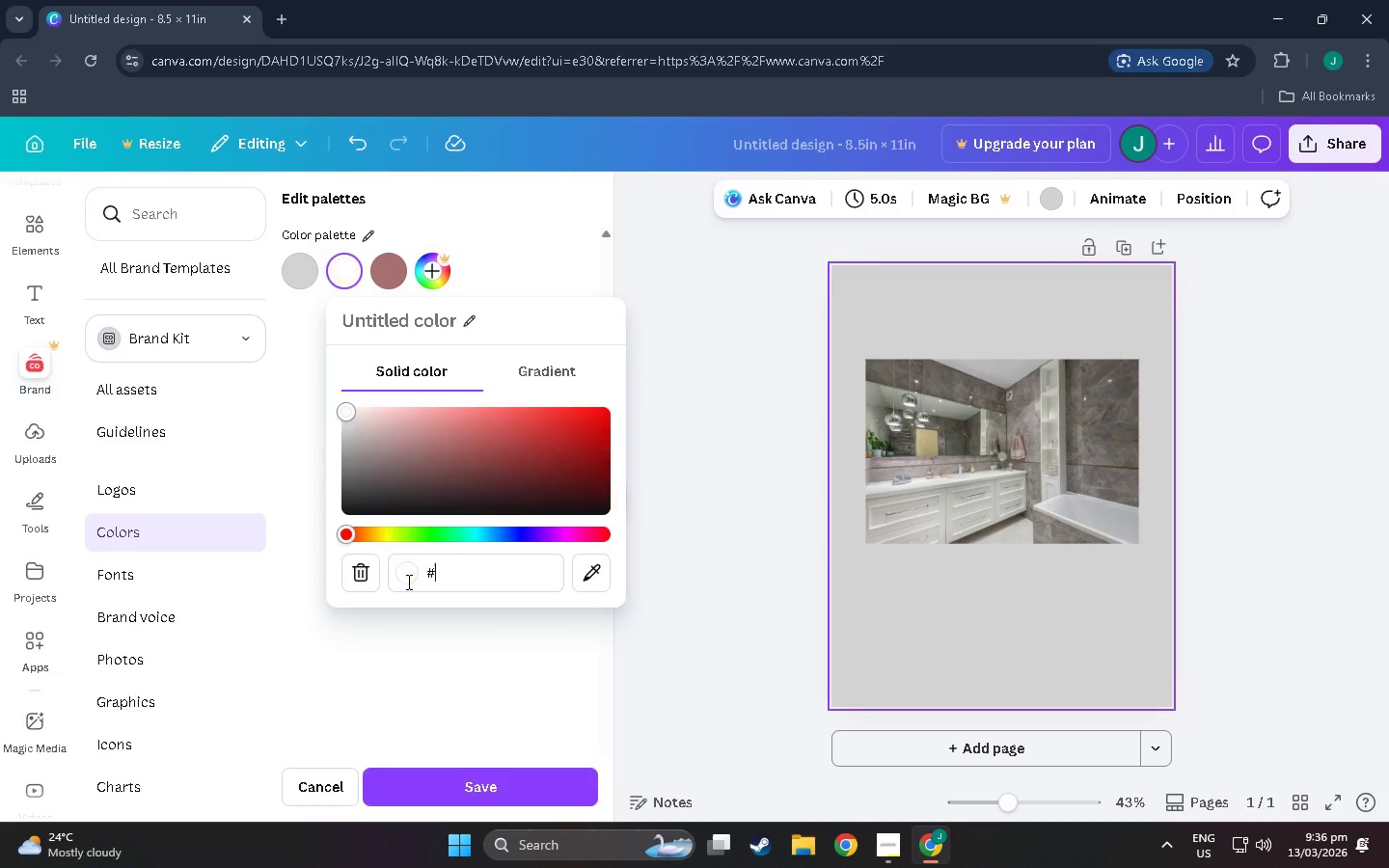 
key(Backspace)
type(d3d3d)
key(Backspace)
key(Backspace)
key(Backspace)
key(Backspace)
key(Backspace)
key(Backspace)
key(Backspace)
key(Backspace)
key(Backspace)
type(87a96b)
 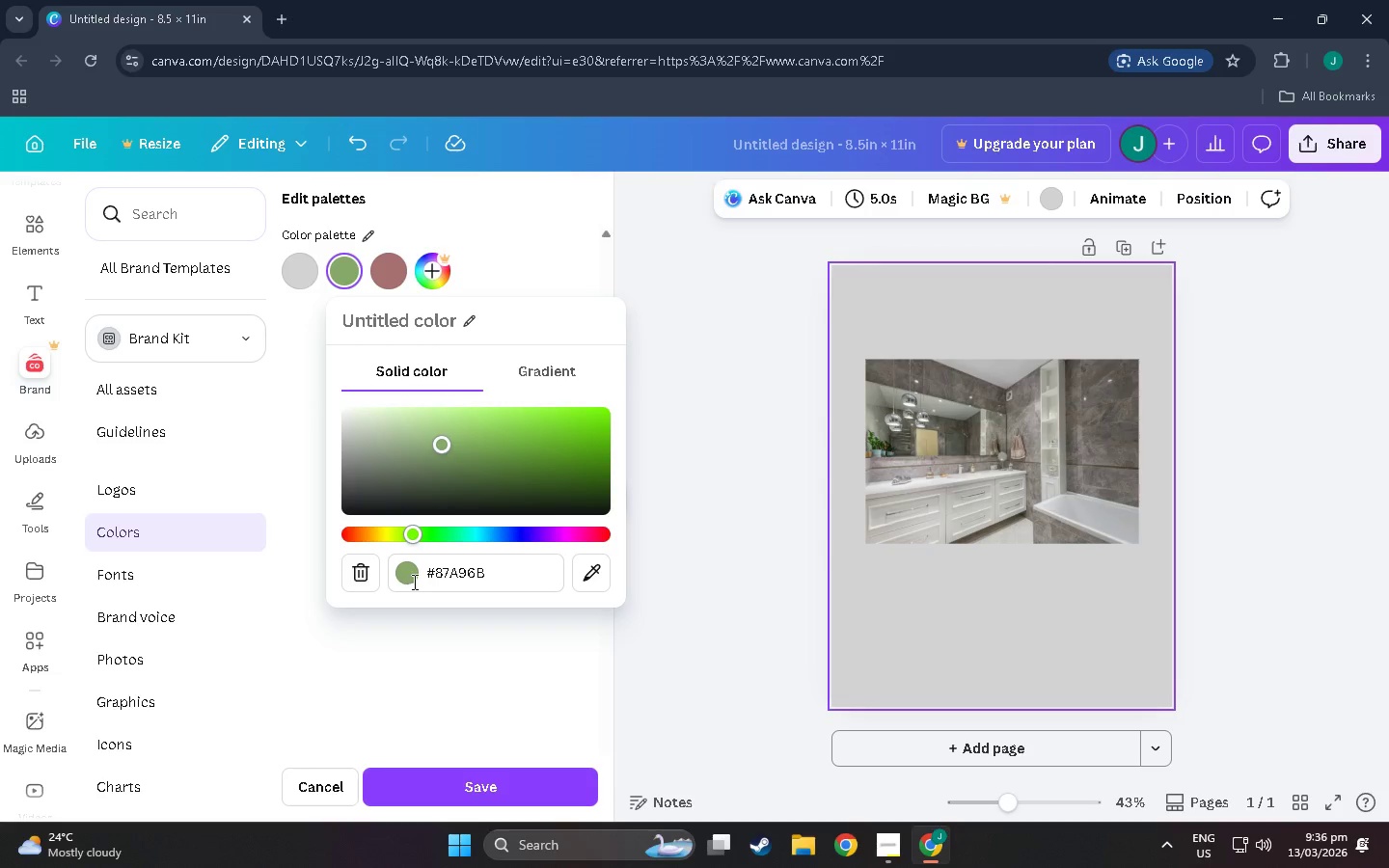 
wait(5.38)
 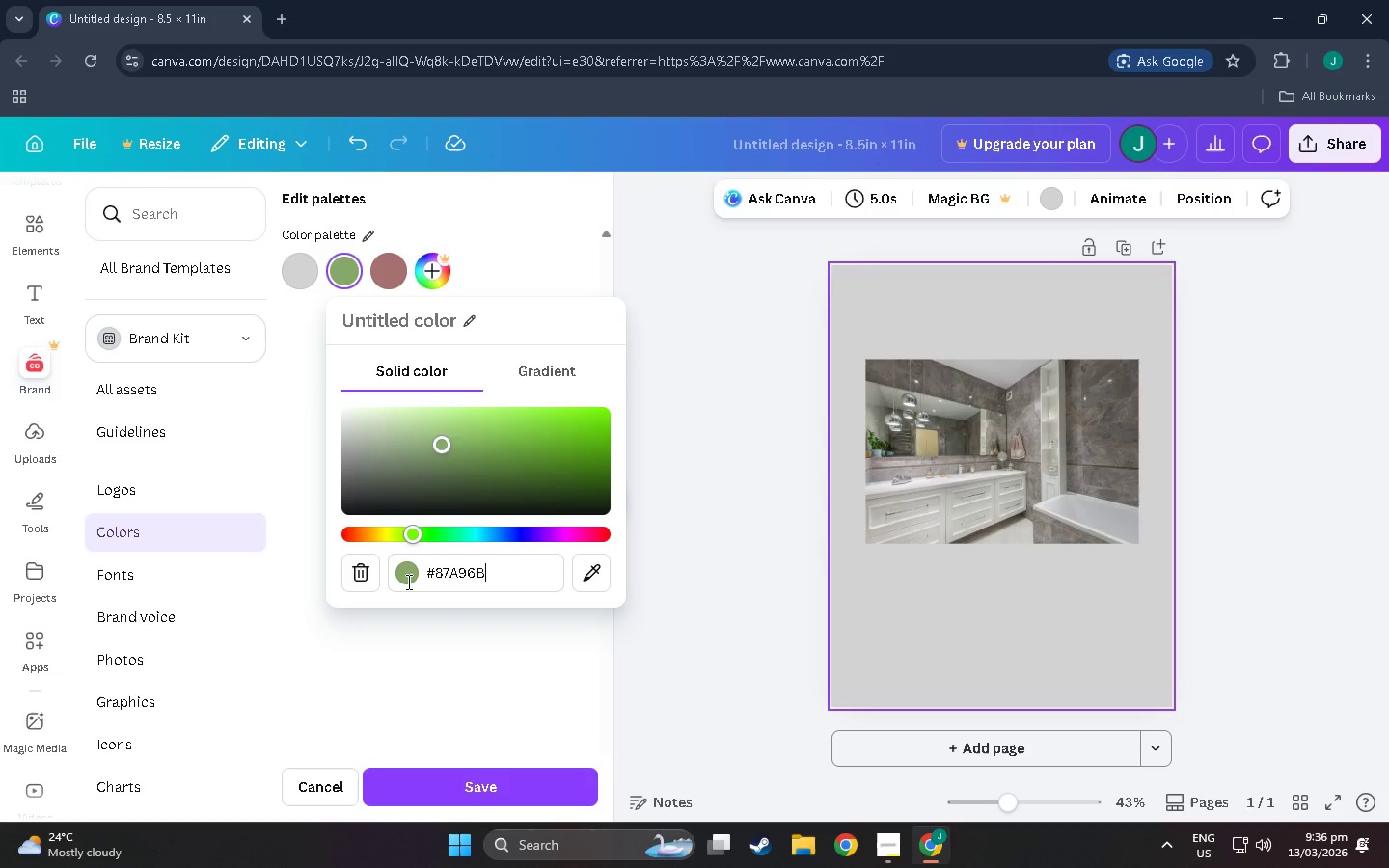 
left_click([502, 704])
 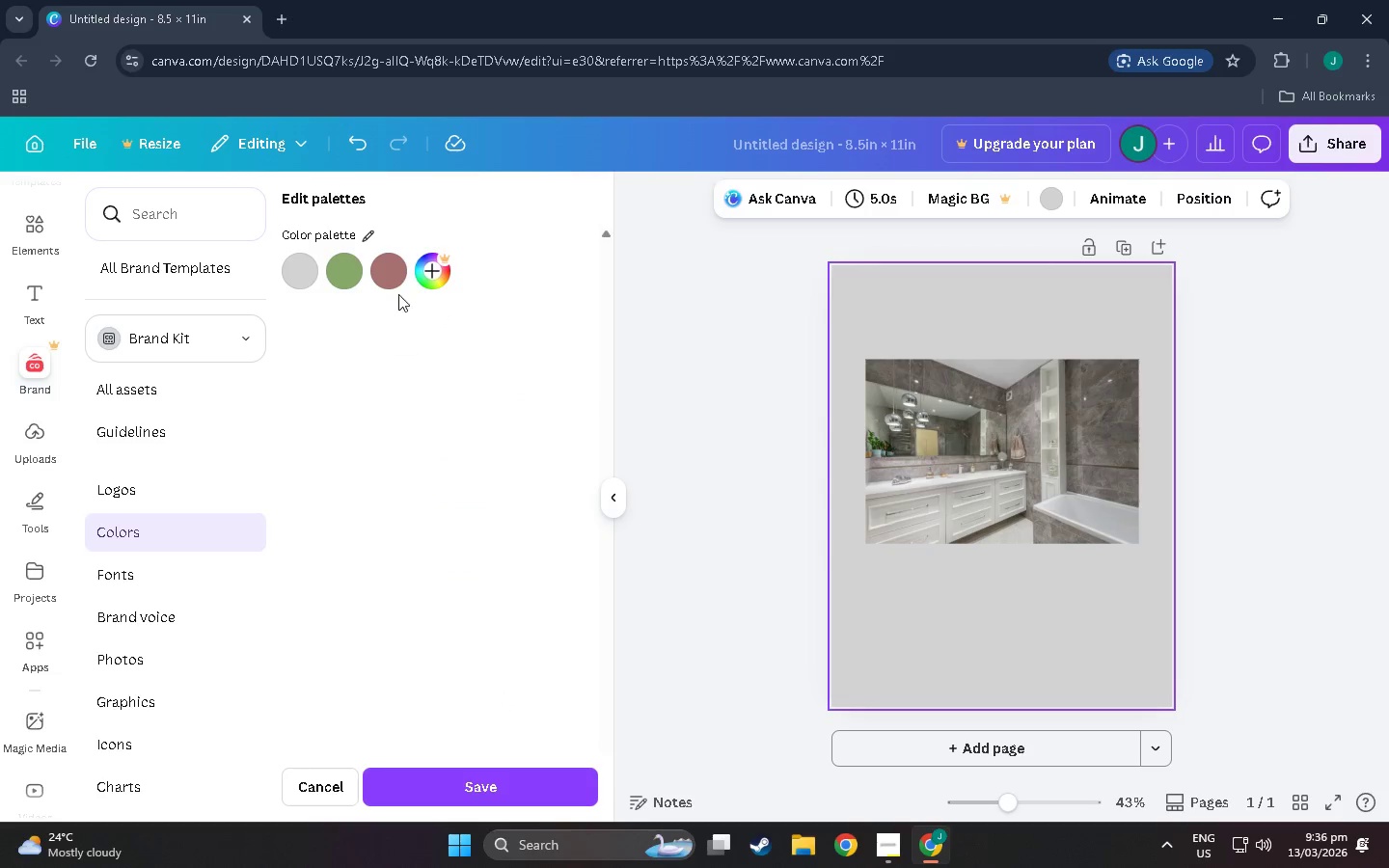 
left_click([395, 285])
 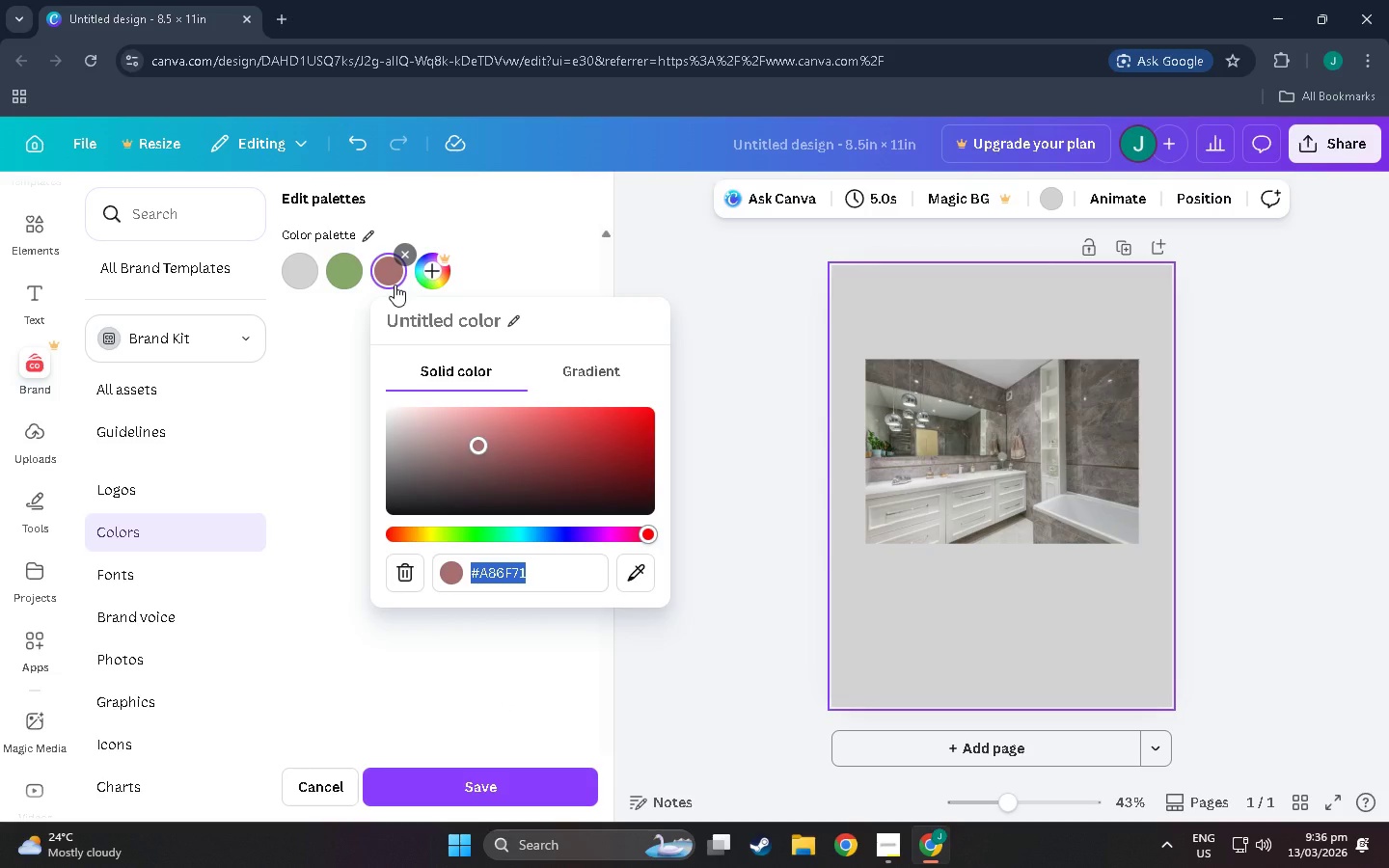 
type(0000080)
key(Backspace)
key(Backspace)
type(80)
 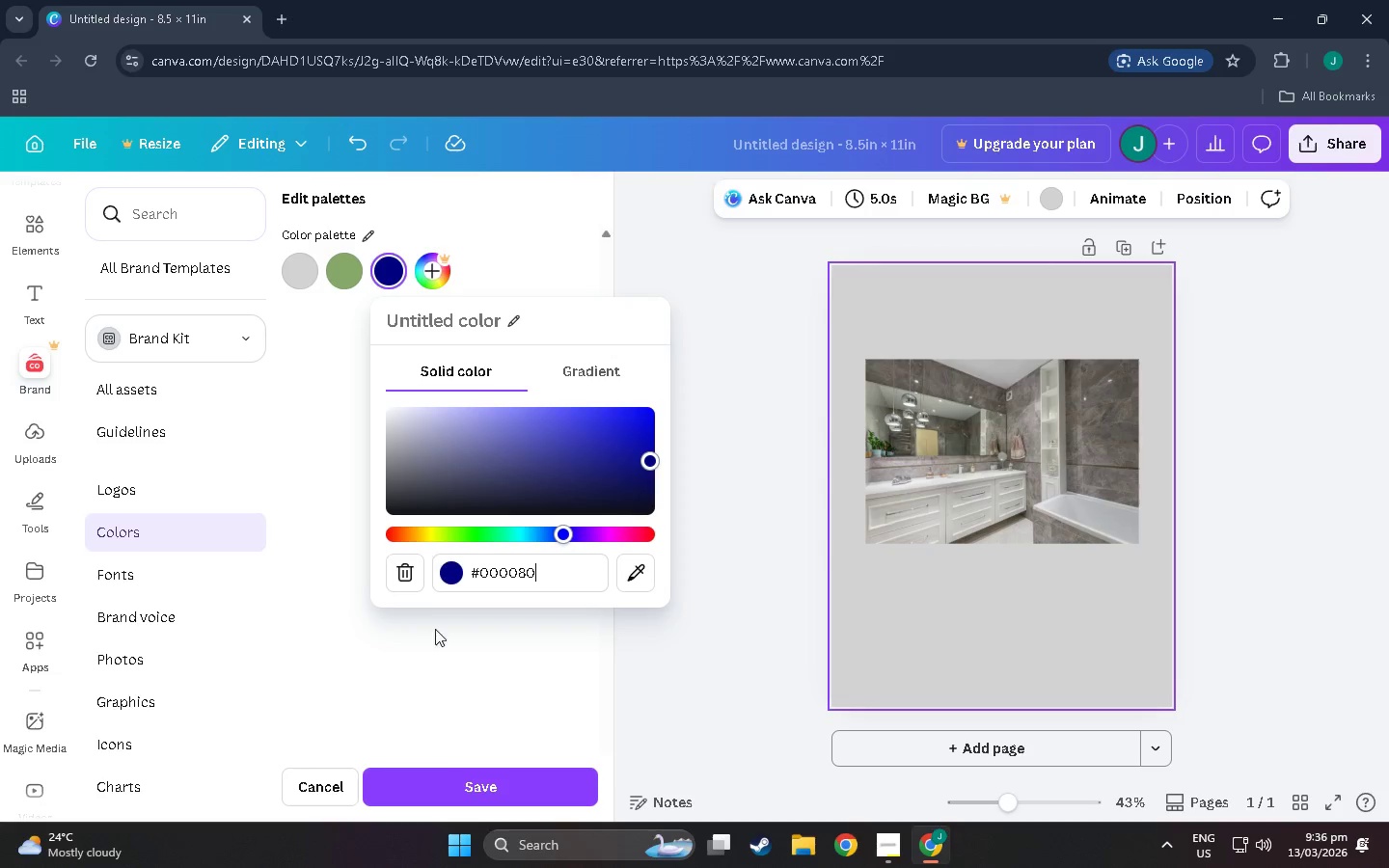 
left_click([448, 782])
 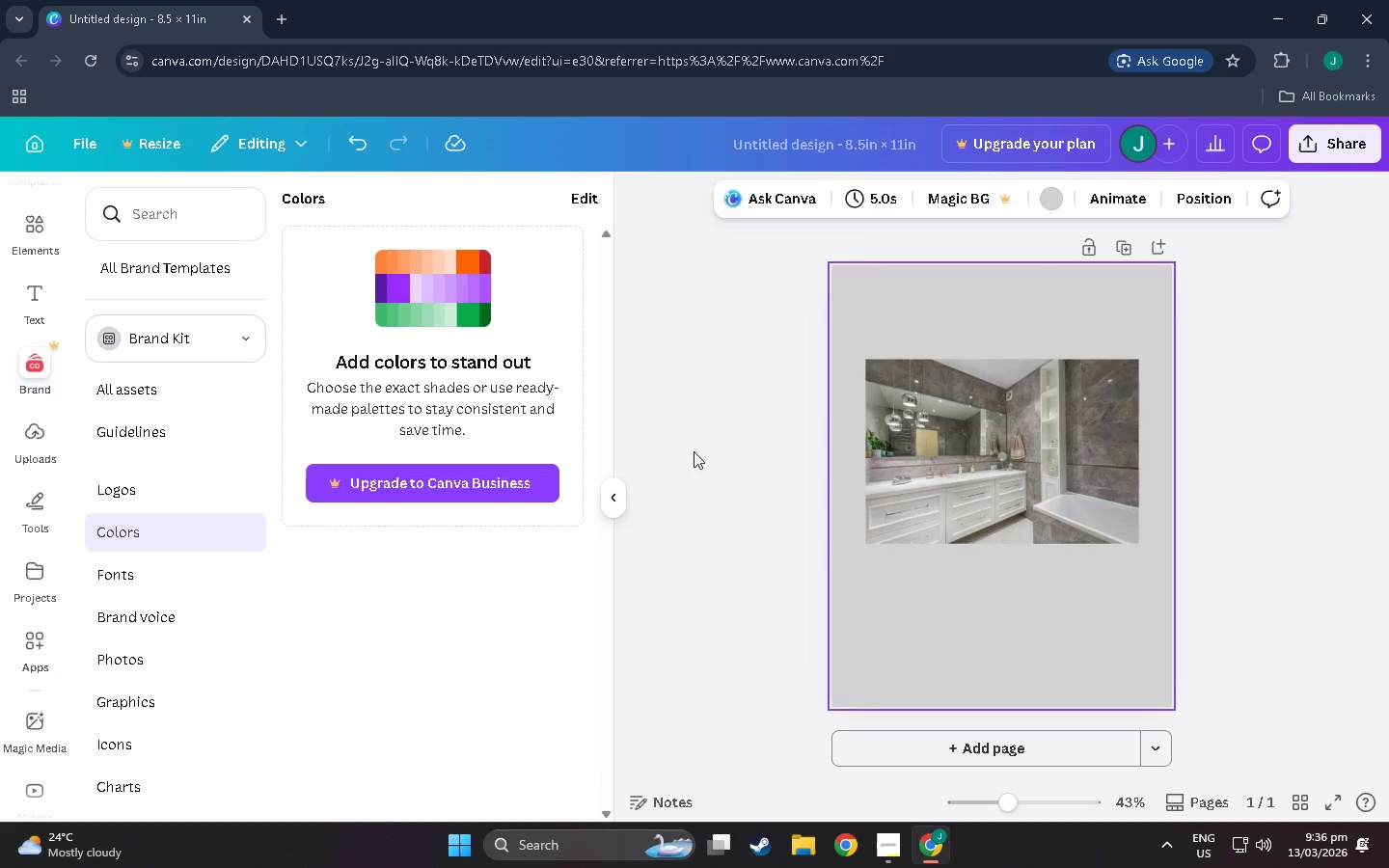 
left_click([622, 496])
 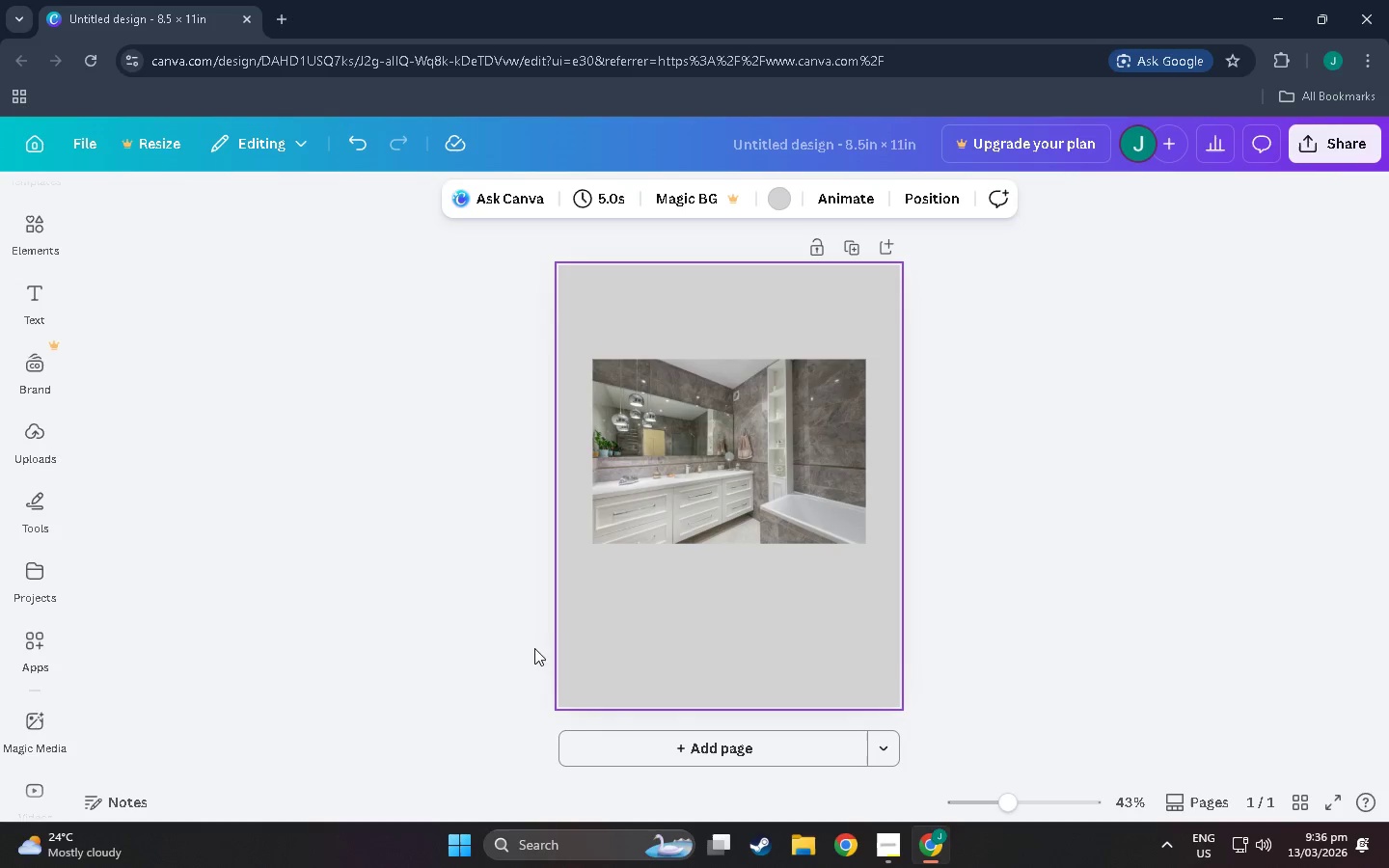 
left_click([488, 555])
 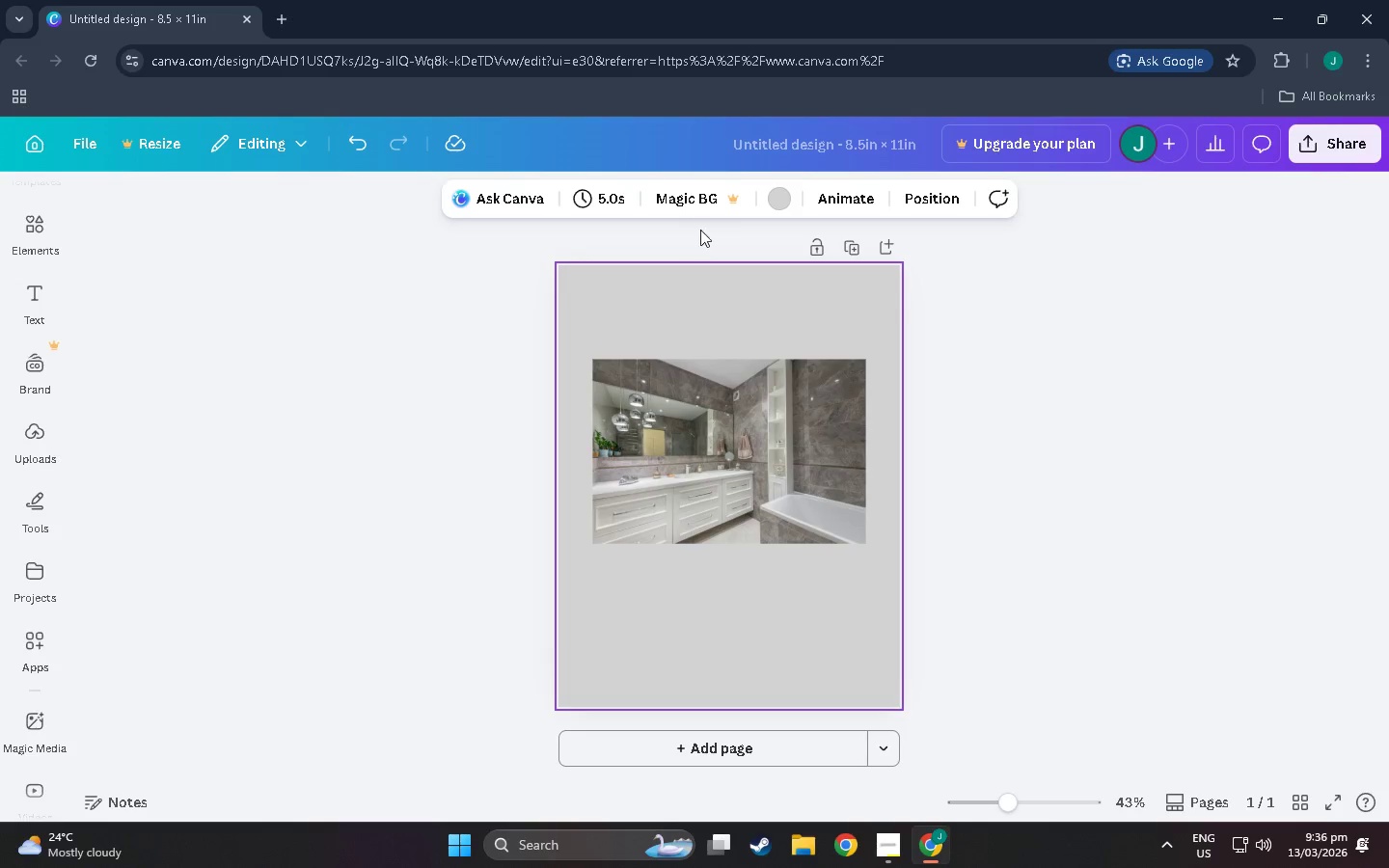 
left_click([791, 206])
 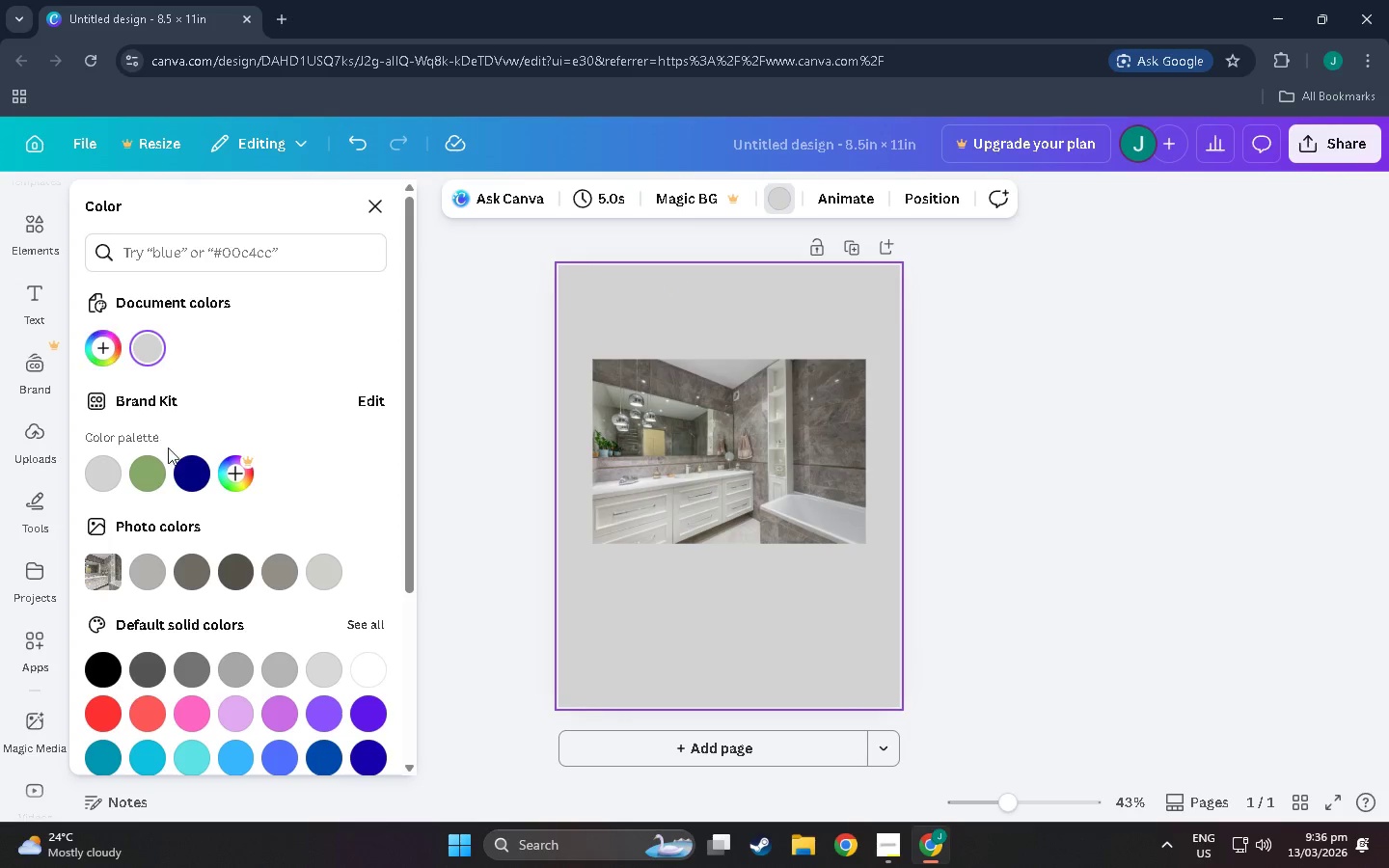 
left_click([151, 469])
 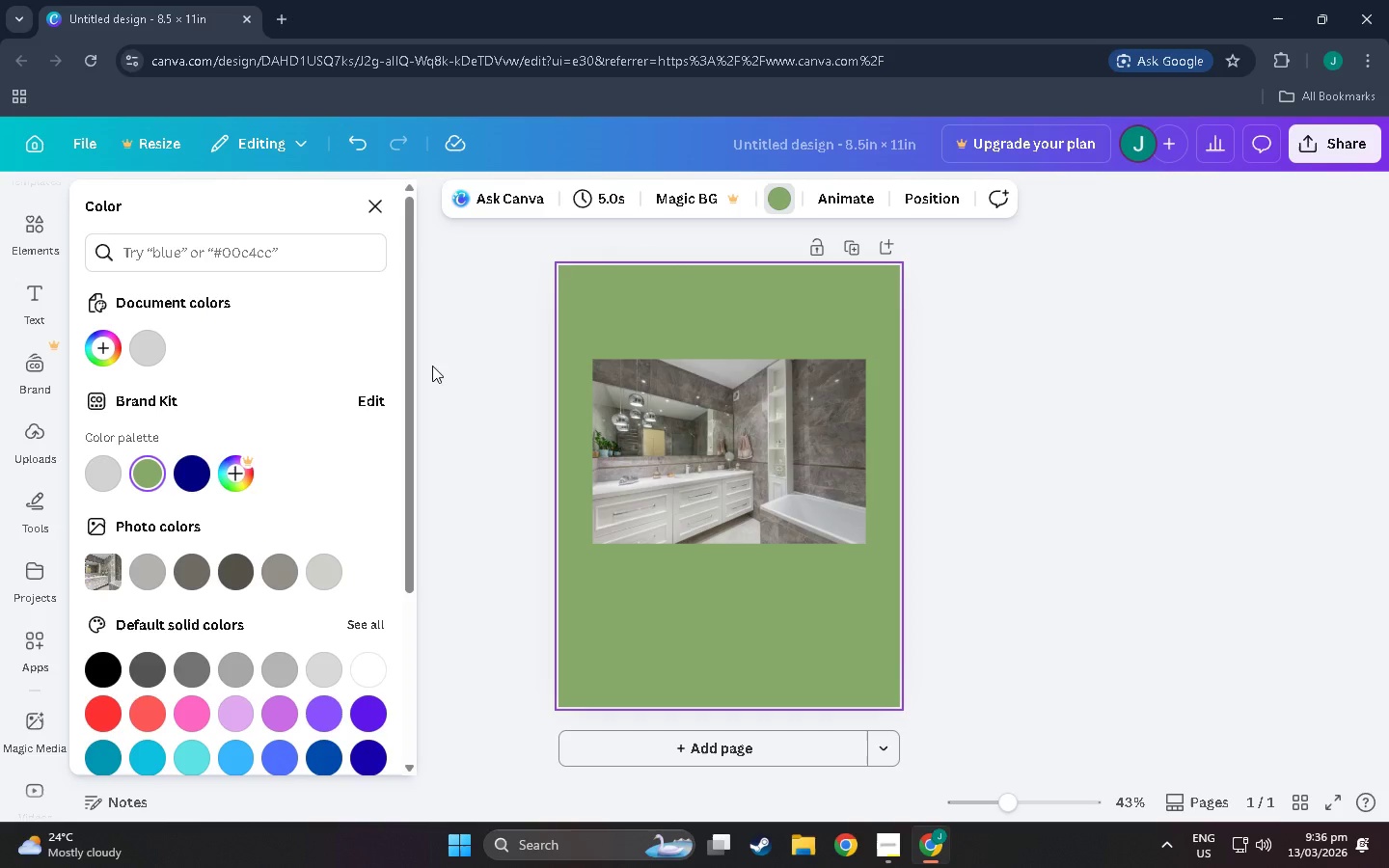 
wait(5.89)
 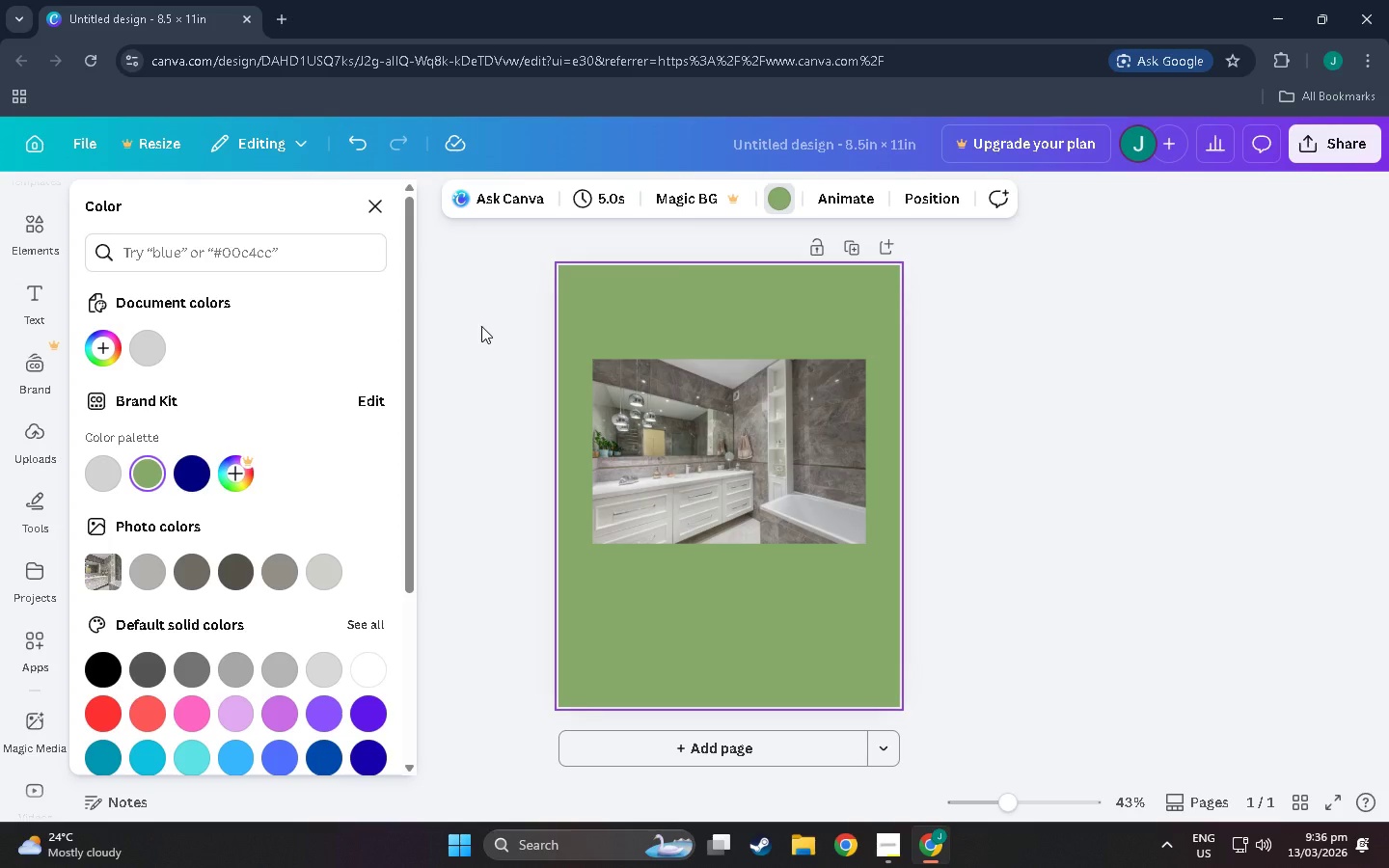 
left_click([177, 475])
 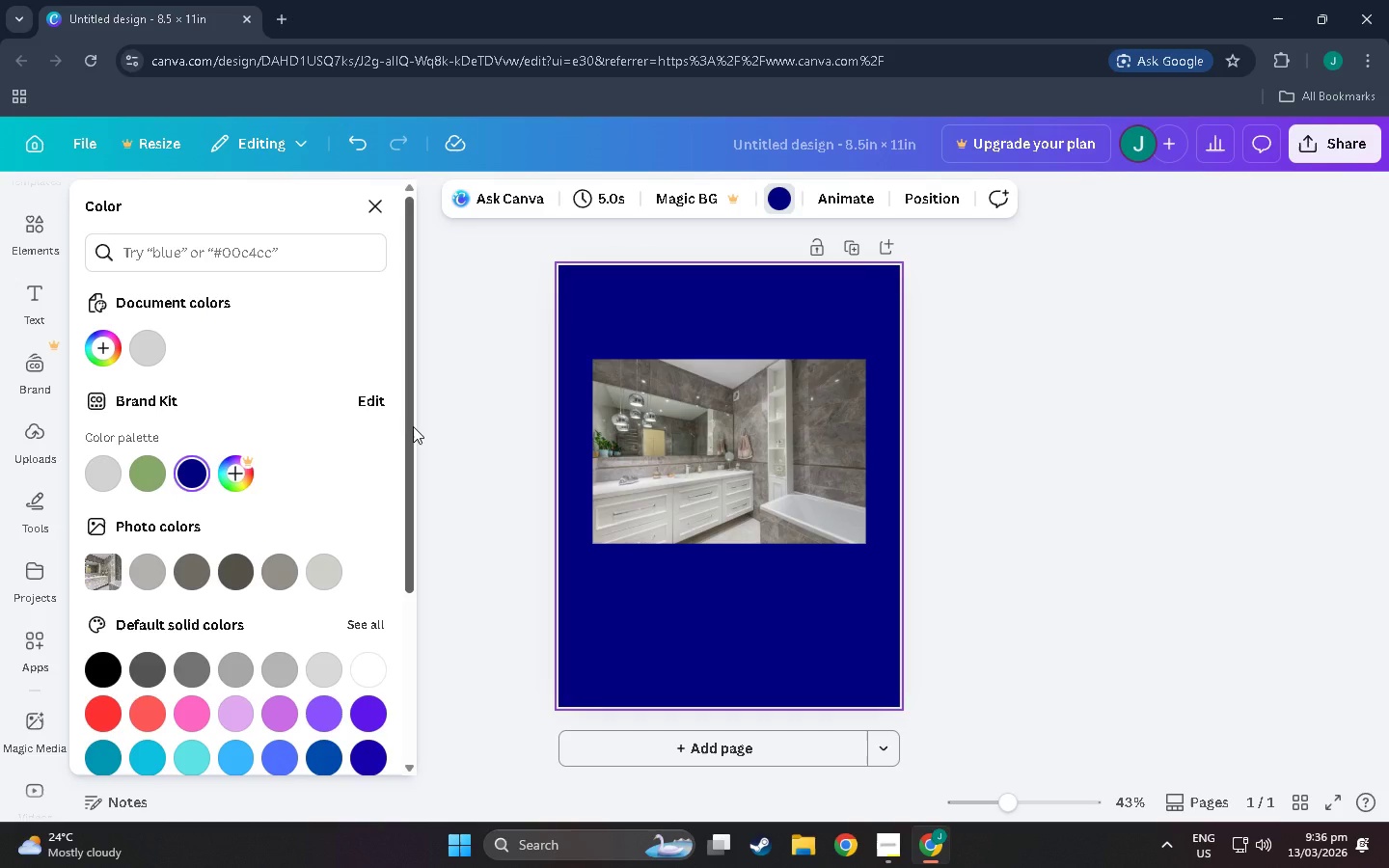 
wait(10.92)
 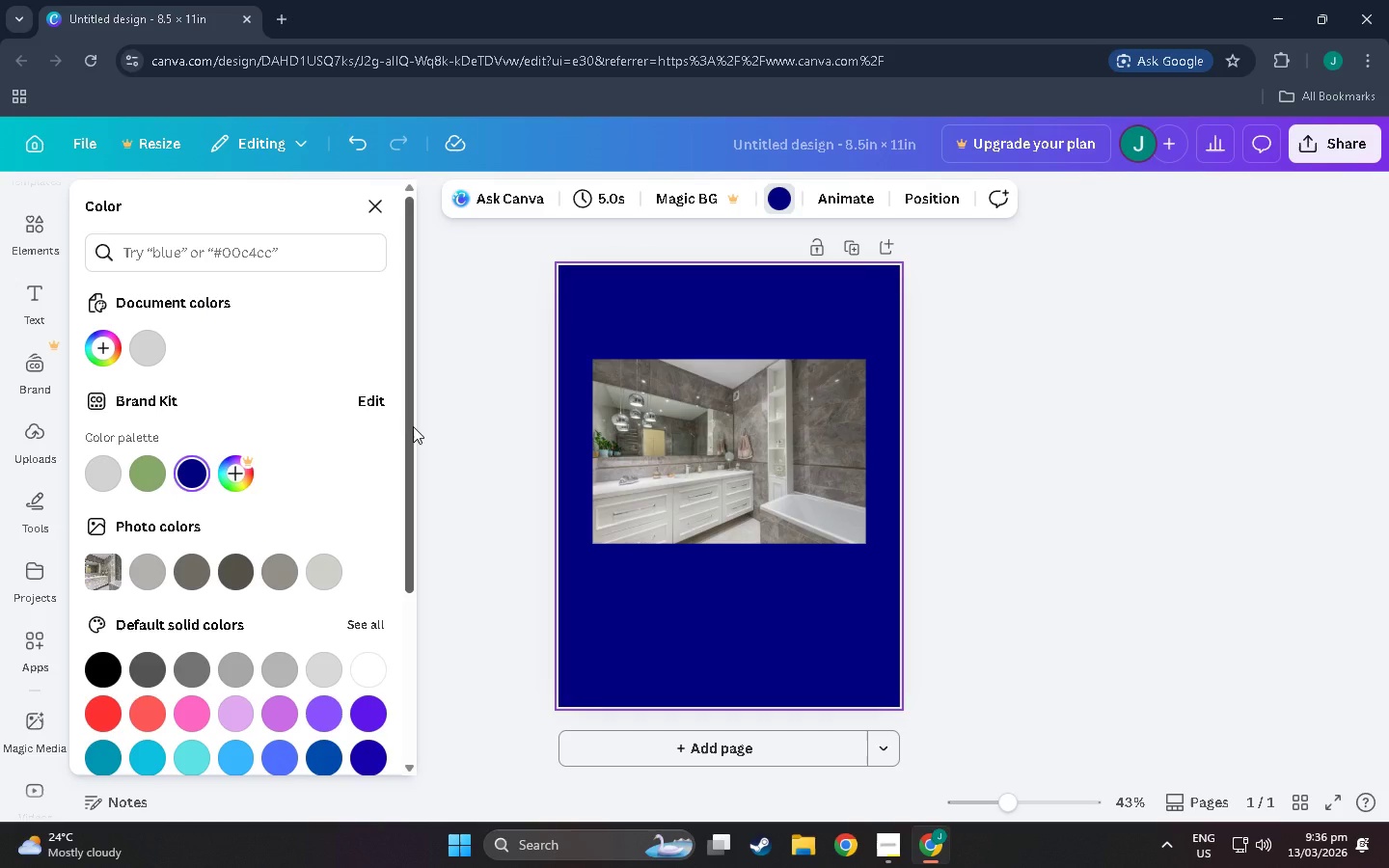 
left_click([28, 222])
 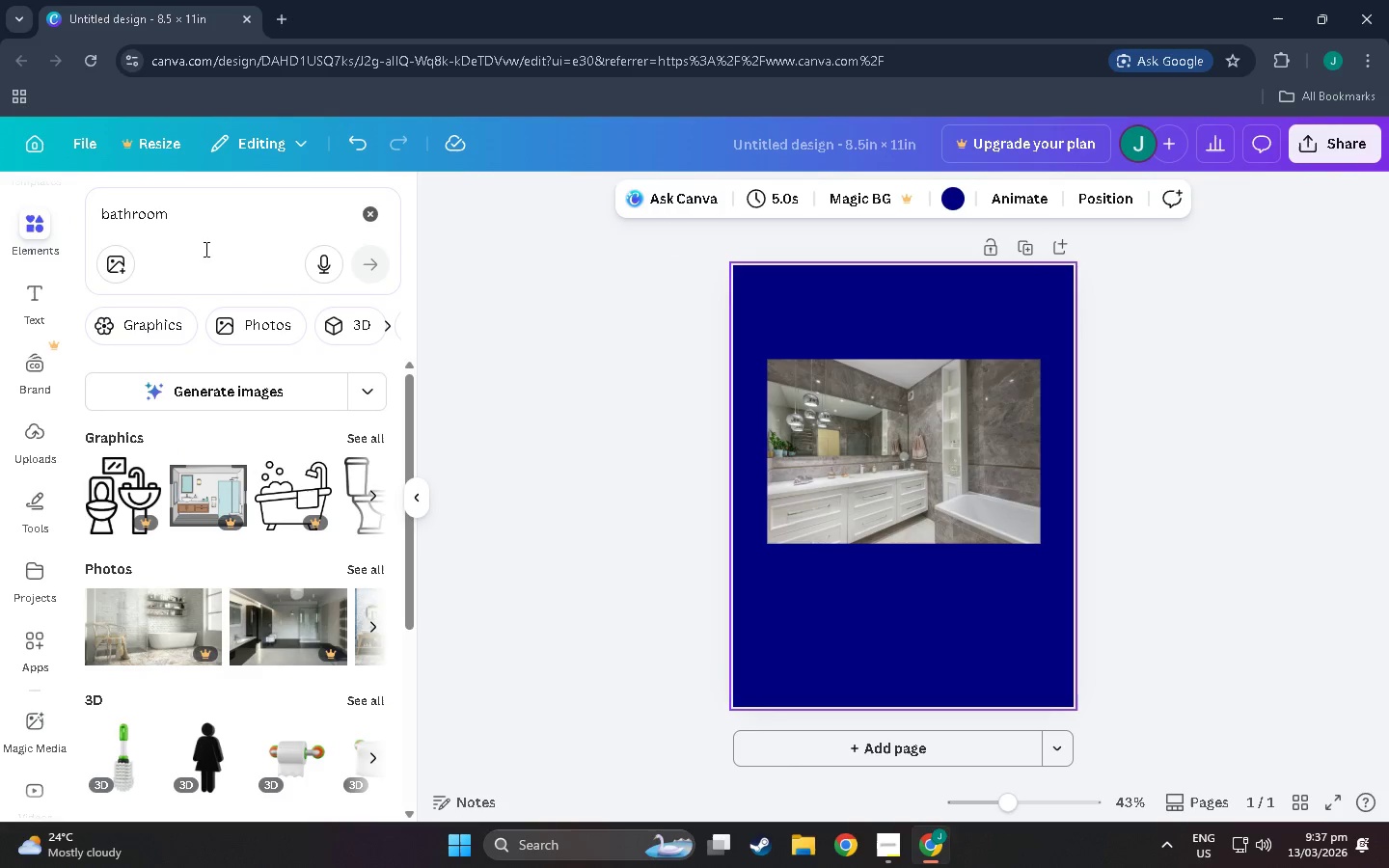 
left_click_drag(start_coordinate=[204, 244], to_coordinate=[36, 216])
 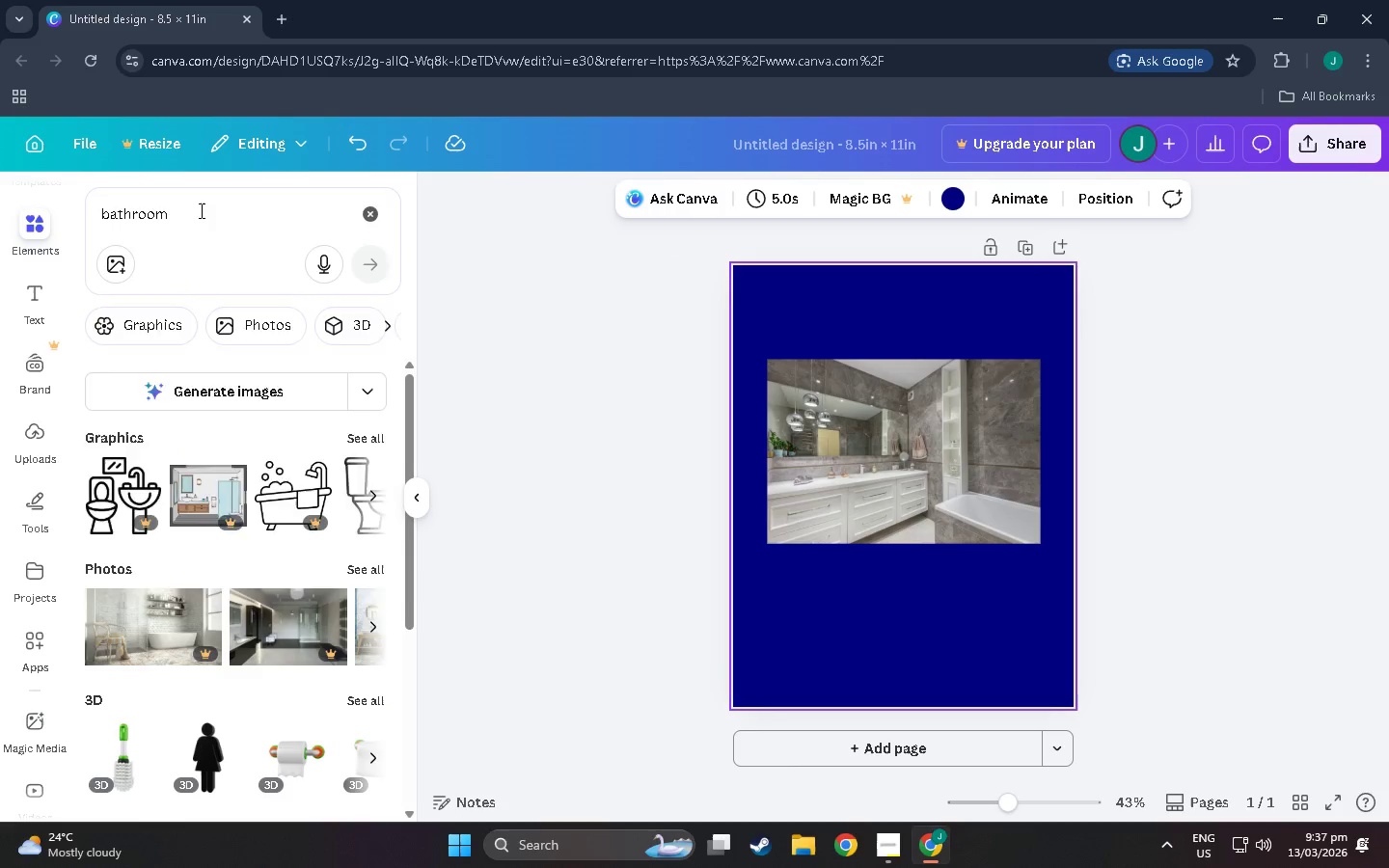 
left_click_drag(start_coordinate=[200, 209], to_coordinate=[0, 208])
 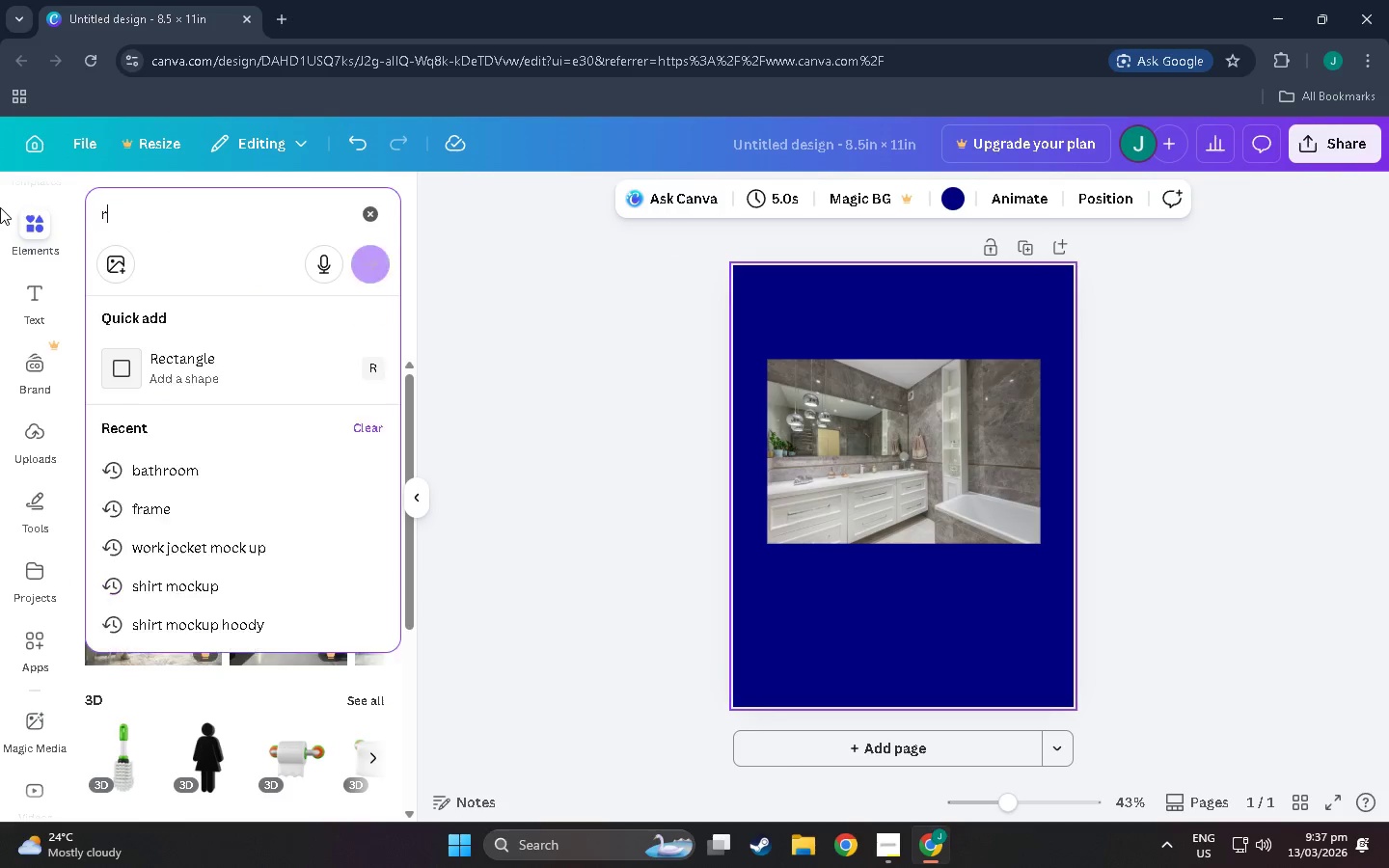 
type(recta)
 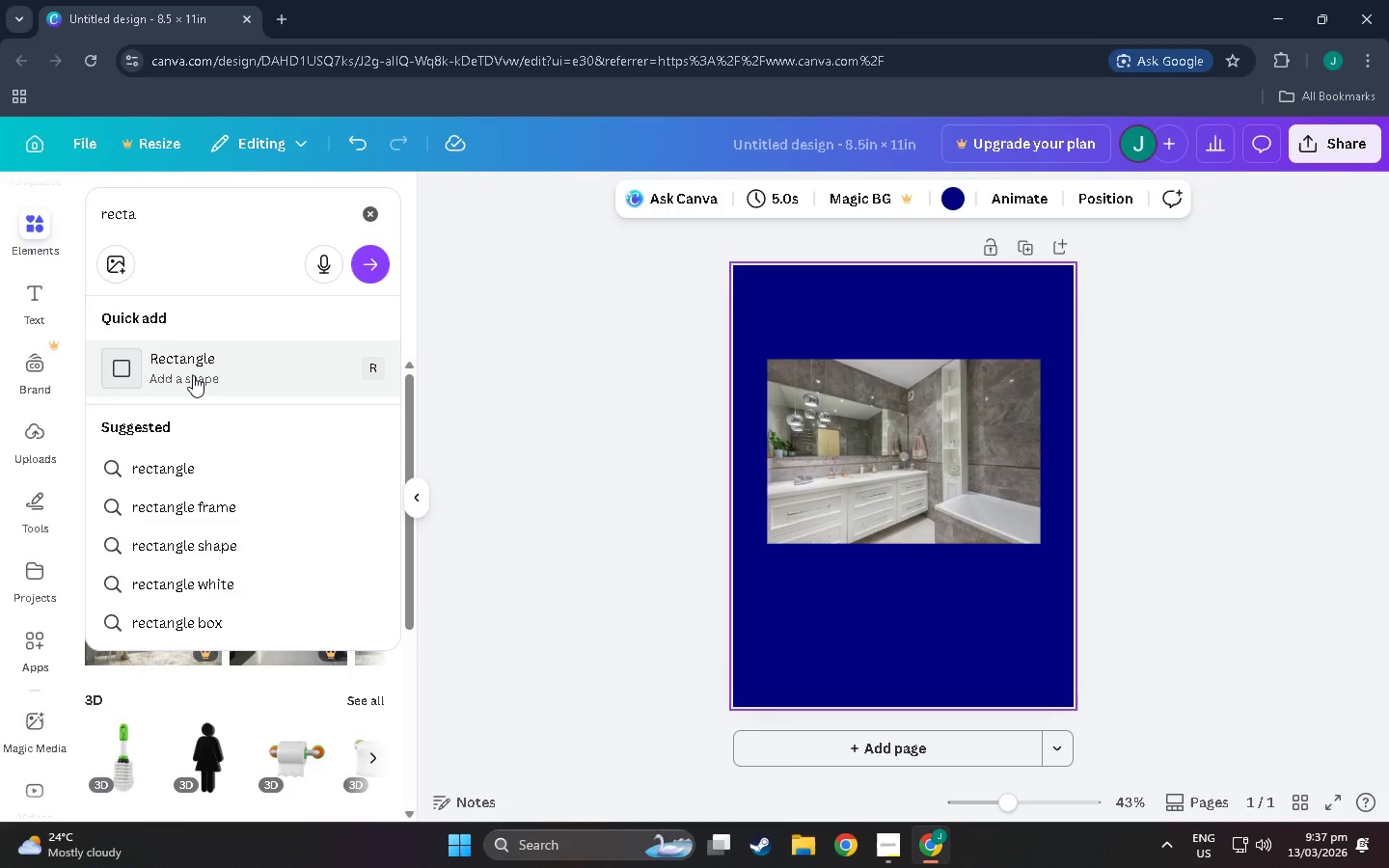 
left_click([193, 375])
 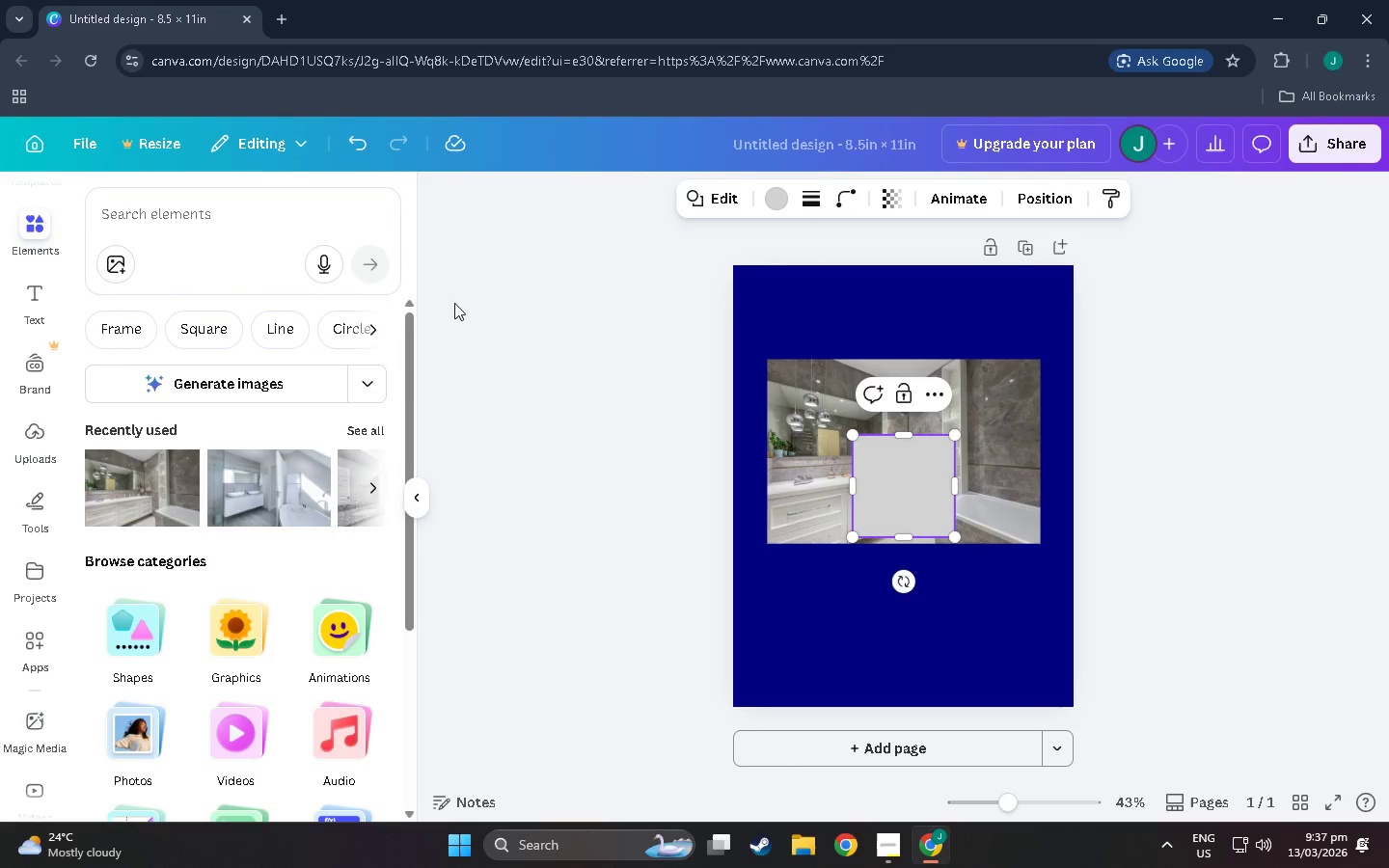 
left_click([770, 192])
 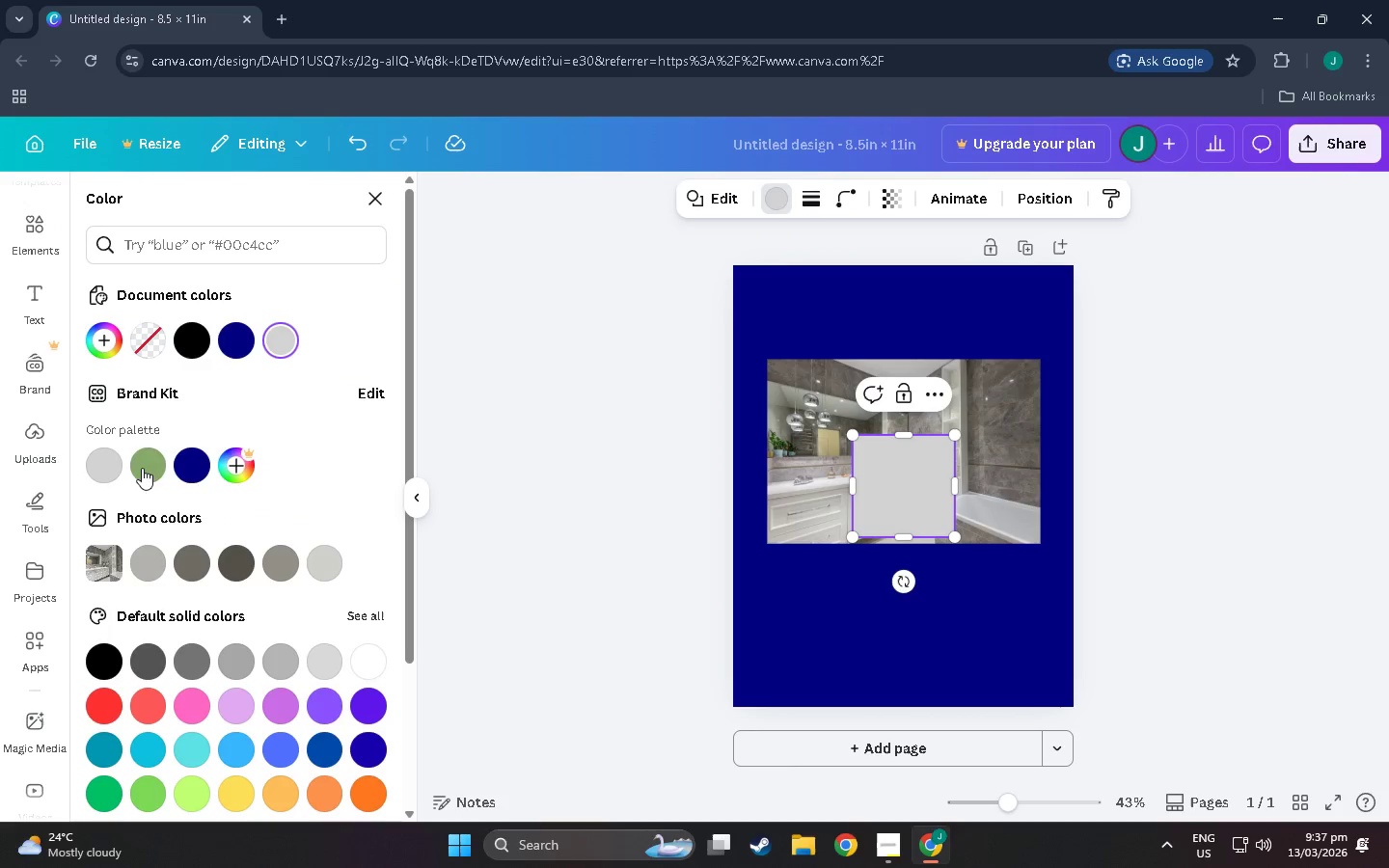 
left_click([139, 468])
 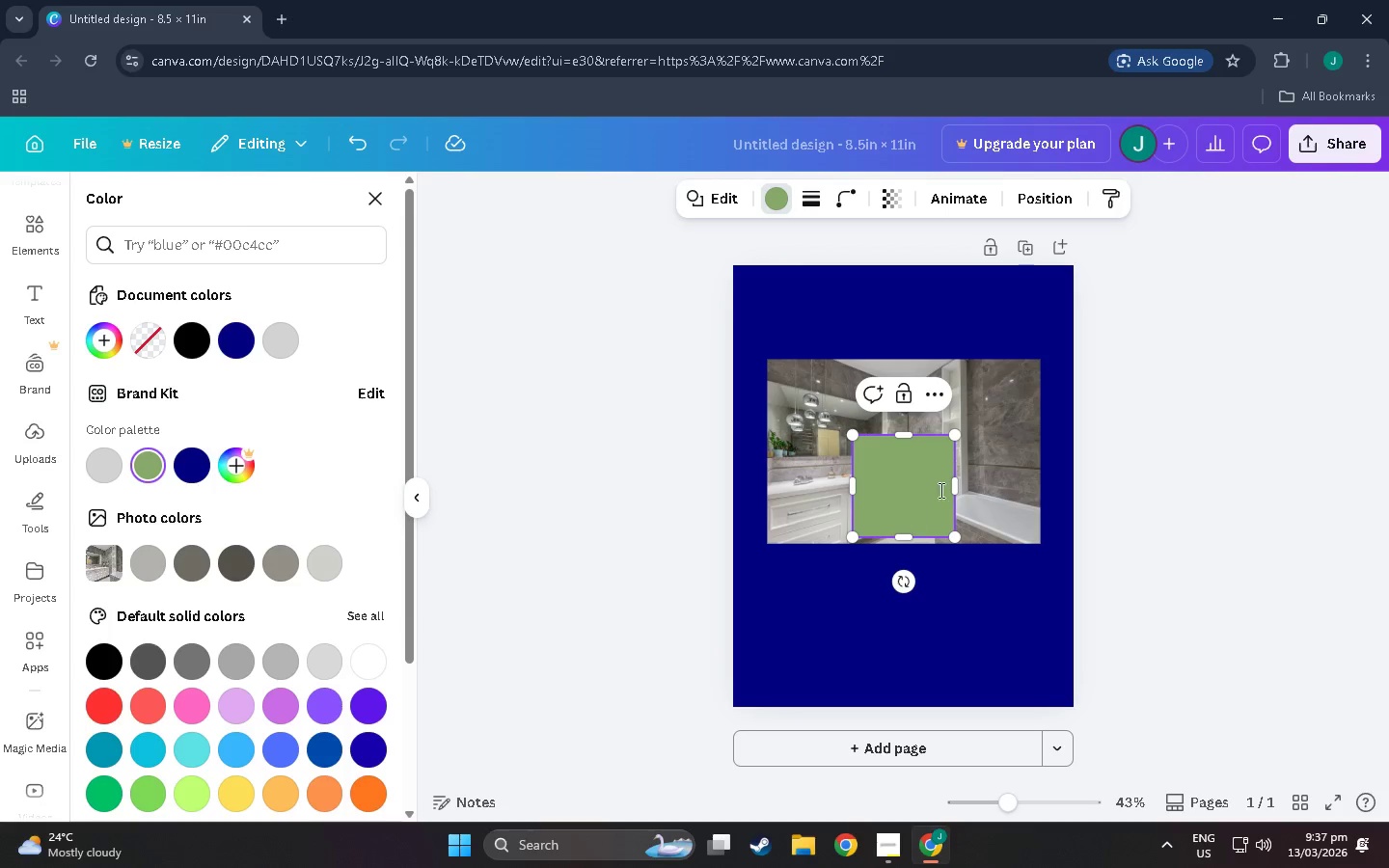 
left_click([1142, 465])
 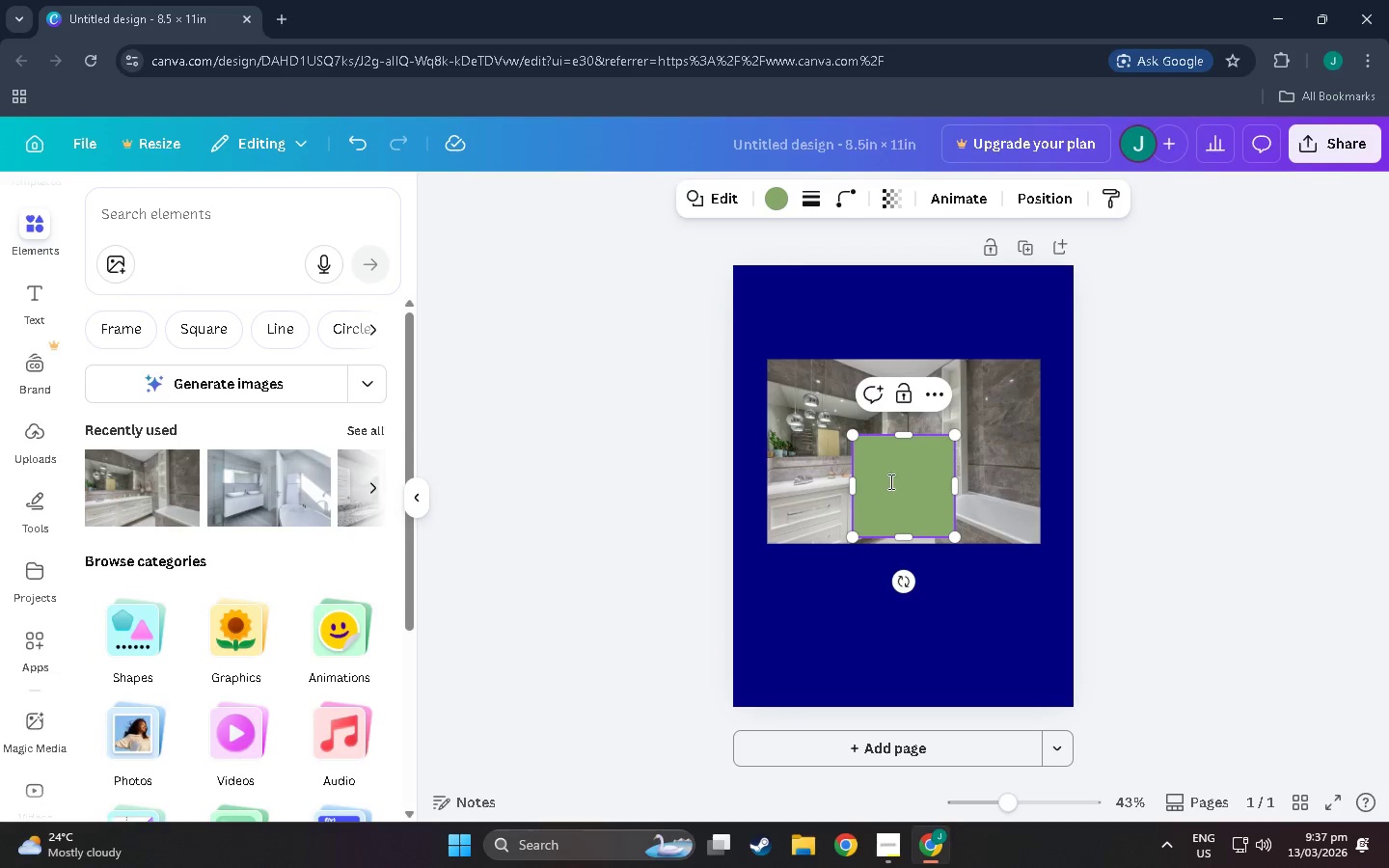 
left_click([902, 474])
 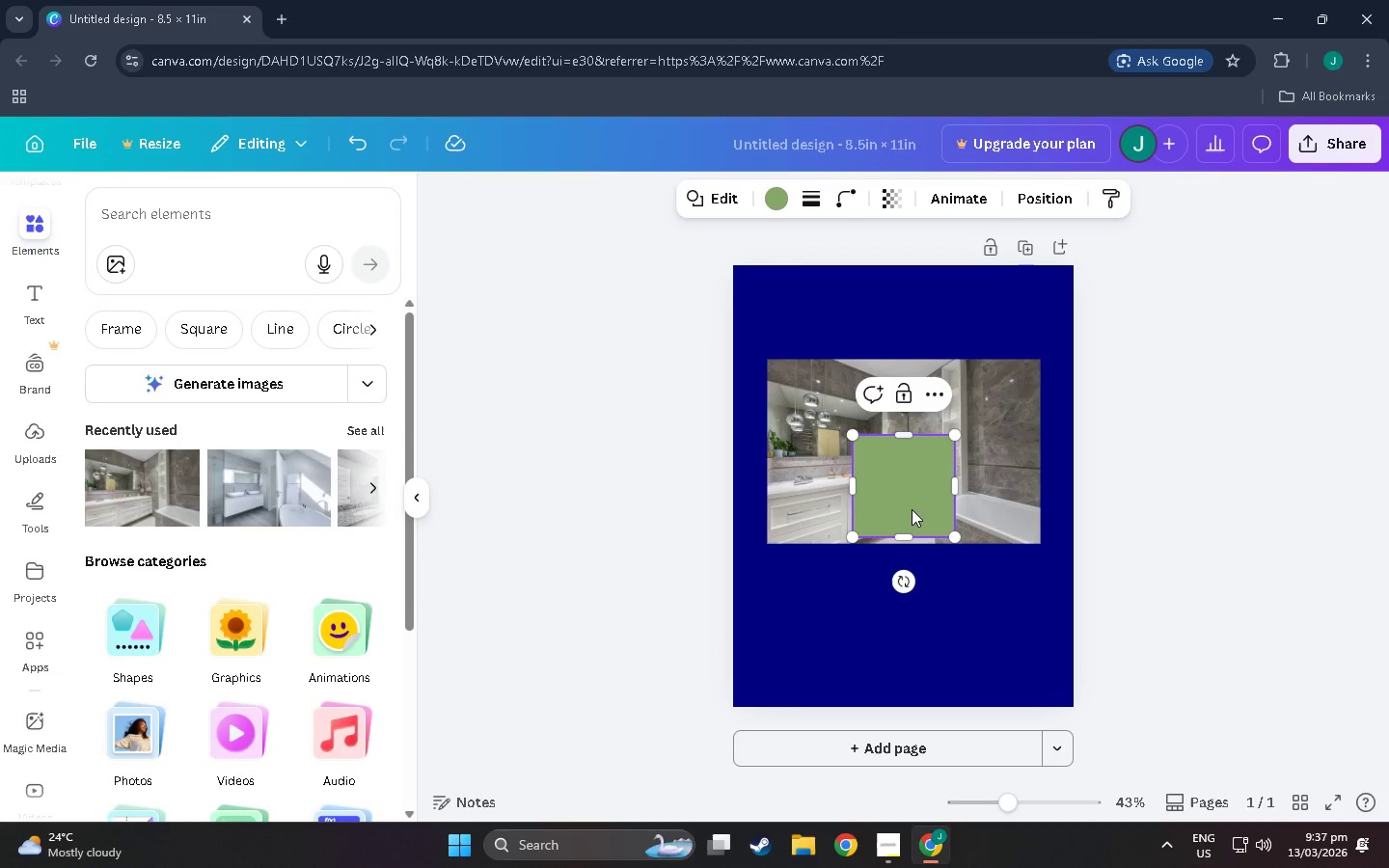 
left_click([1166, 451])
 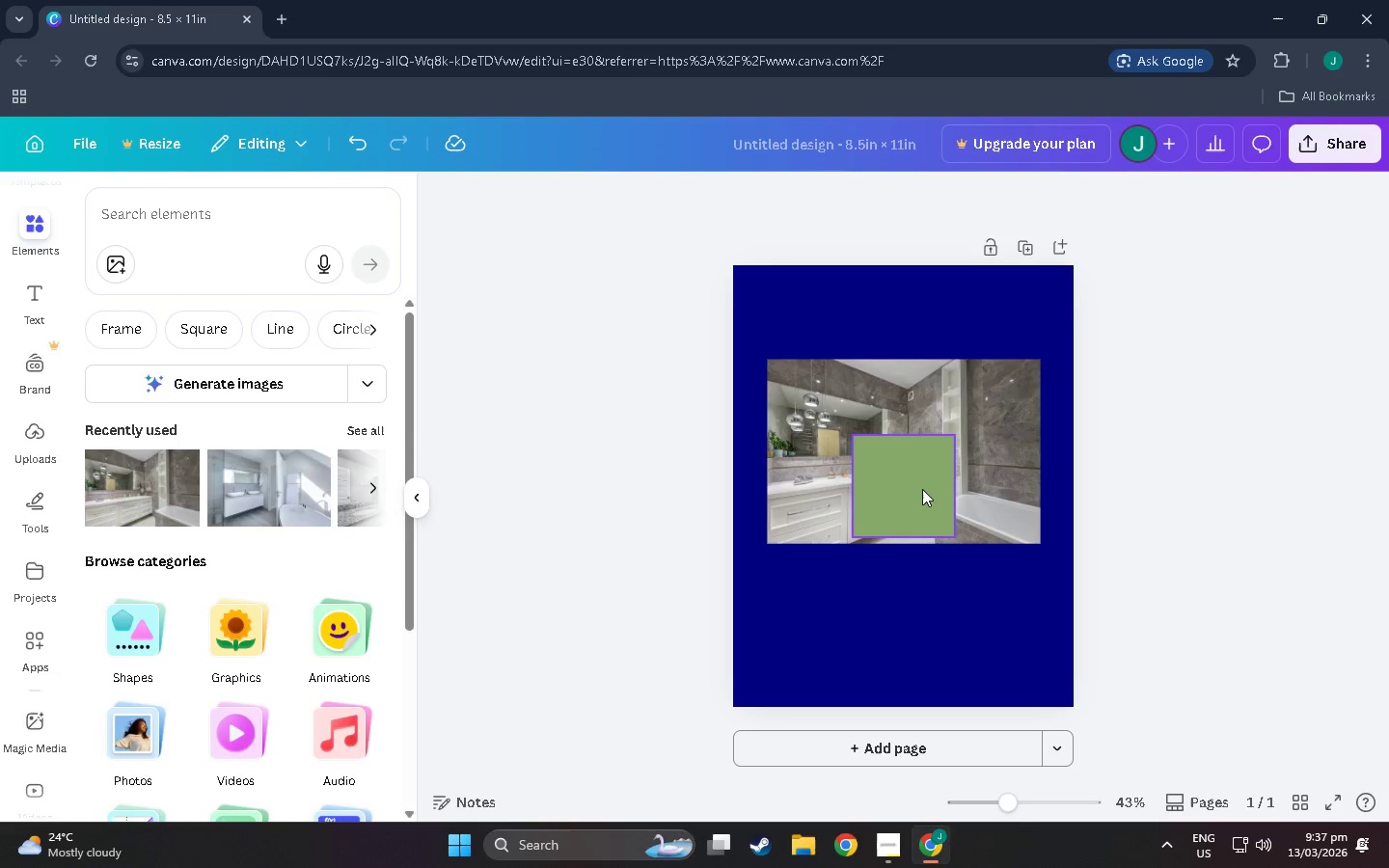 
left_click_drag(start_coordinate=[919, 487], to_coordinate=[923, 698])
 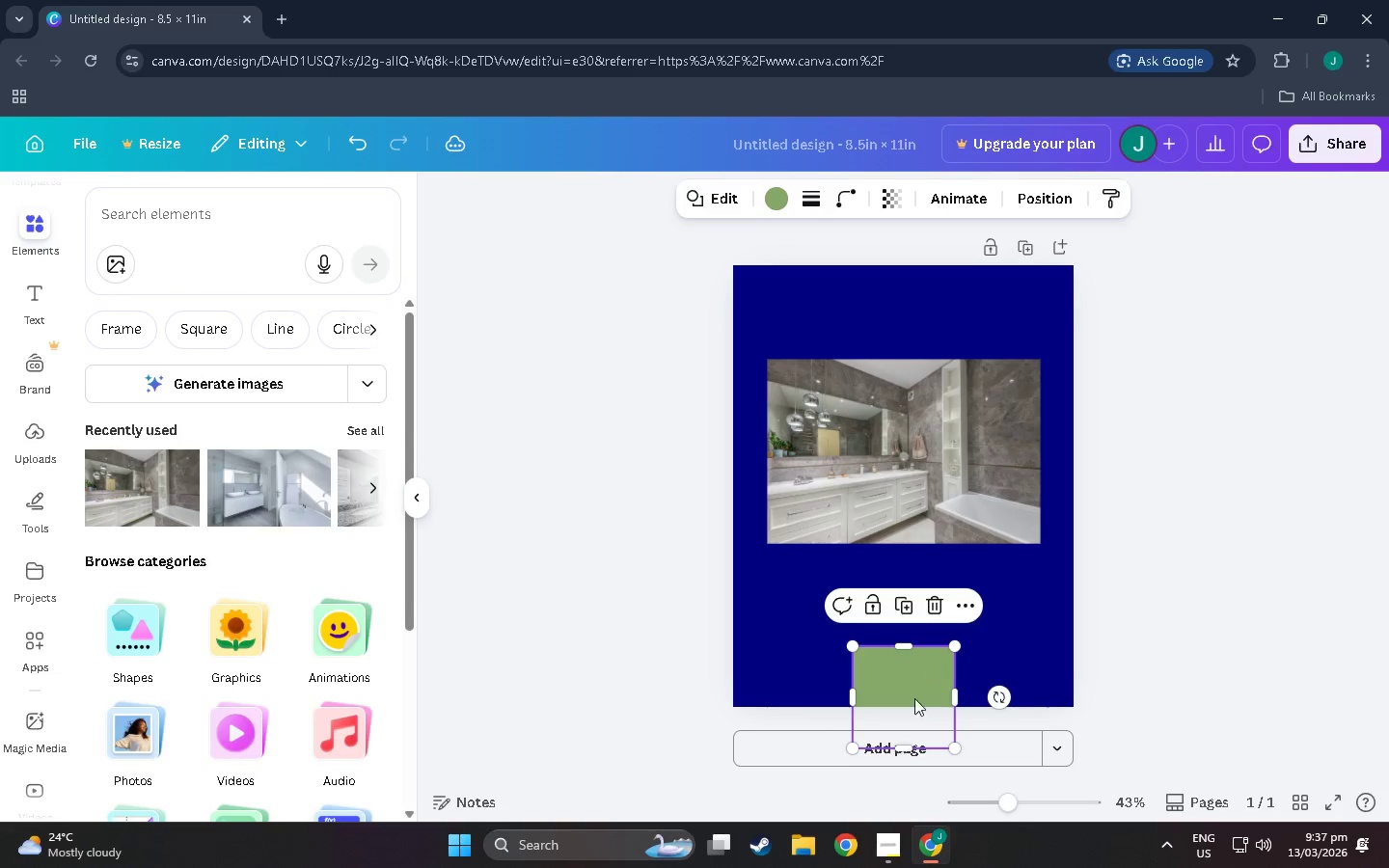 
left_click_drag(start_coordinate=[913, 709], to_coordinate=[916, 668])
 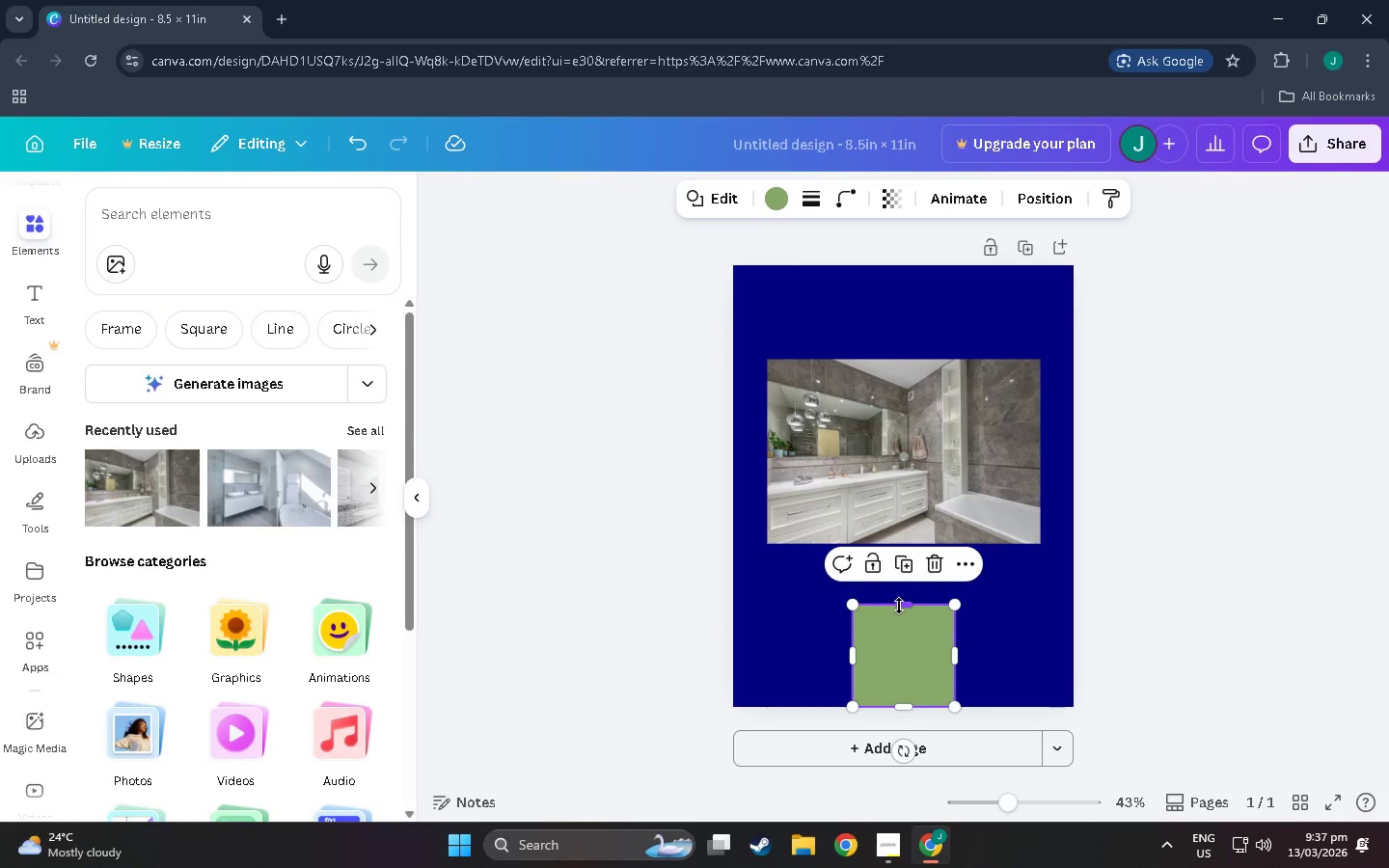 
left_click_drag(start_coordinate=[899, 606], to_coordinate=[901, 671])
 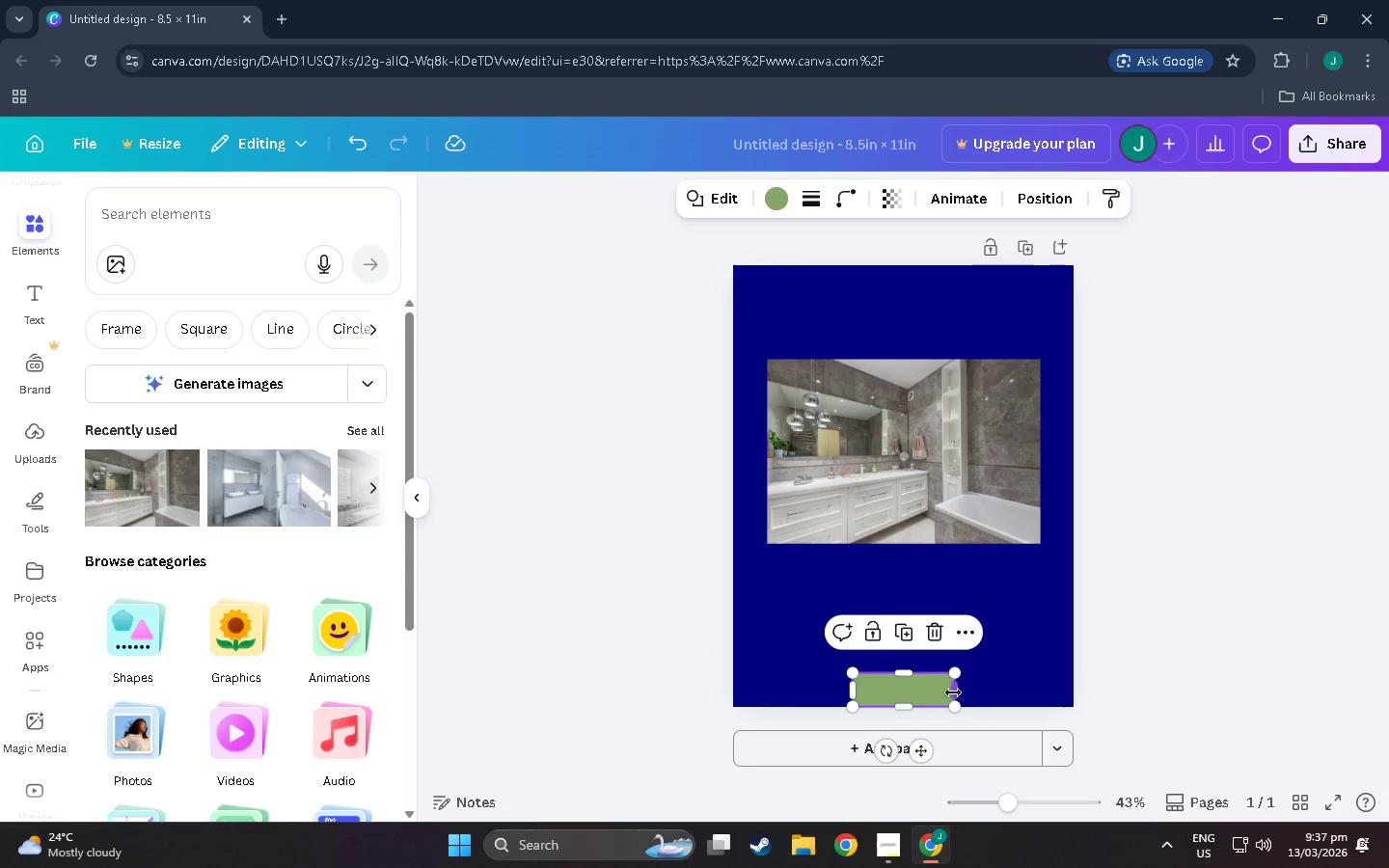 
left_click_drag(start_coordinate=[953, 692], to_coordinate=[1073, 691])
 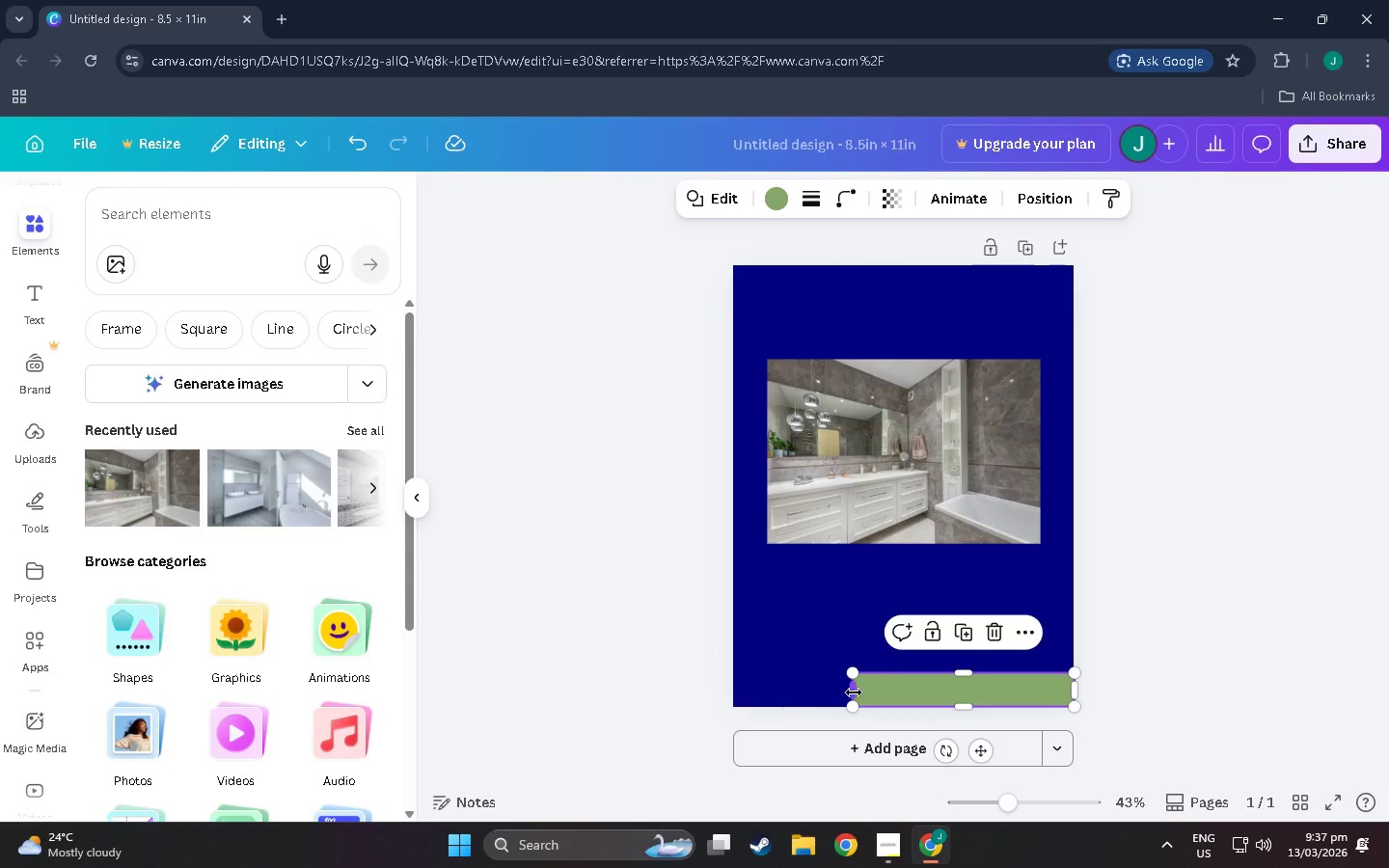 
left_click_drag(start_coordinate=[856, 692], to_coordinate=[731, 692])
 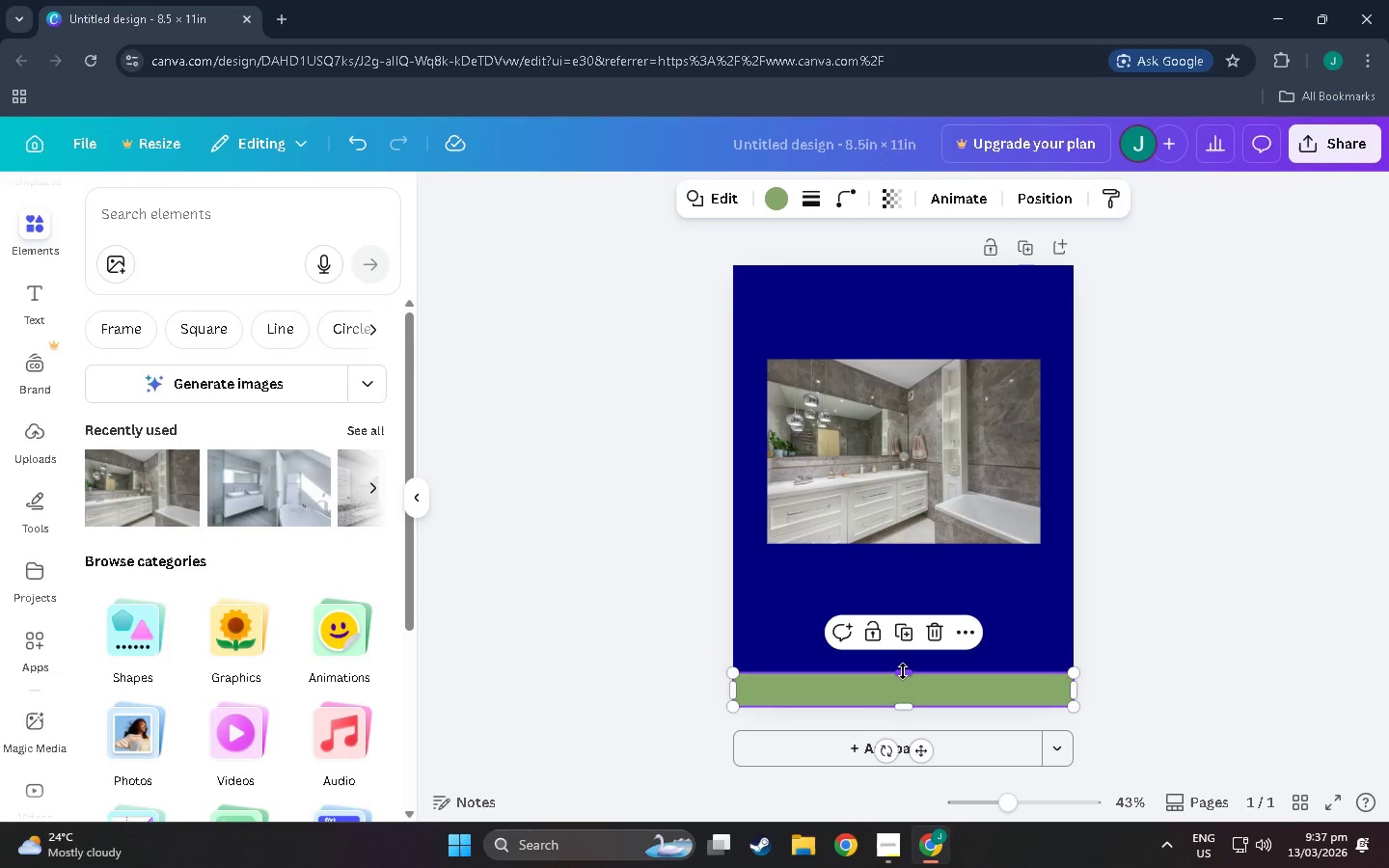 
left_click_drag(start_coordinate=[903, 672], to_coordinate=[933, 481])
 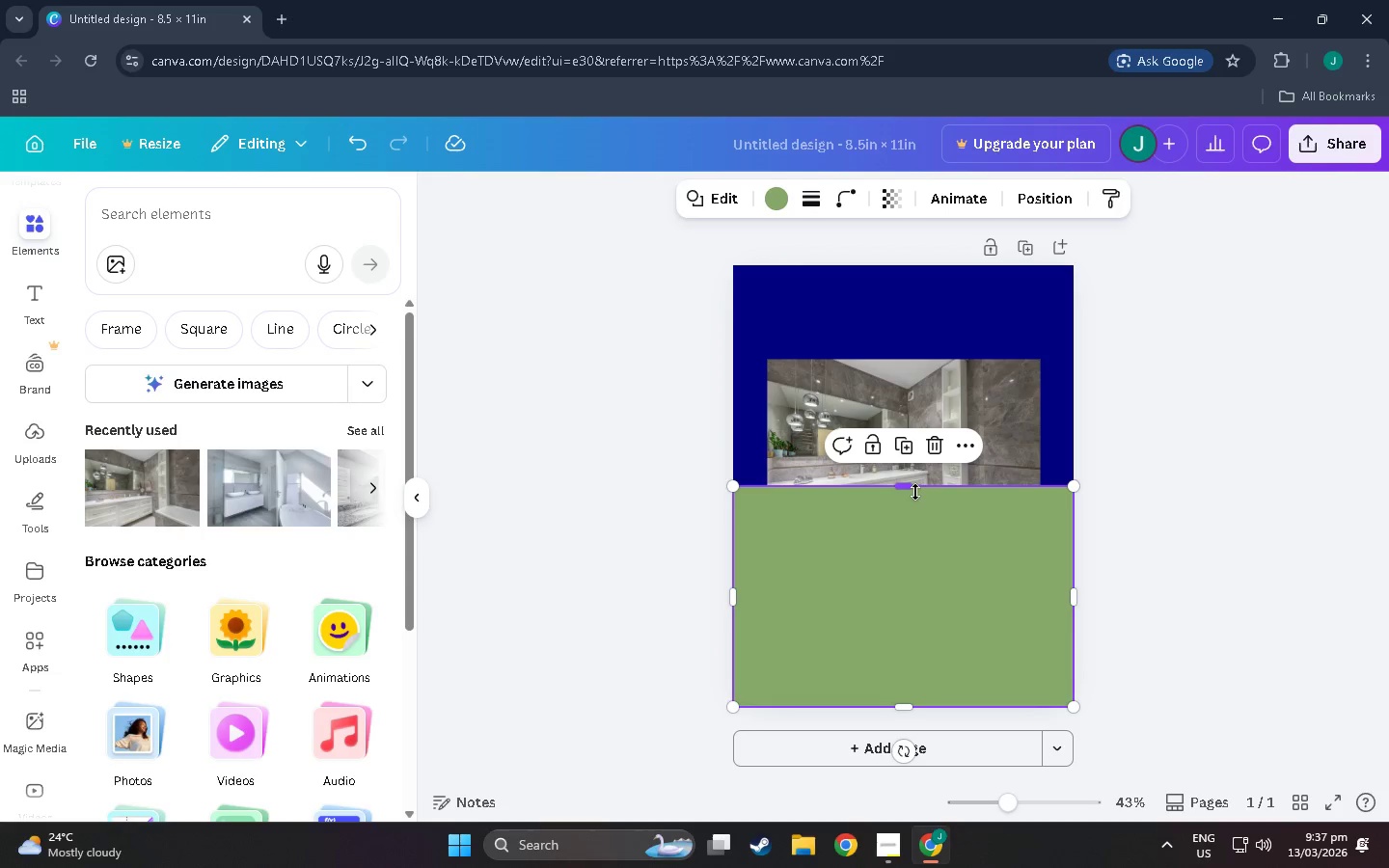 
left_click_drag(start_coordinate=[916, 490], to_coordinate=[910, 631])
 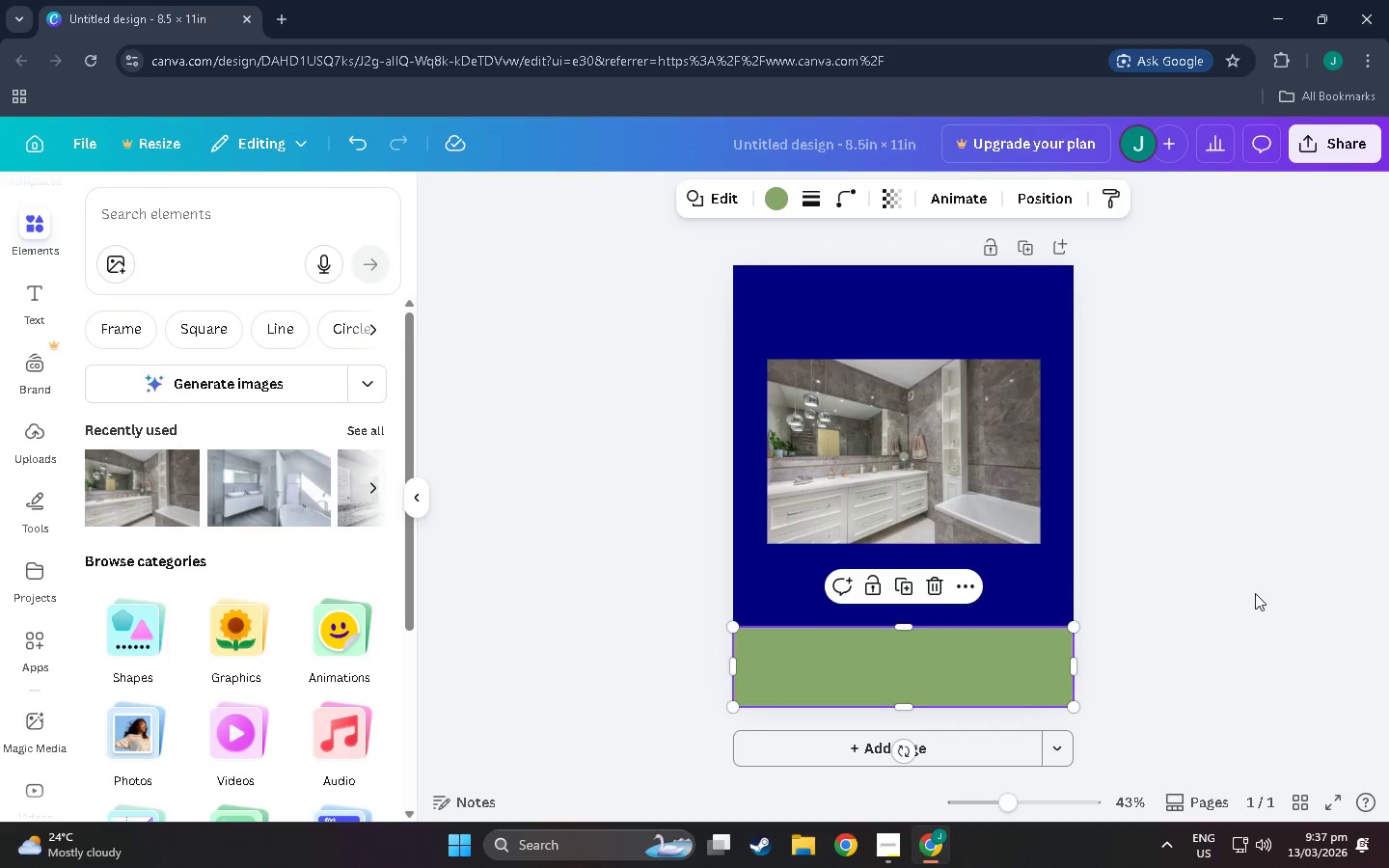 
left_click([1255, 593])
 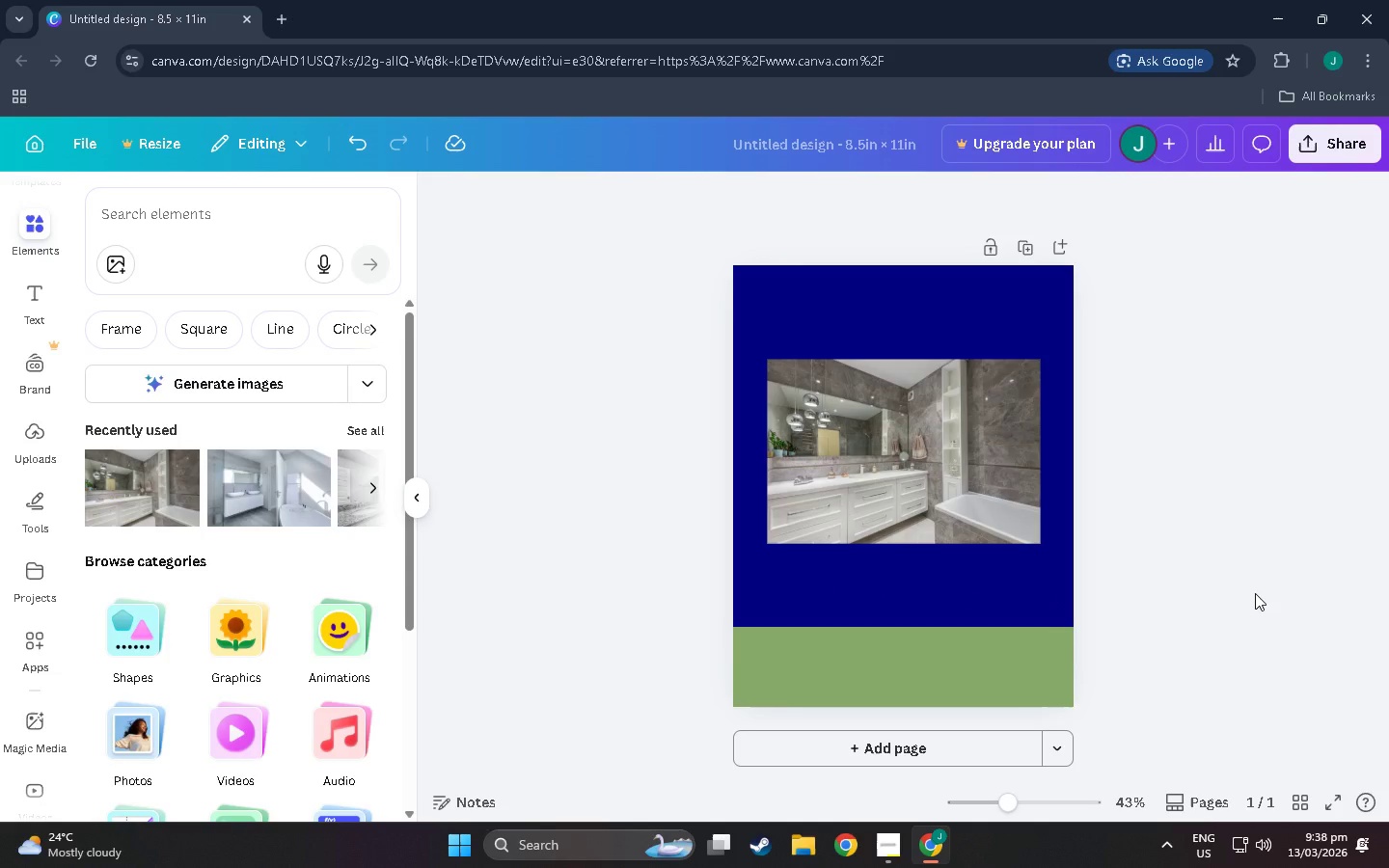 
wait(15.14)
 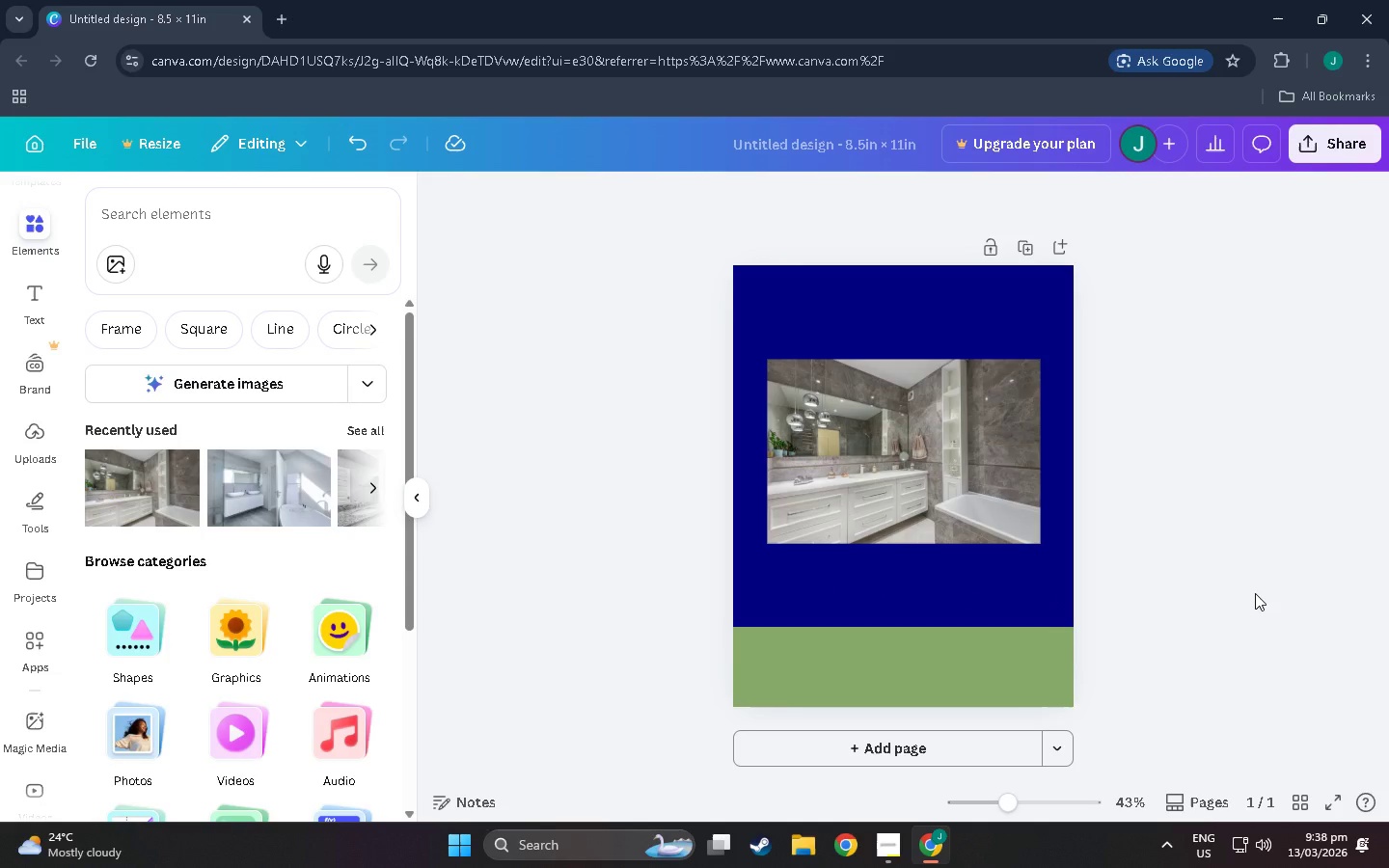 
scroll: coordinate [1119, 477], scroll_direction: down, amount: 9.0
 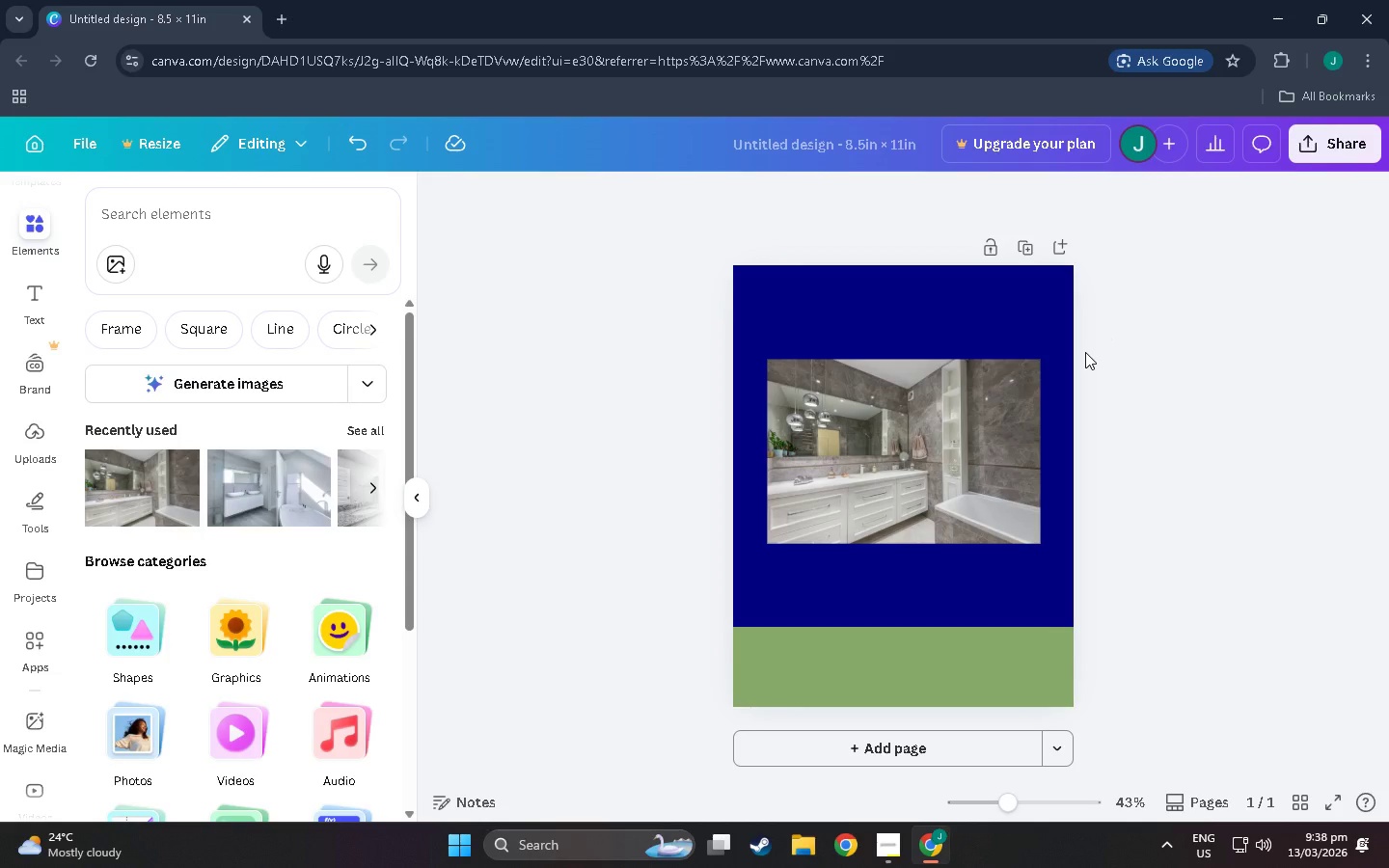 
wait(11.04)
 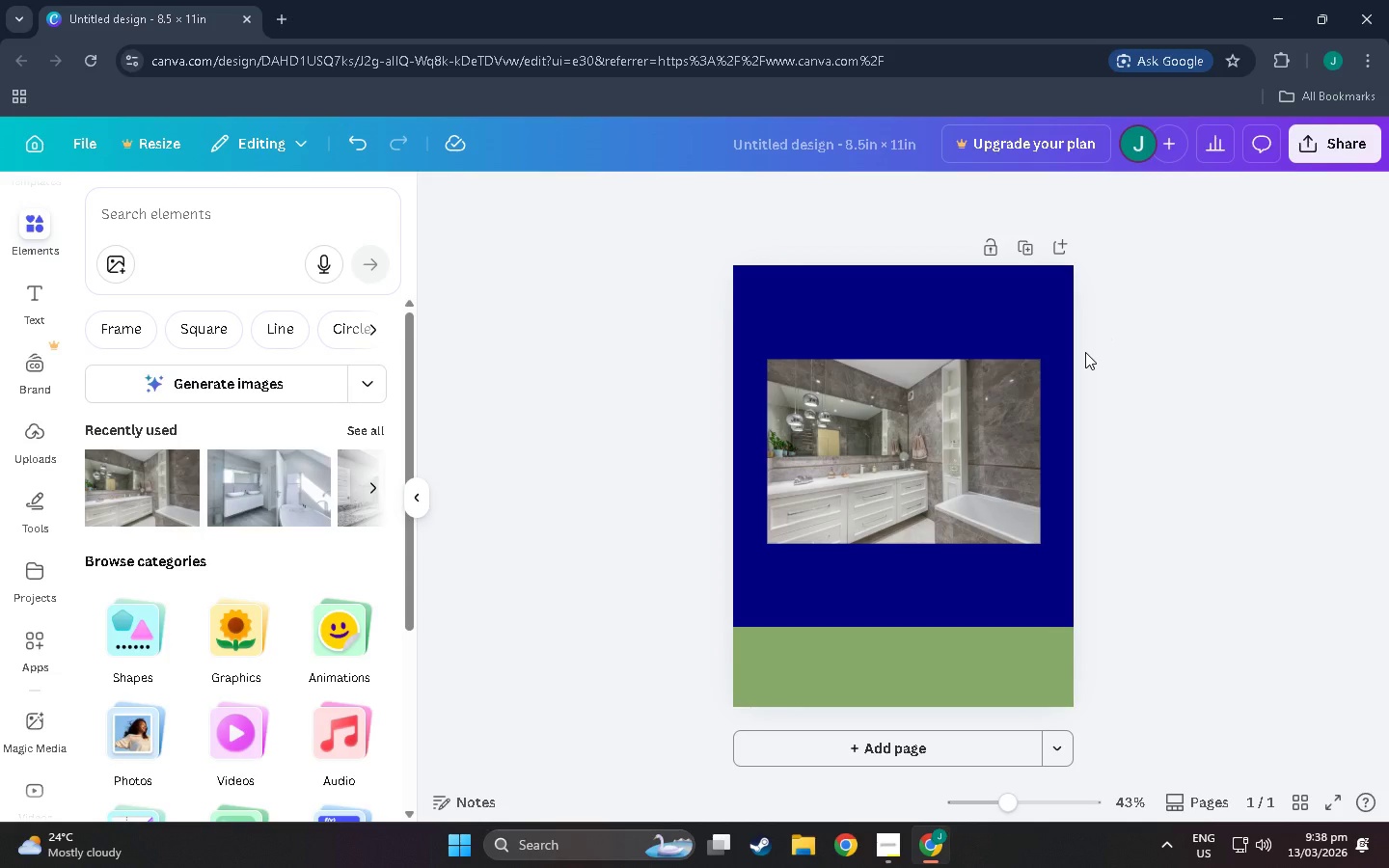 
left_click([903, 672])
 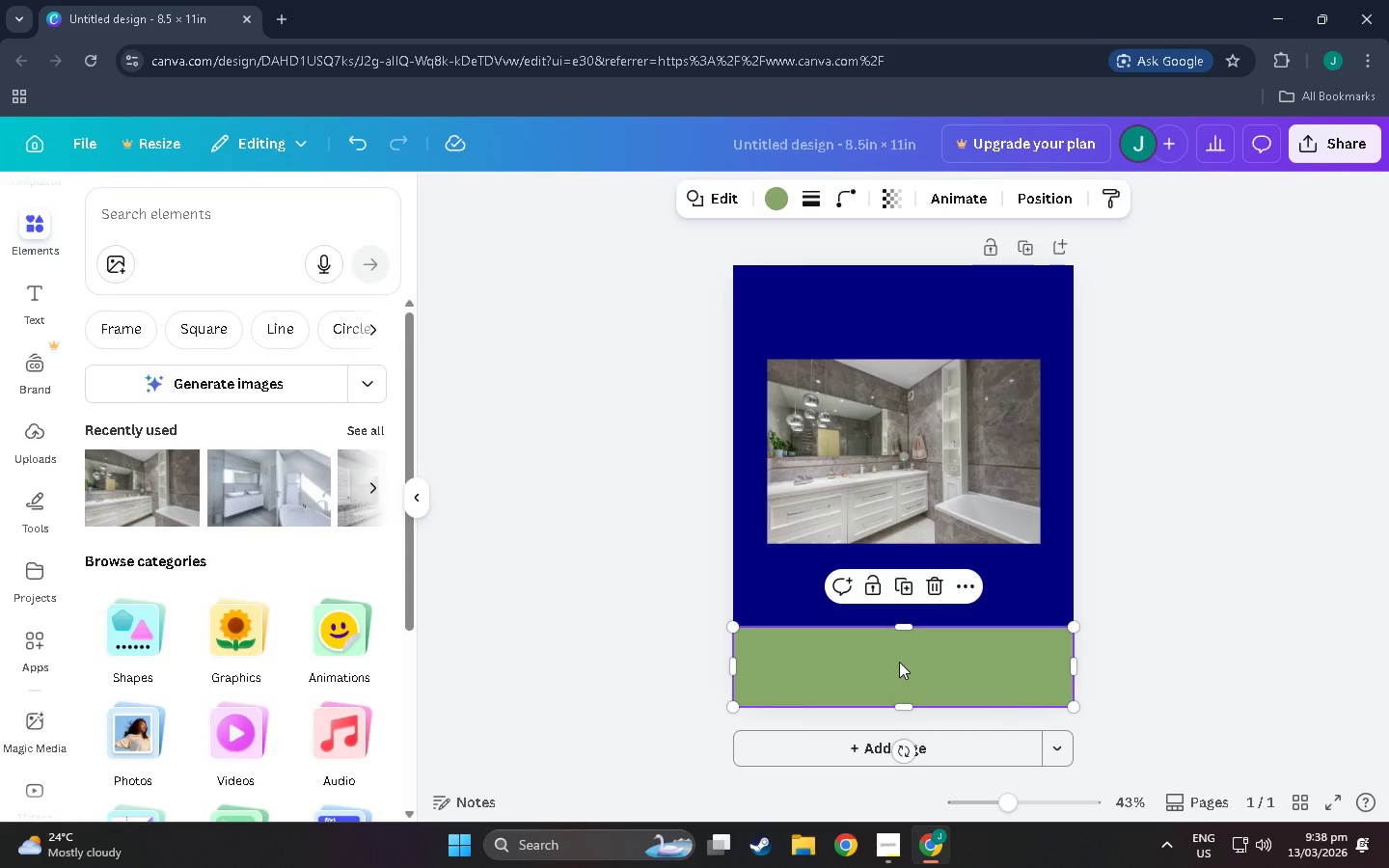 
key(Control+C)
 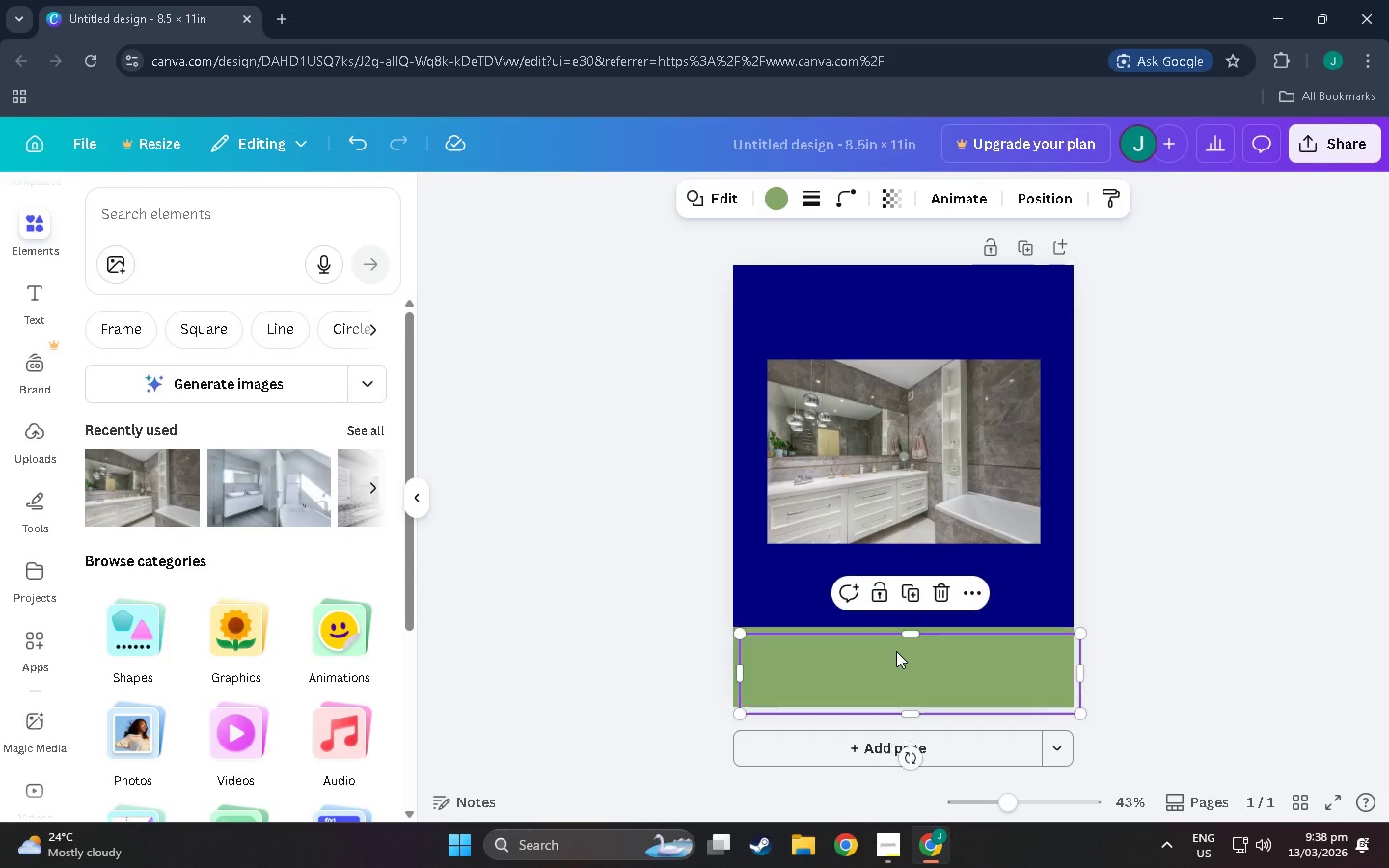 
key(Control+V)
 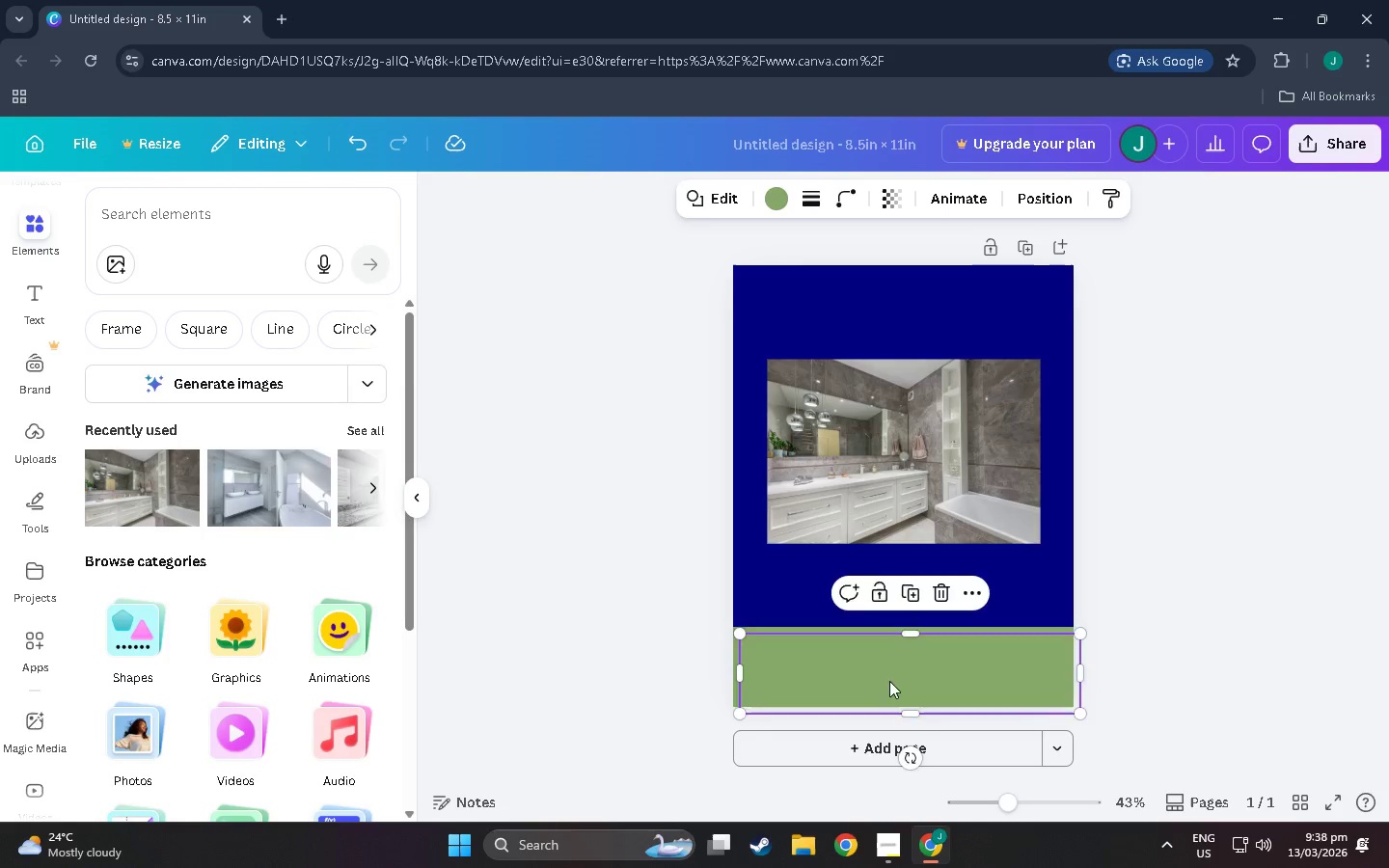 
left_click_drag(start_coordinate=[889, 681], to_coordinate=[889, 314])
 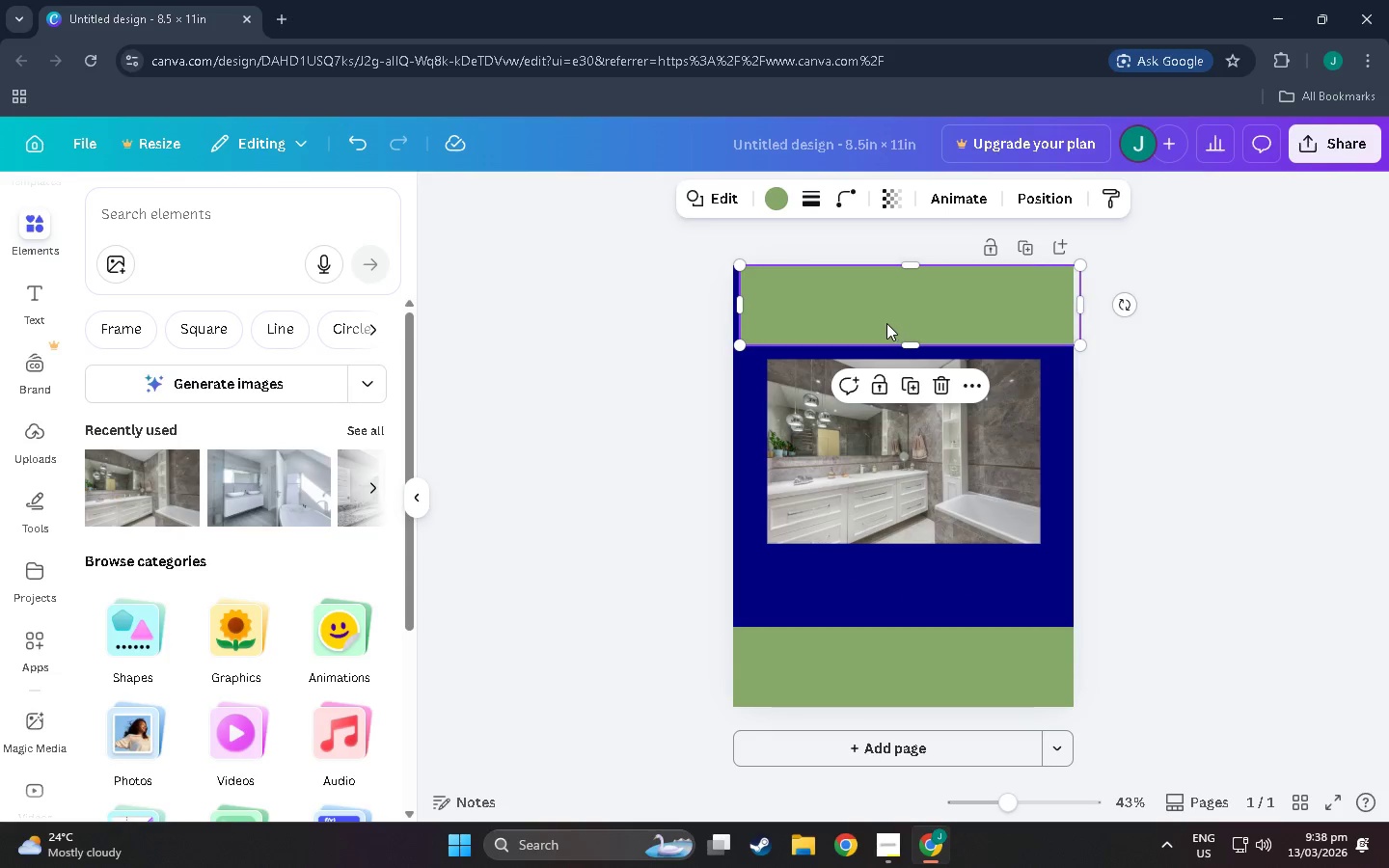 
left_click_drag(start_coordinate=[886, 323], to_coordinate=[877, 320])
 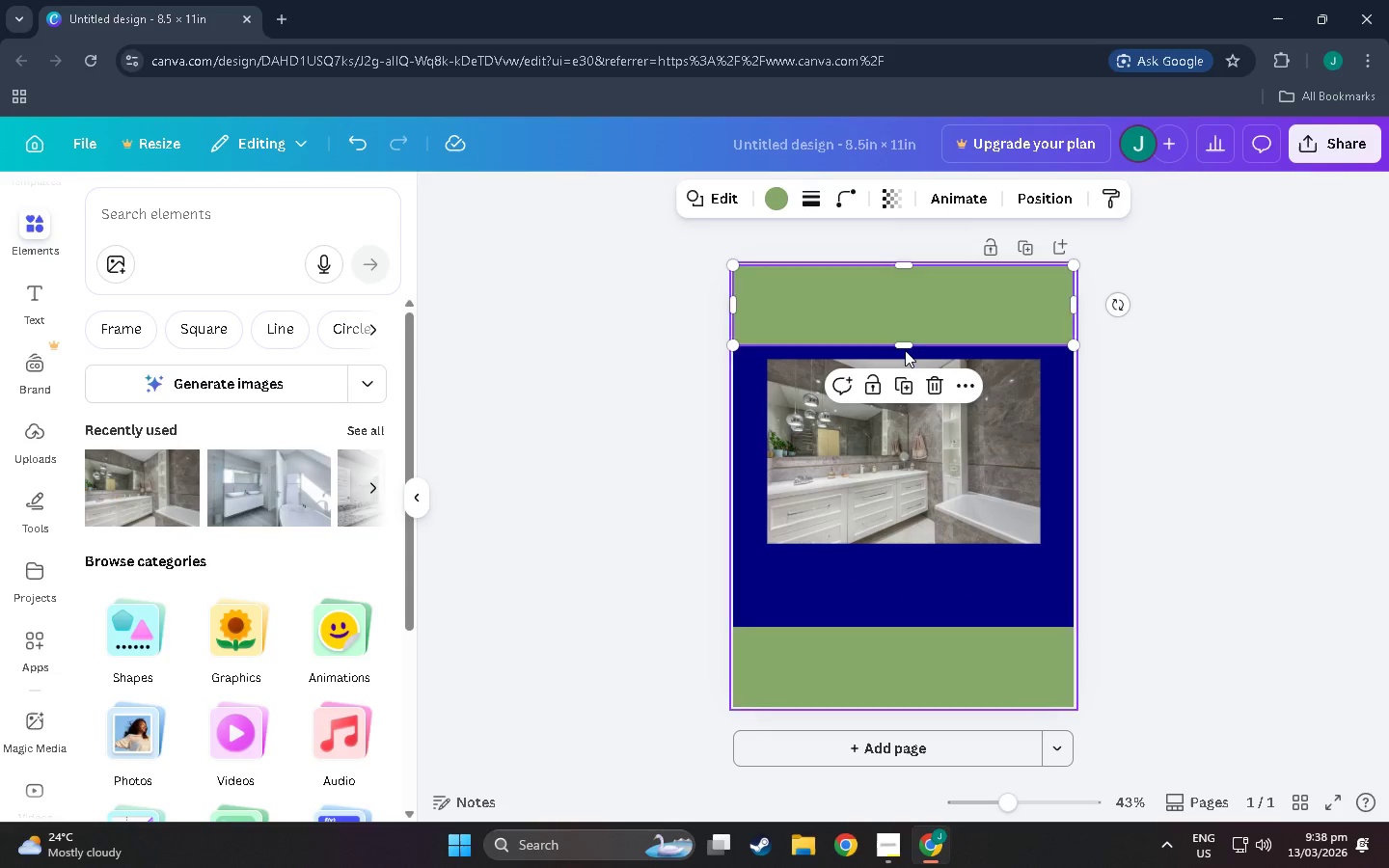 
left_click_drag(start_coordinate=[905, 348], to_coordinate=[904, 310])
 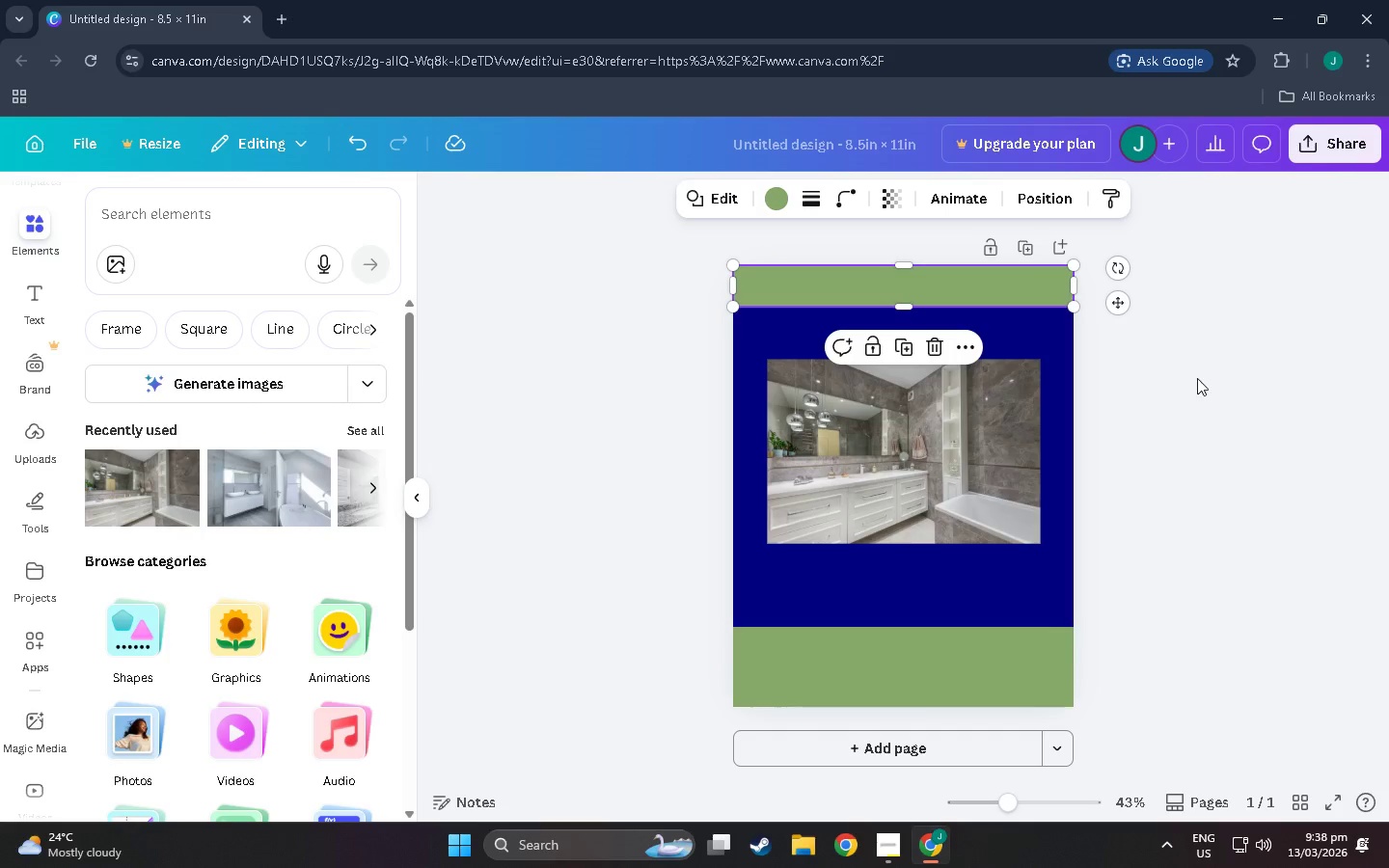 
left_click([1198, 379])
 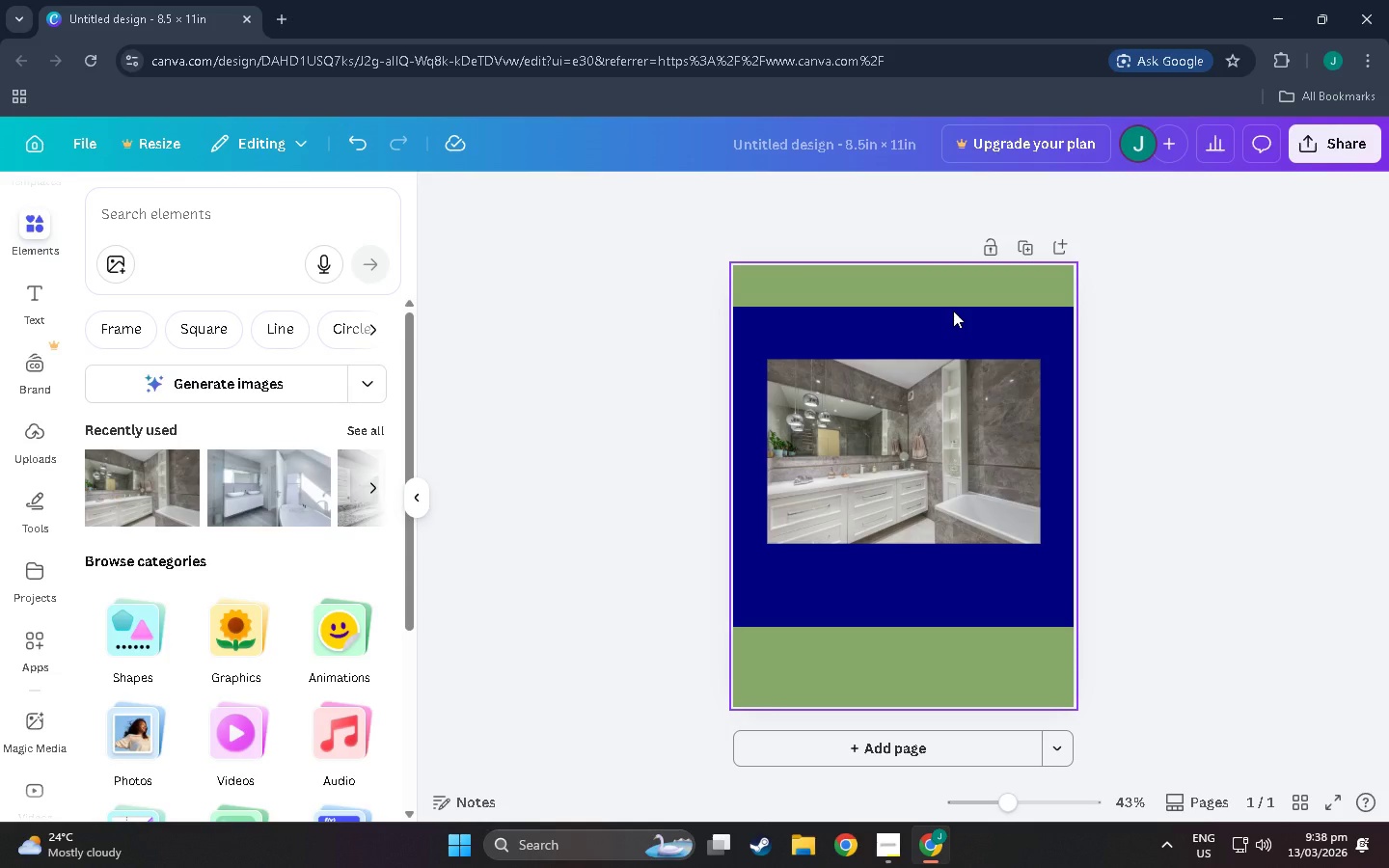 
wait(5.64)
 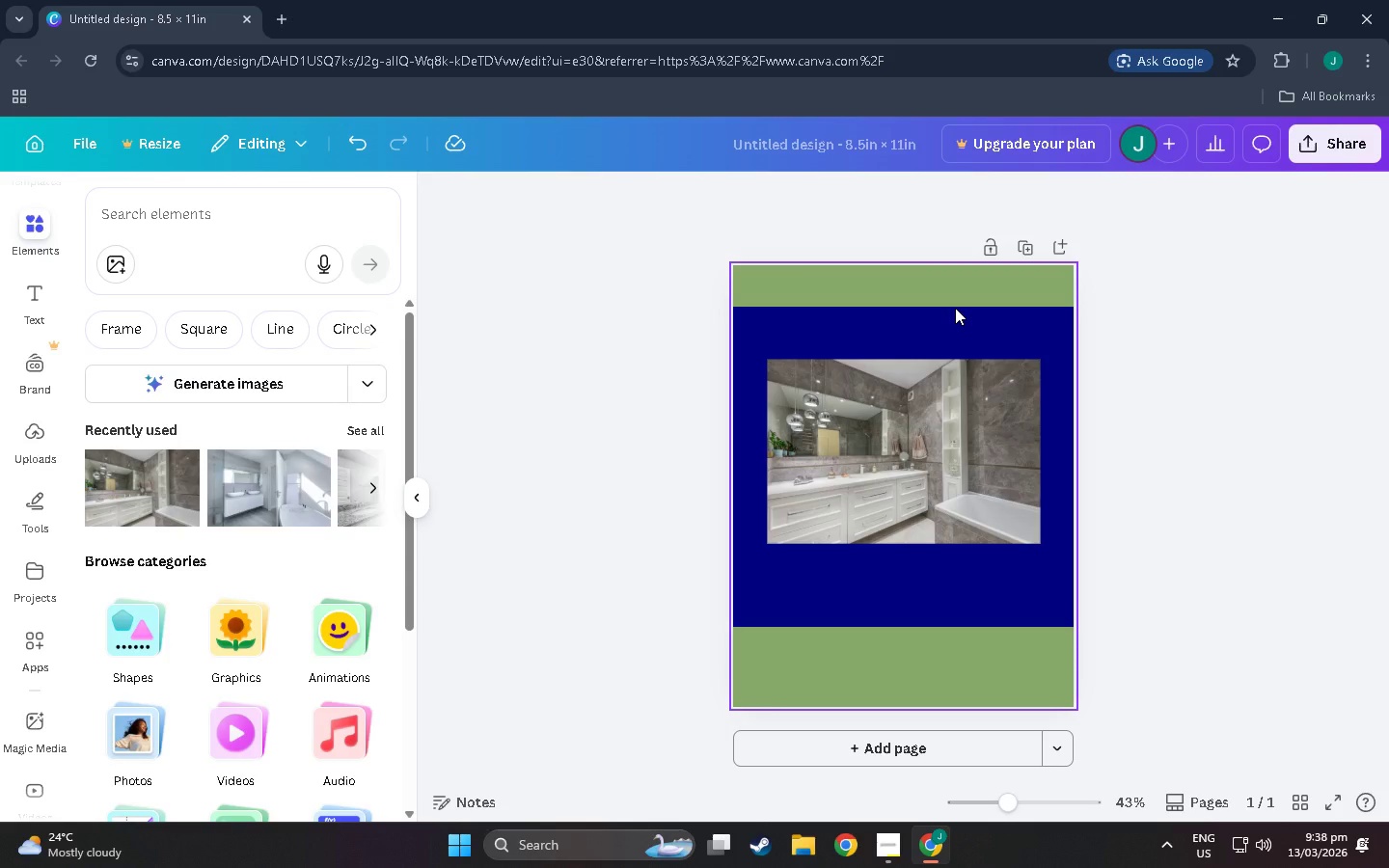 
left_click([934, 284])
 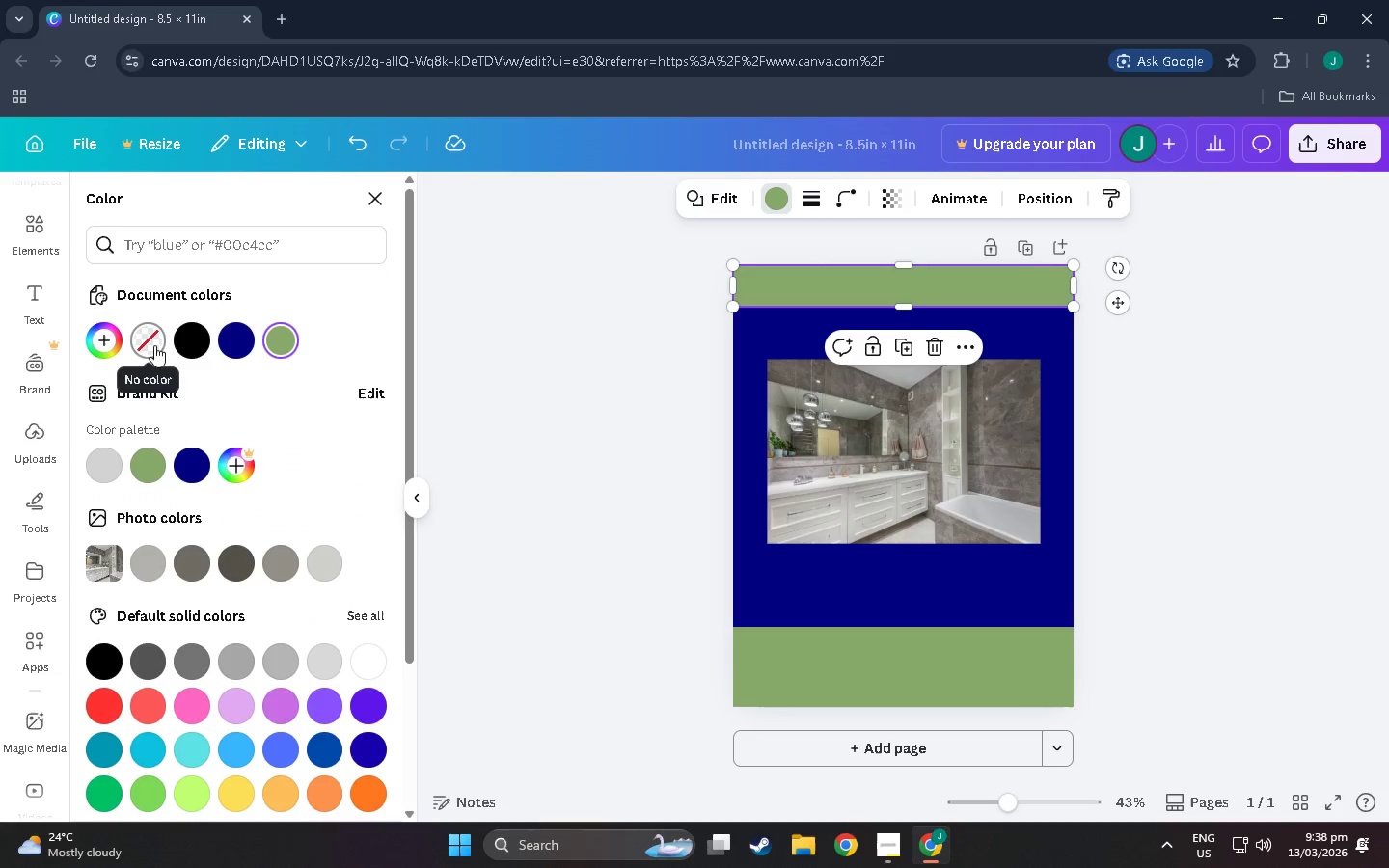 
left_click([103, 339])
 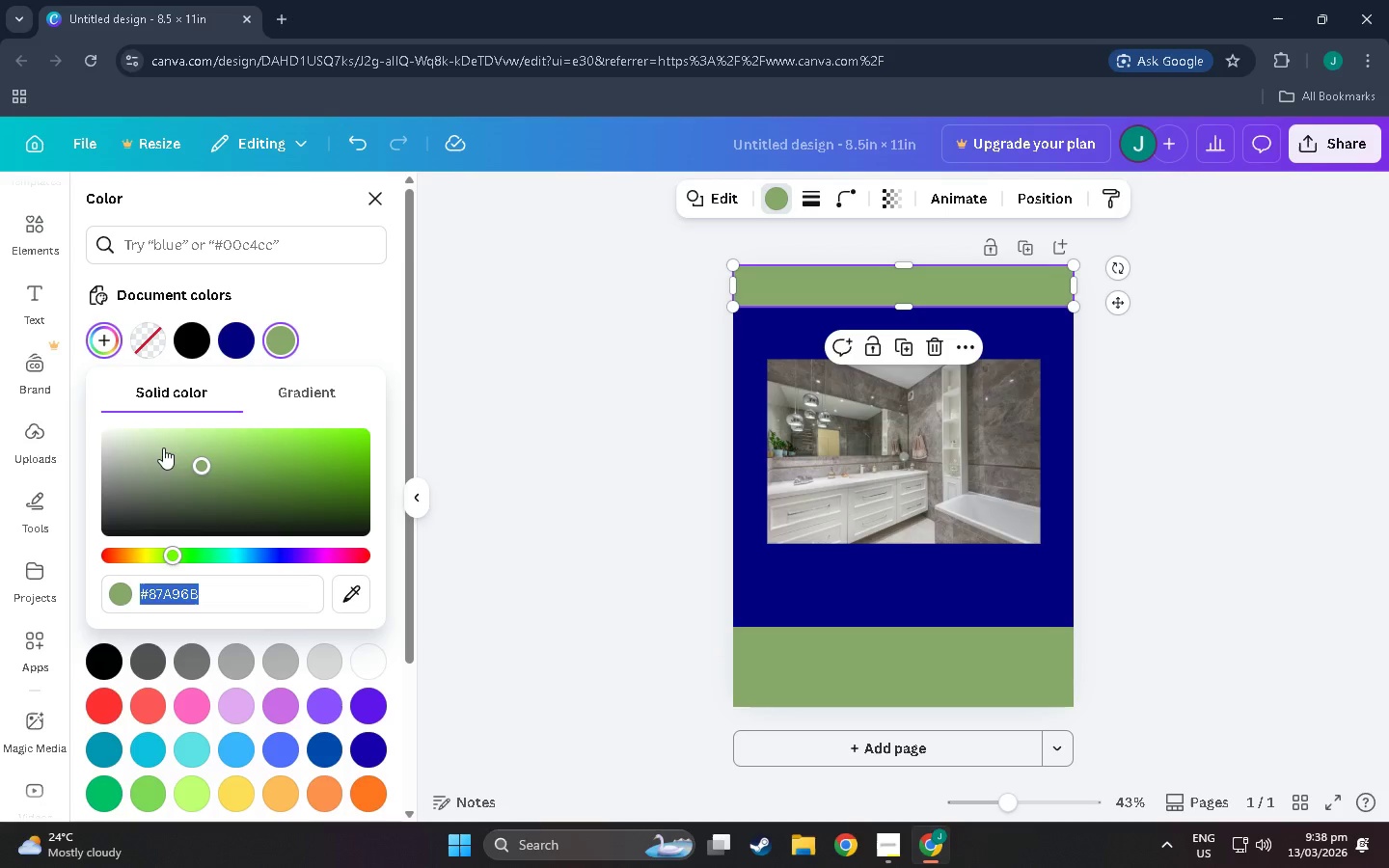 
left_click_drag(start_coordinate=[204, 459], to_coordinate=[45, 370])
 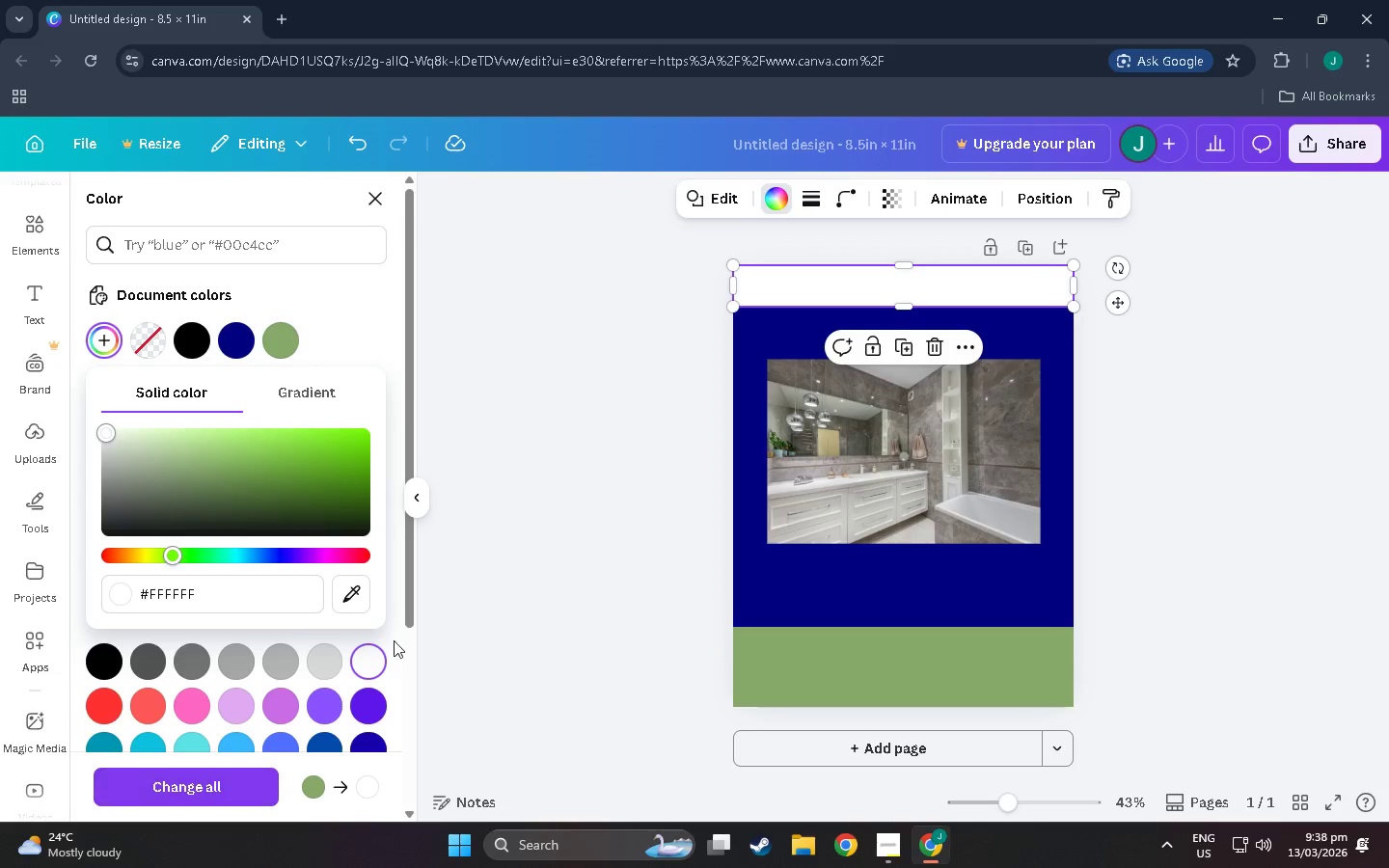 
left_click([657, 534])
 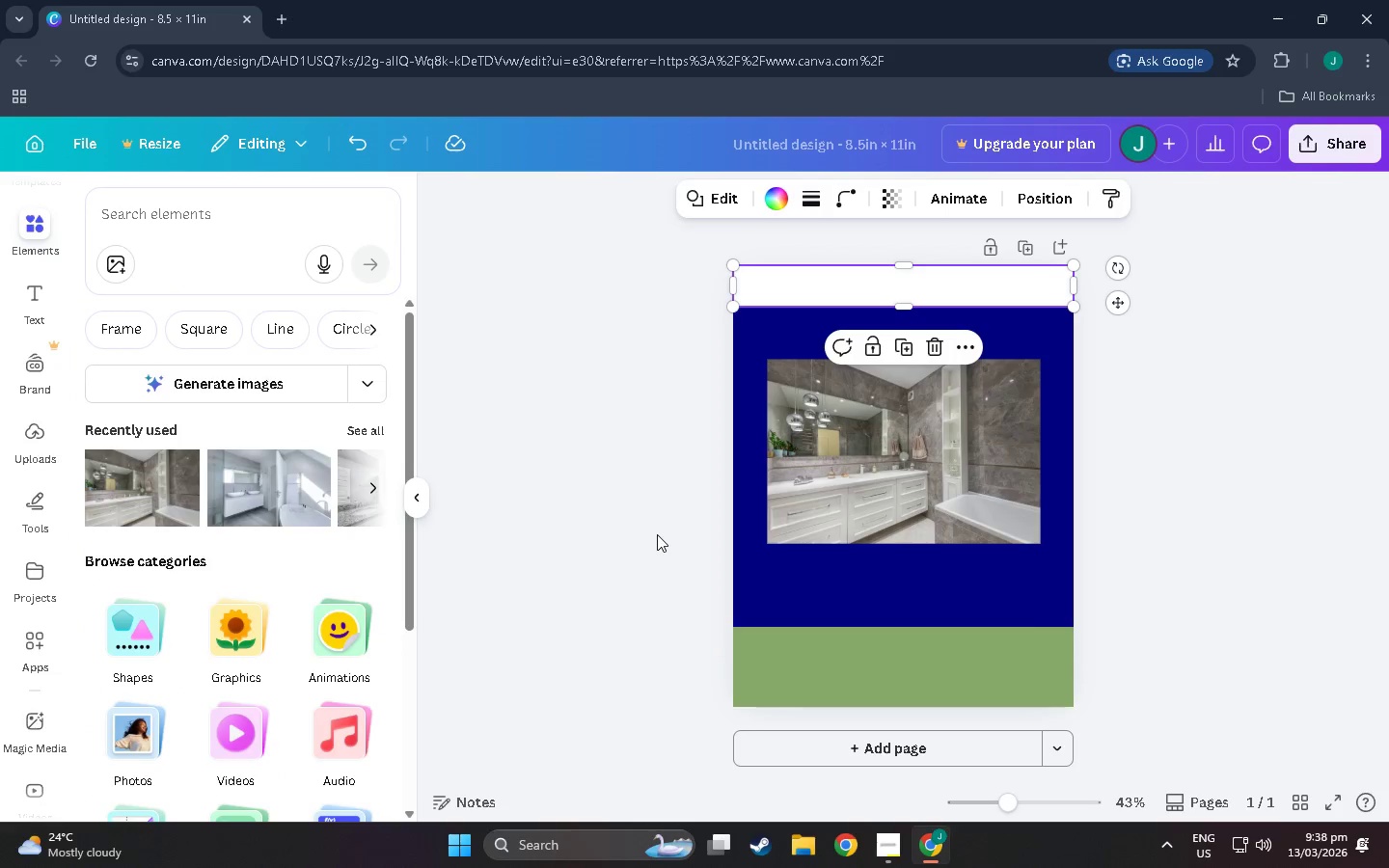 
left_click([642, 528])
 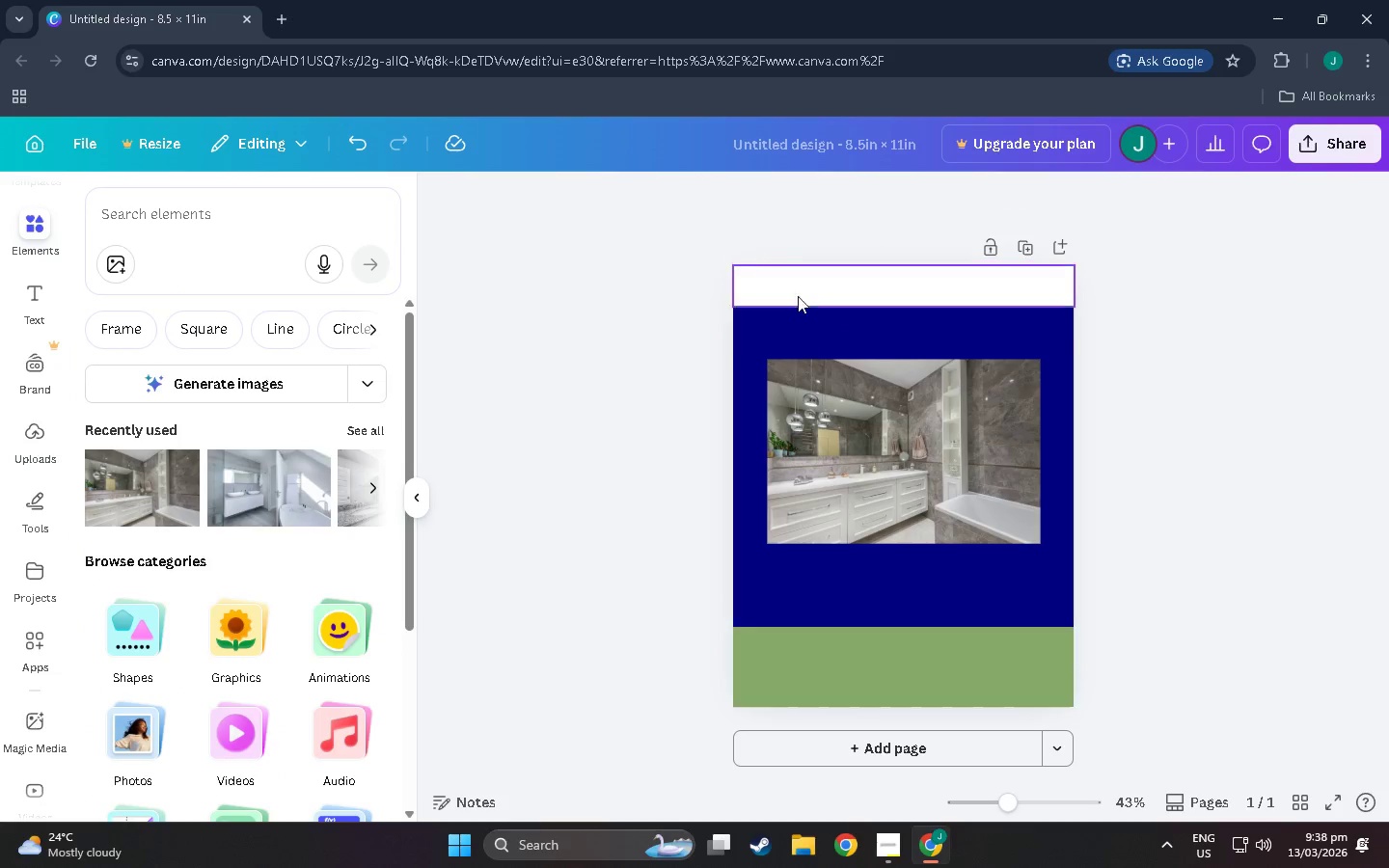 
left_click([796, 282])
 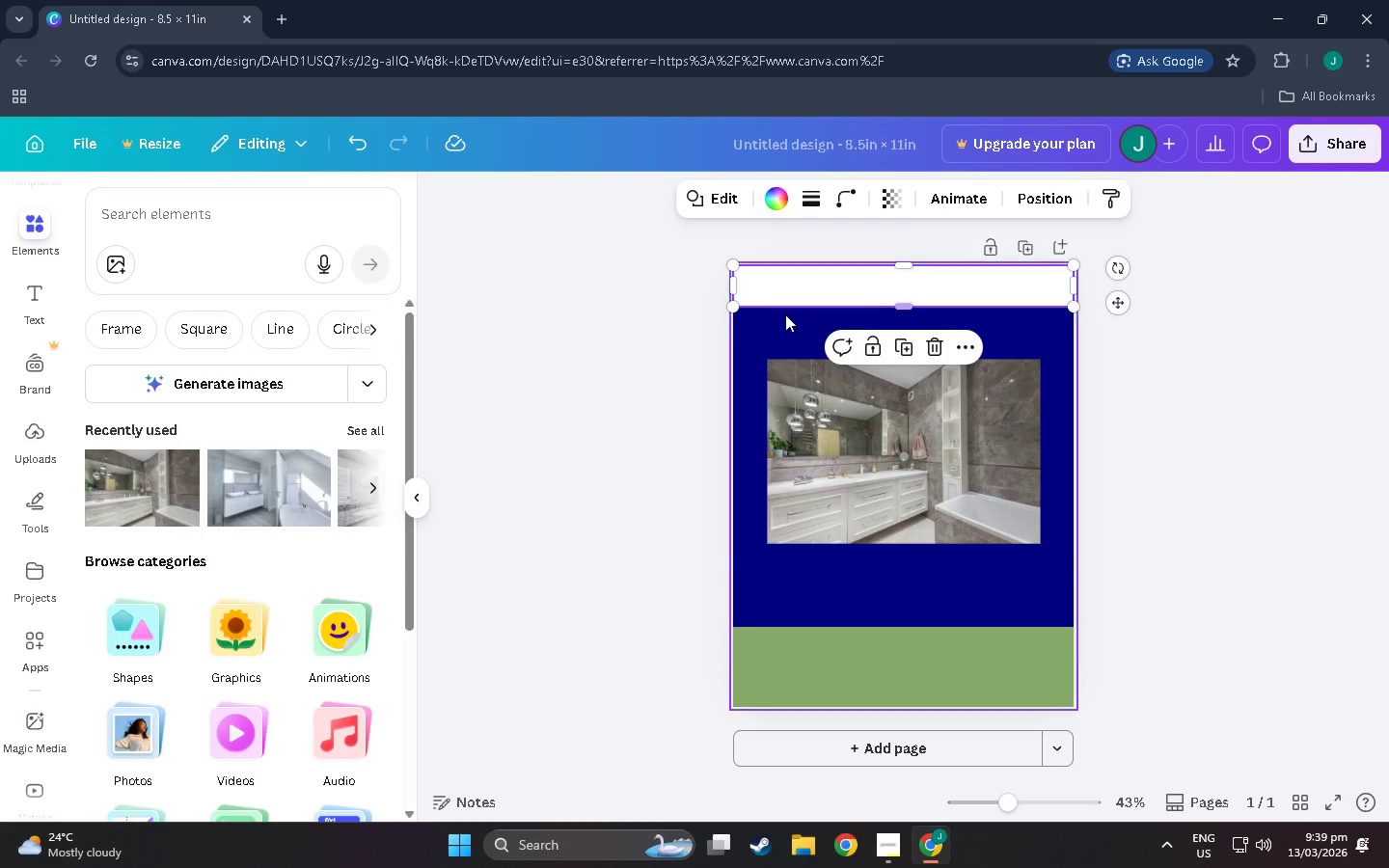 
wait(14.39)
 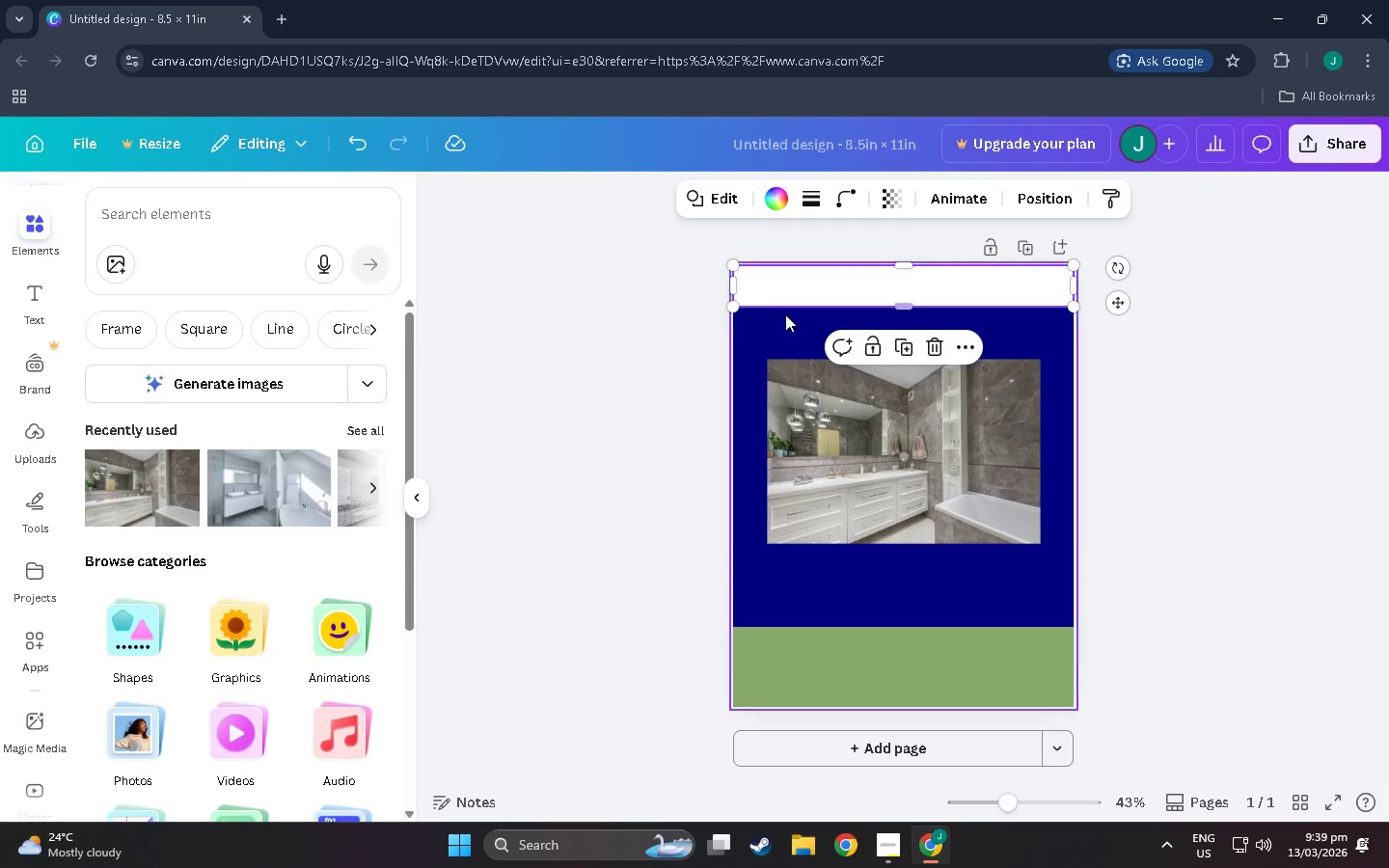 
left_click([847, 439])
 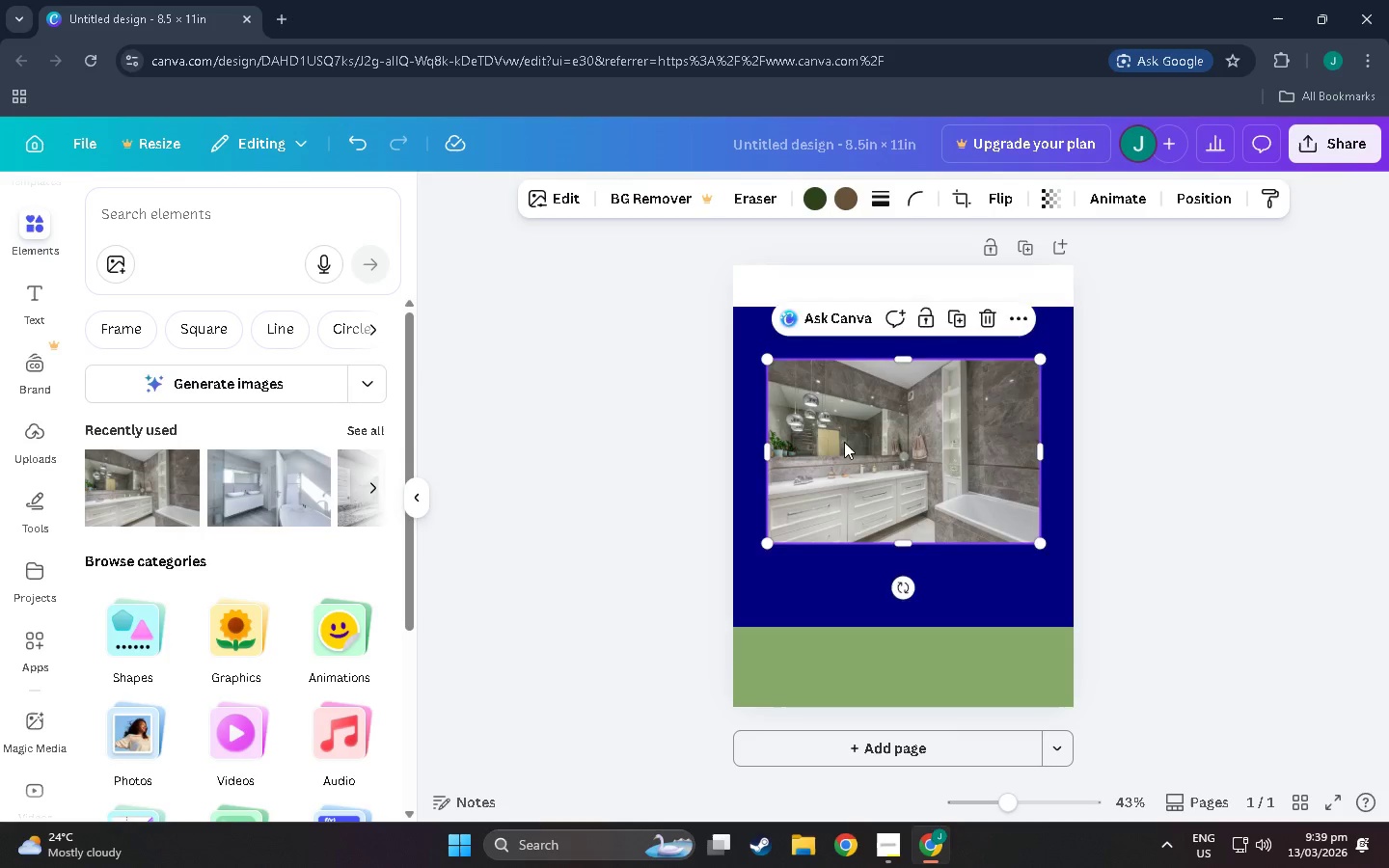 
left_click_drag(start_coordinate=[847, 443], to_coordinate=[810, 389])
 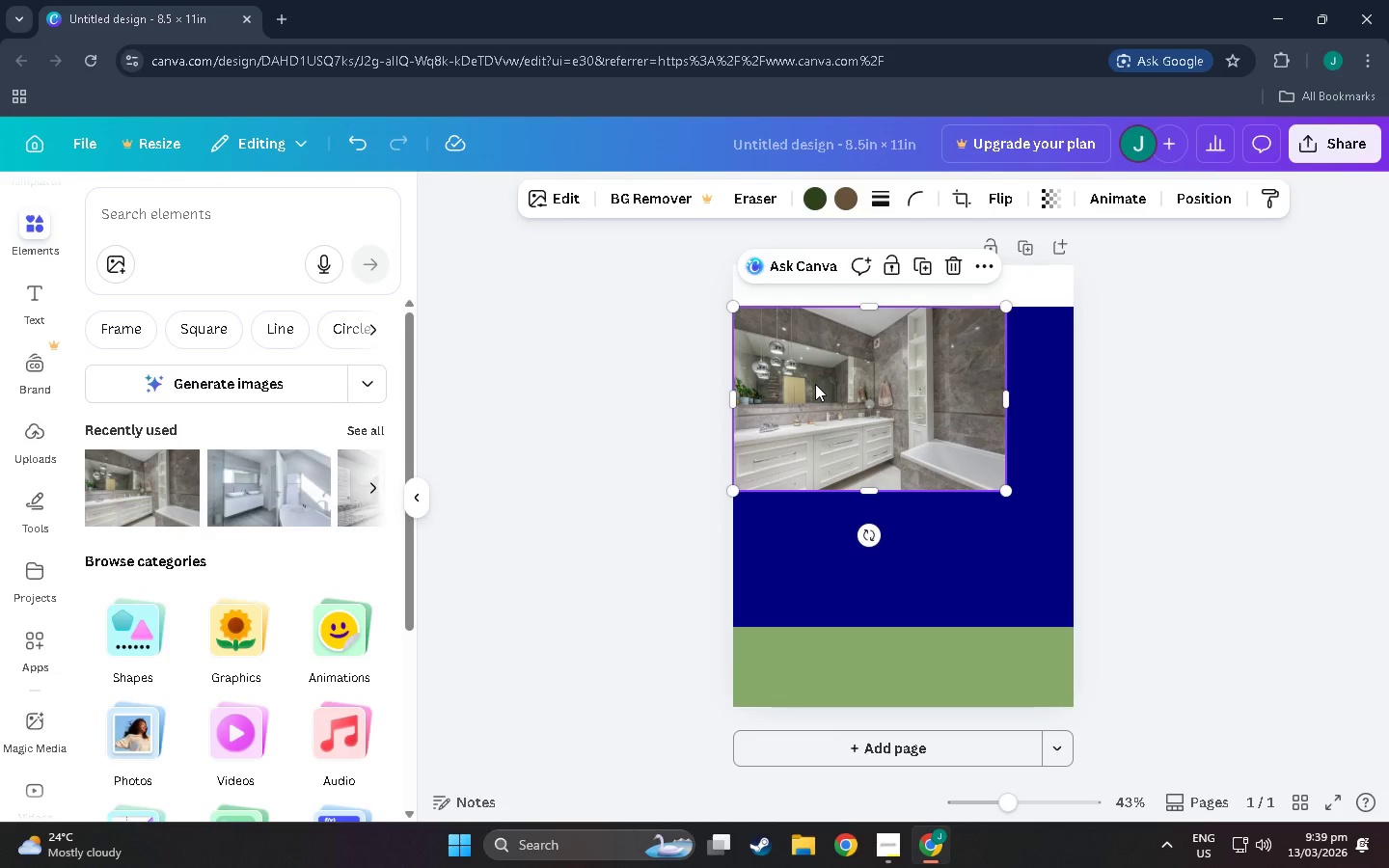 
left_click_drag(start_coordinate=[815, 384], to_coordinate=[849, 461])
 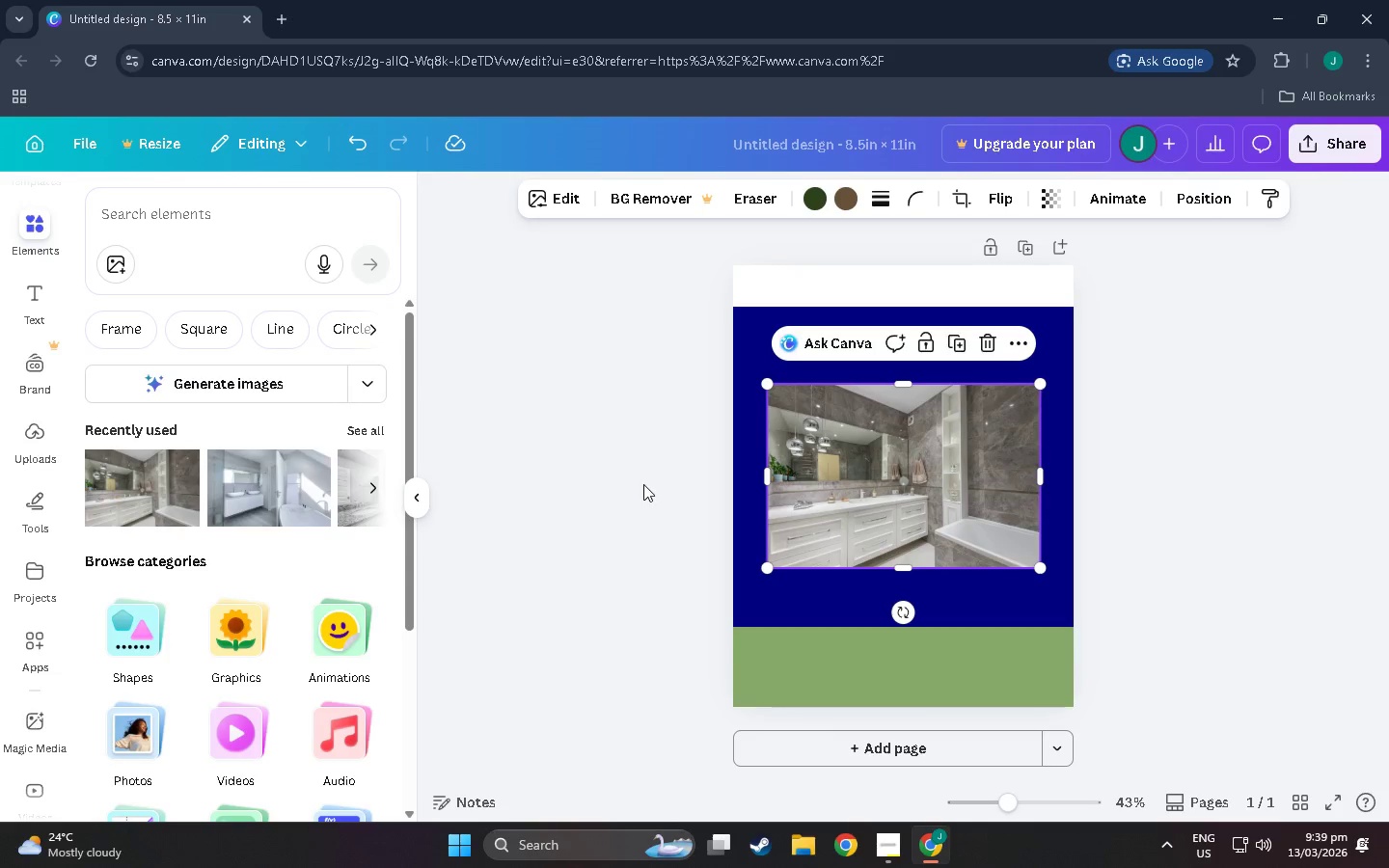 
left_click([643, 483])
 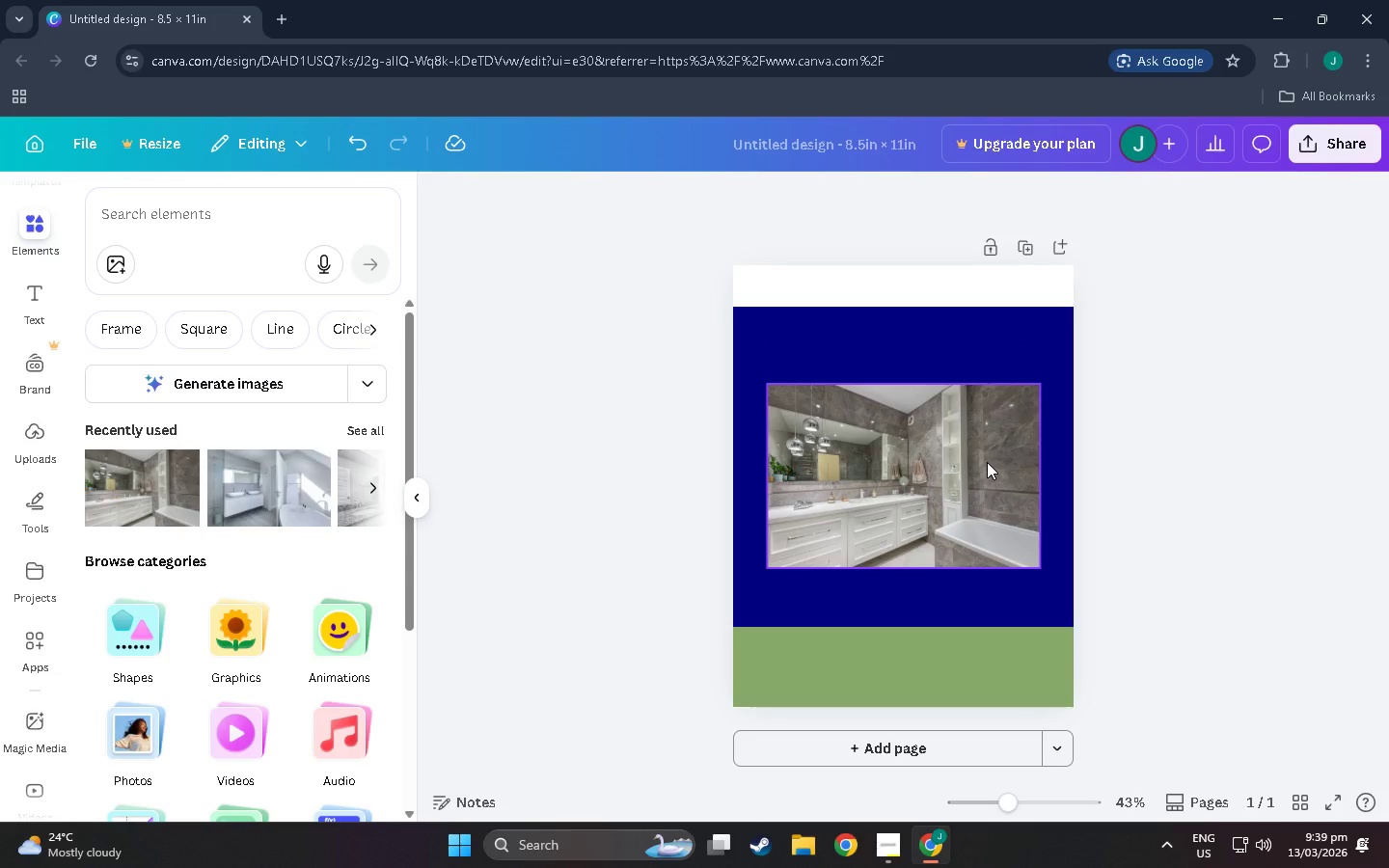 
left_click([987, 462])
 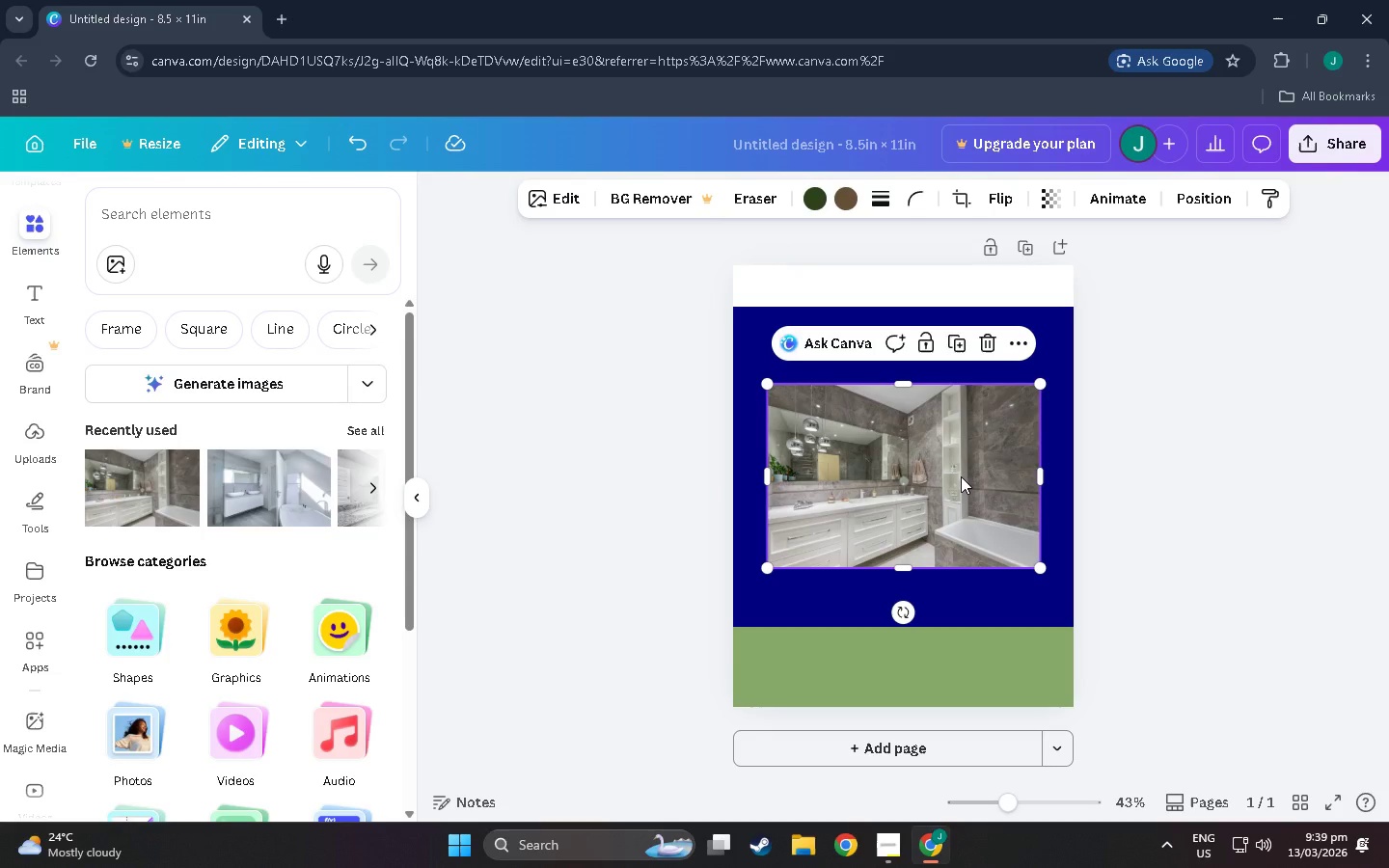 
left_click_drag(start_coordinate=[961, 476], to_coordinate=[959, 461])
 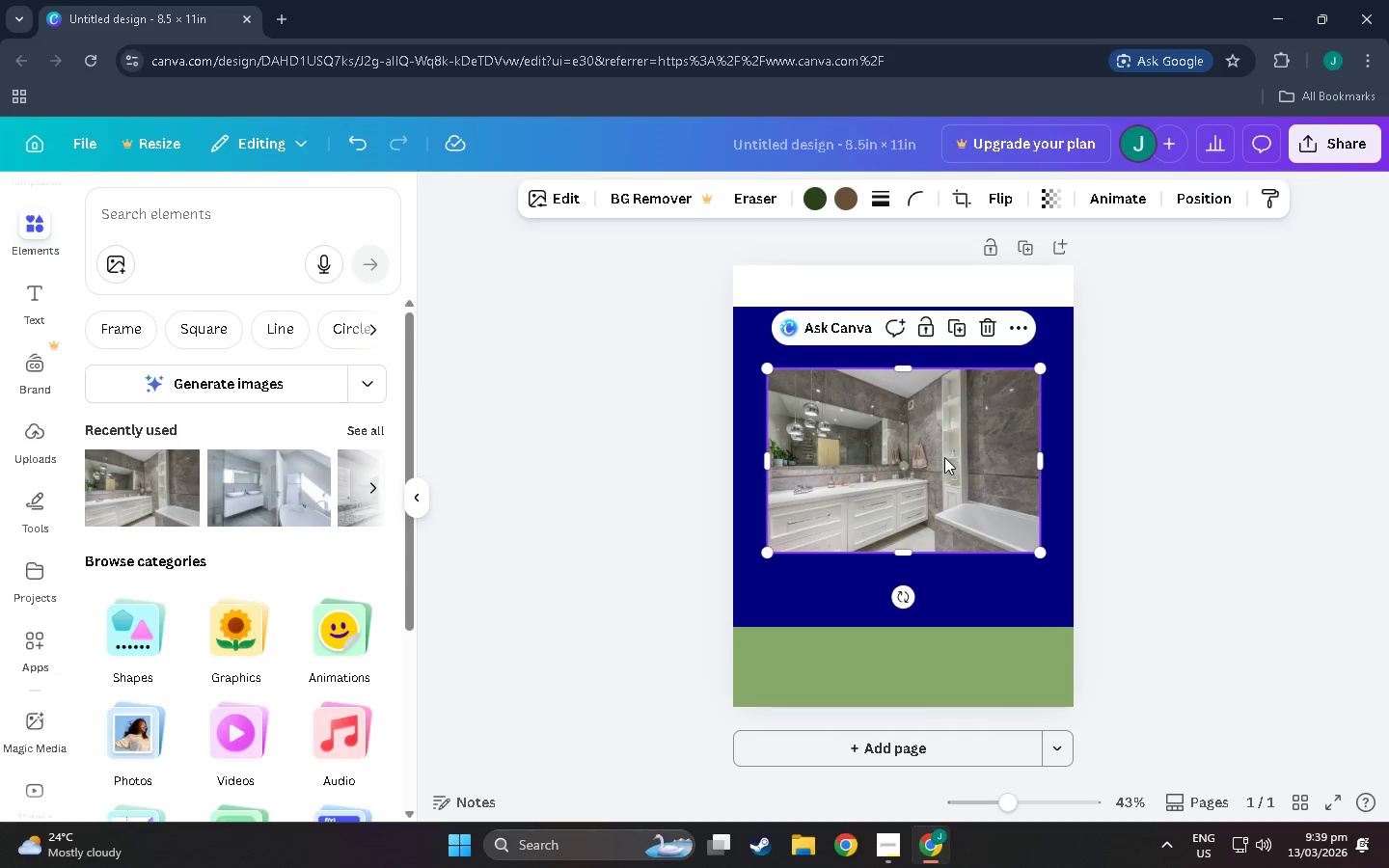 
left_click([944, 457])
 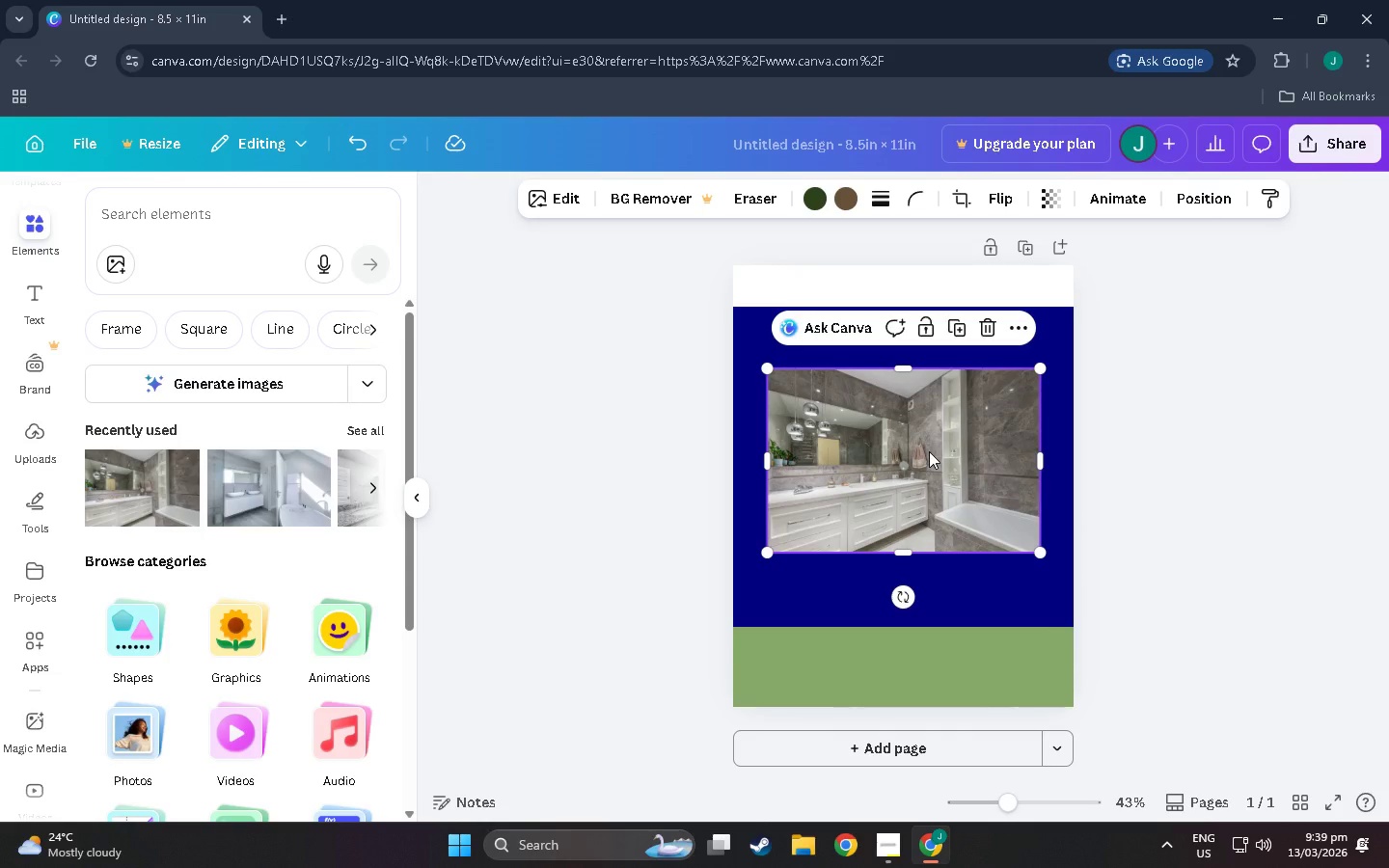 
wait(9.28)
 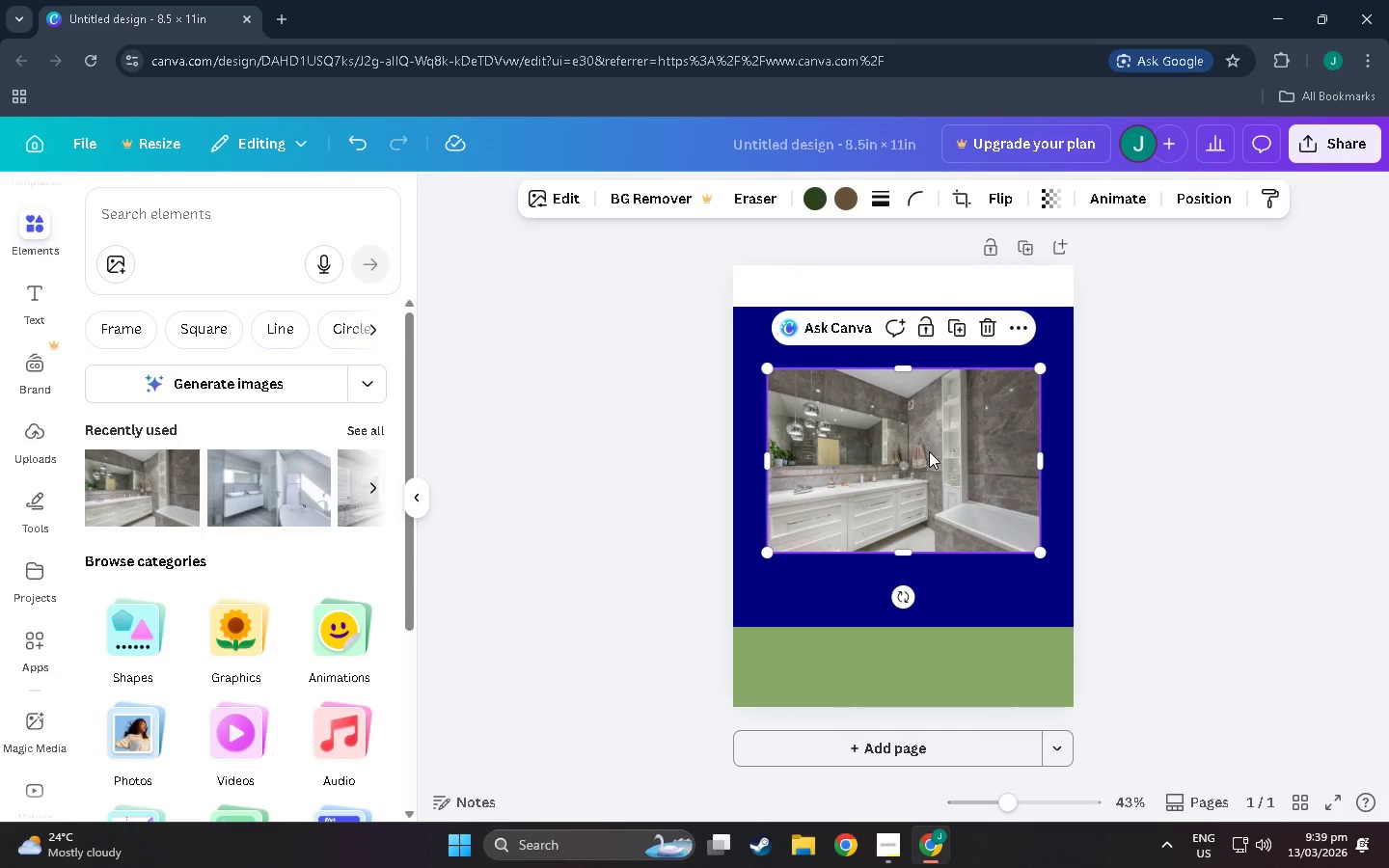 
left_click([920, 488])
 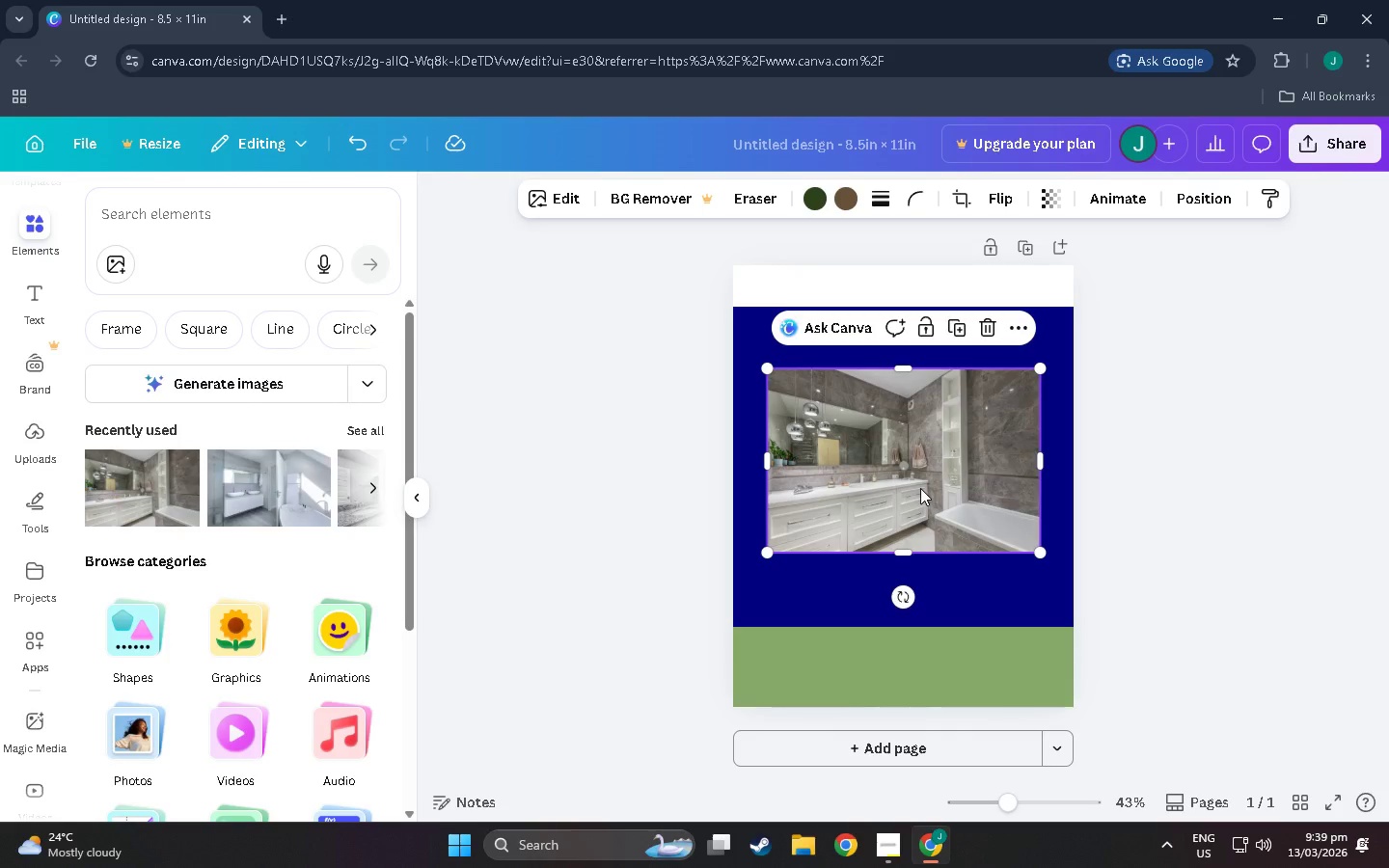 
key(Control+C)
 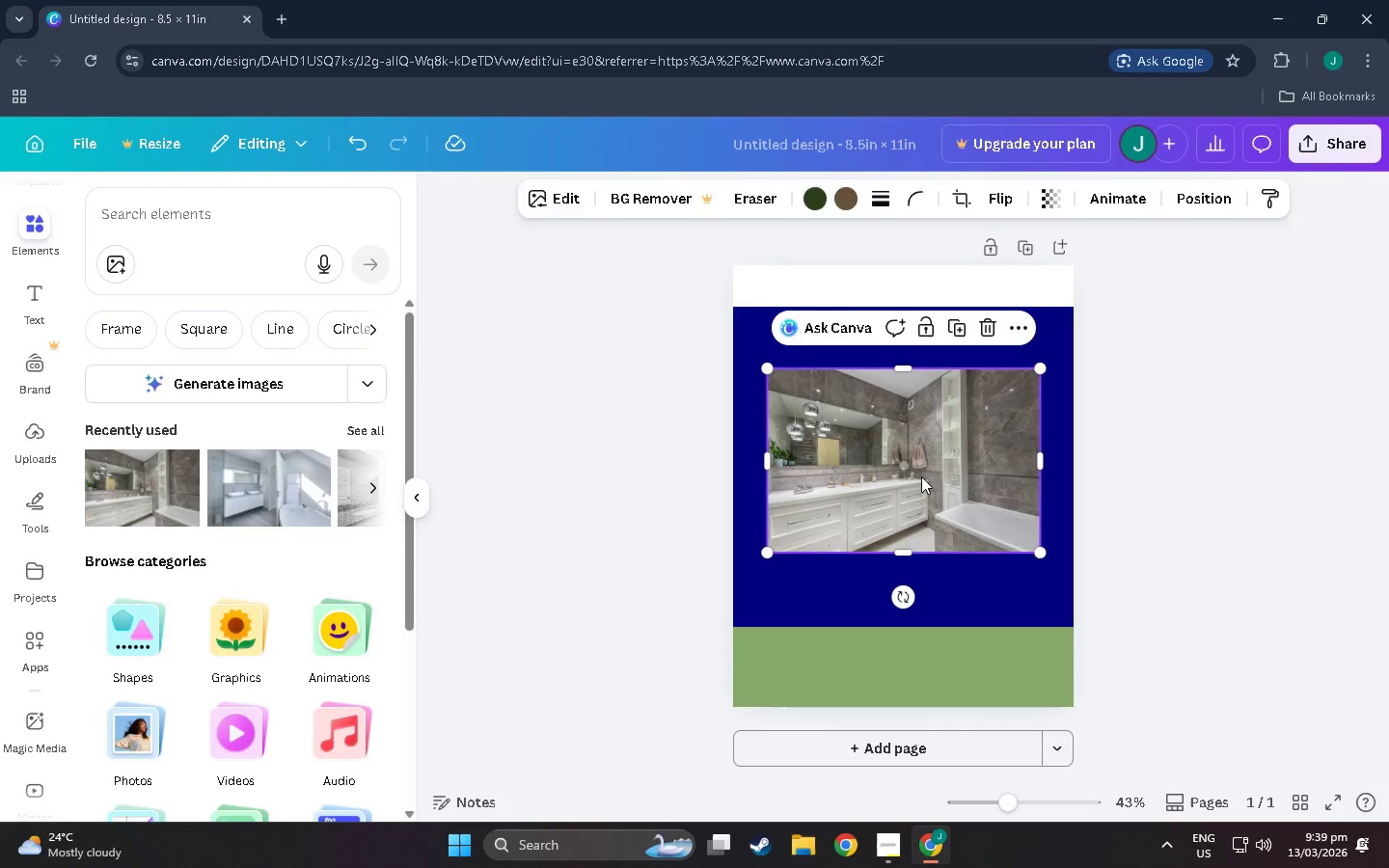 
key(Control+V)
 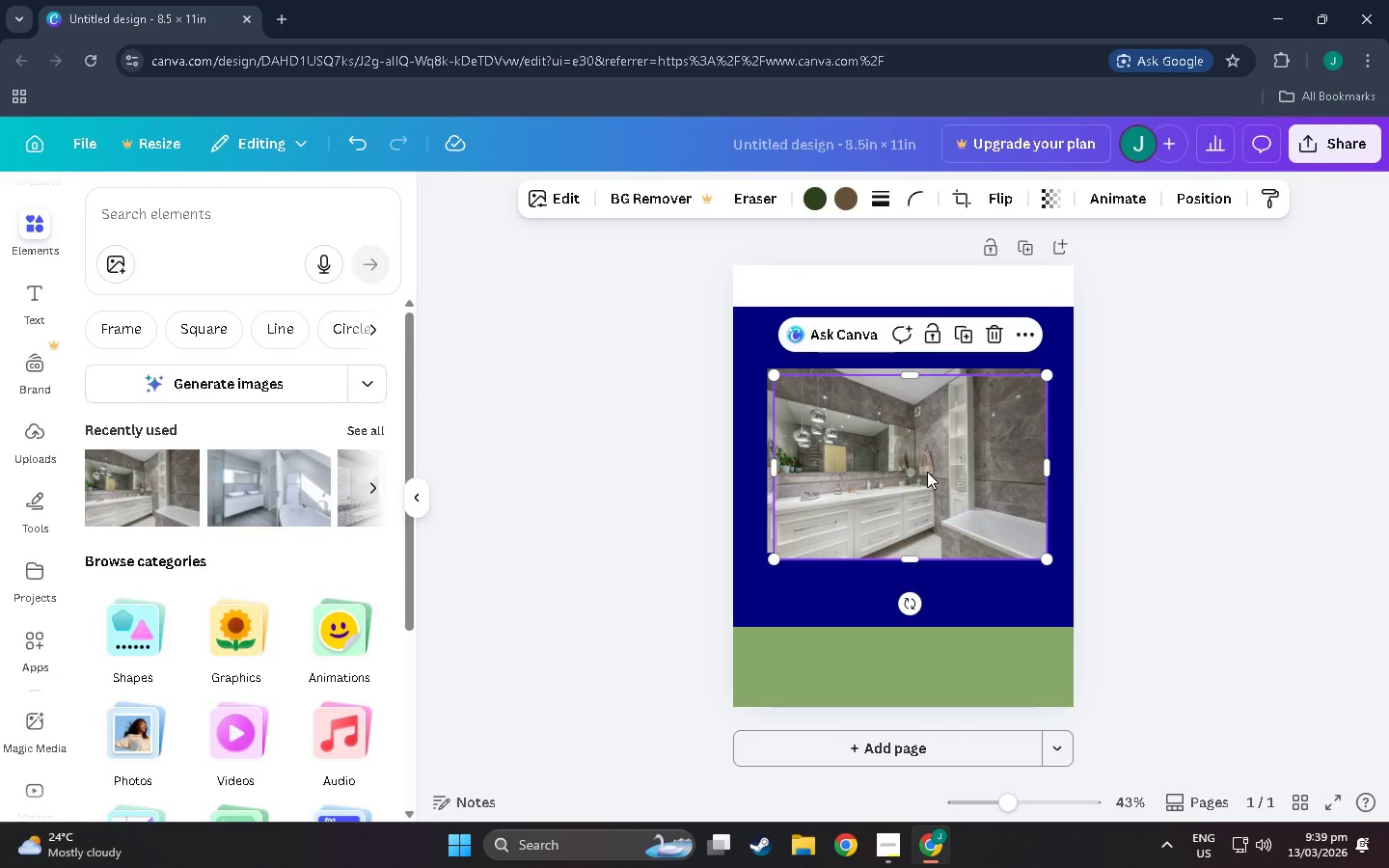 
left_click([927, 472])
 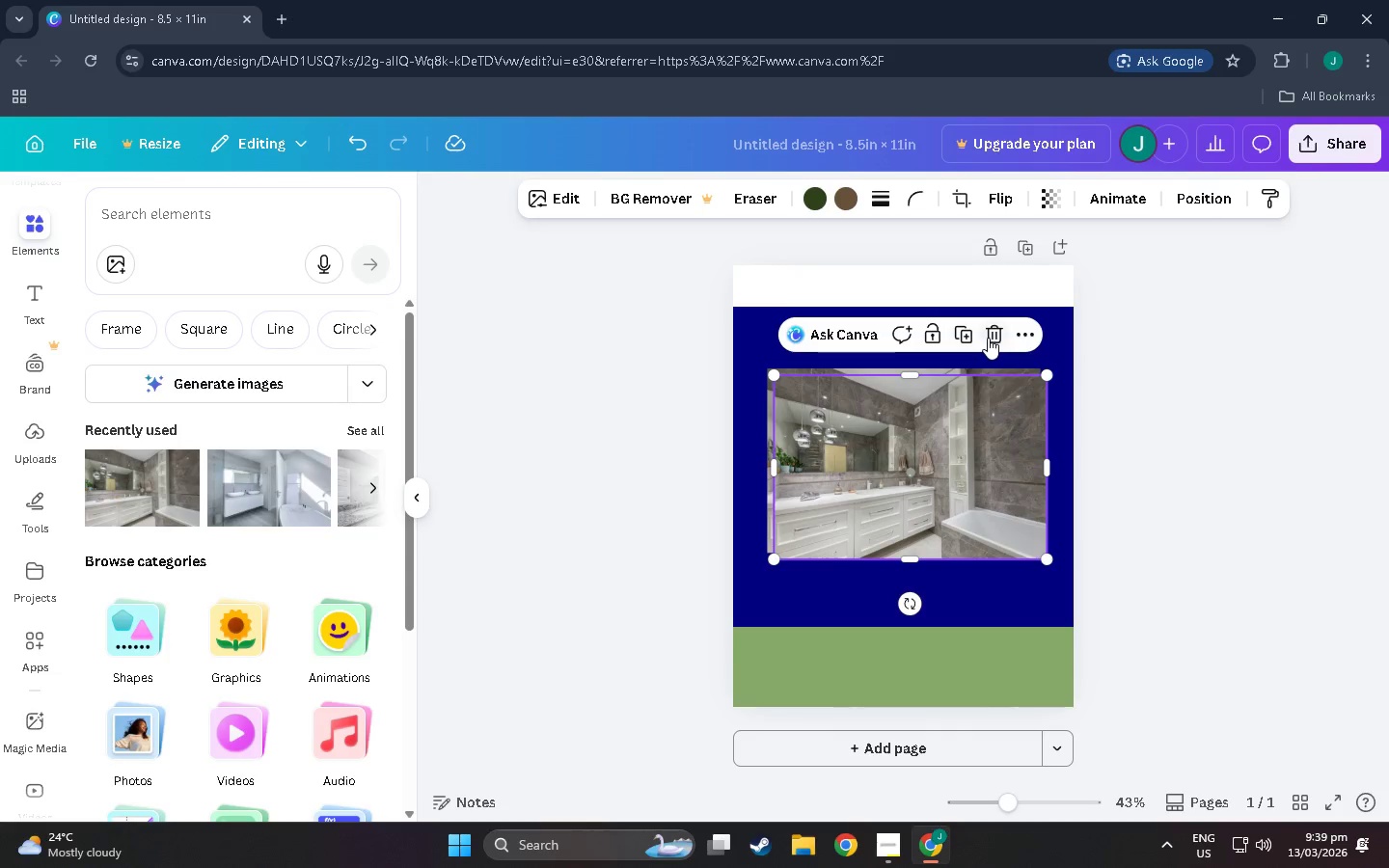 
double_click([883, 464])
 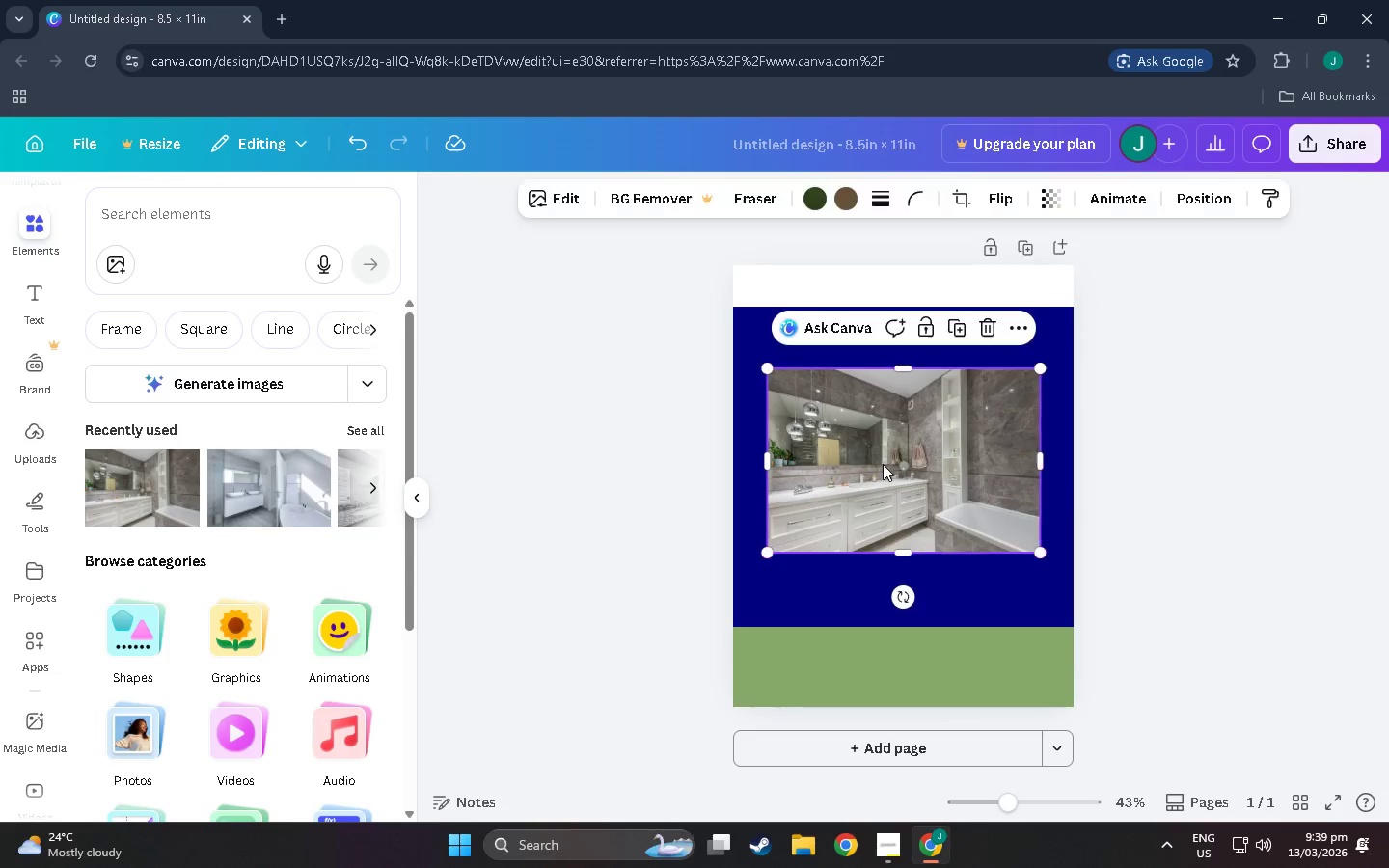 
key(Control+C)
 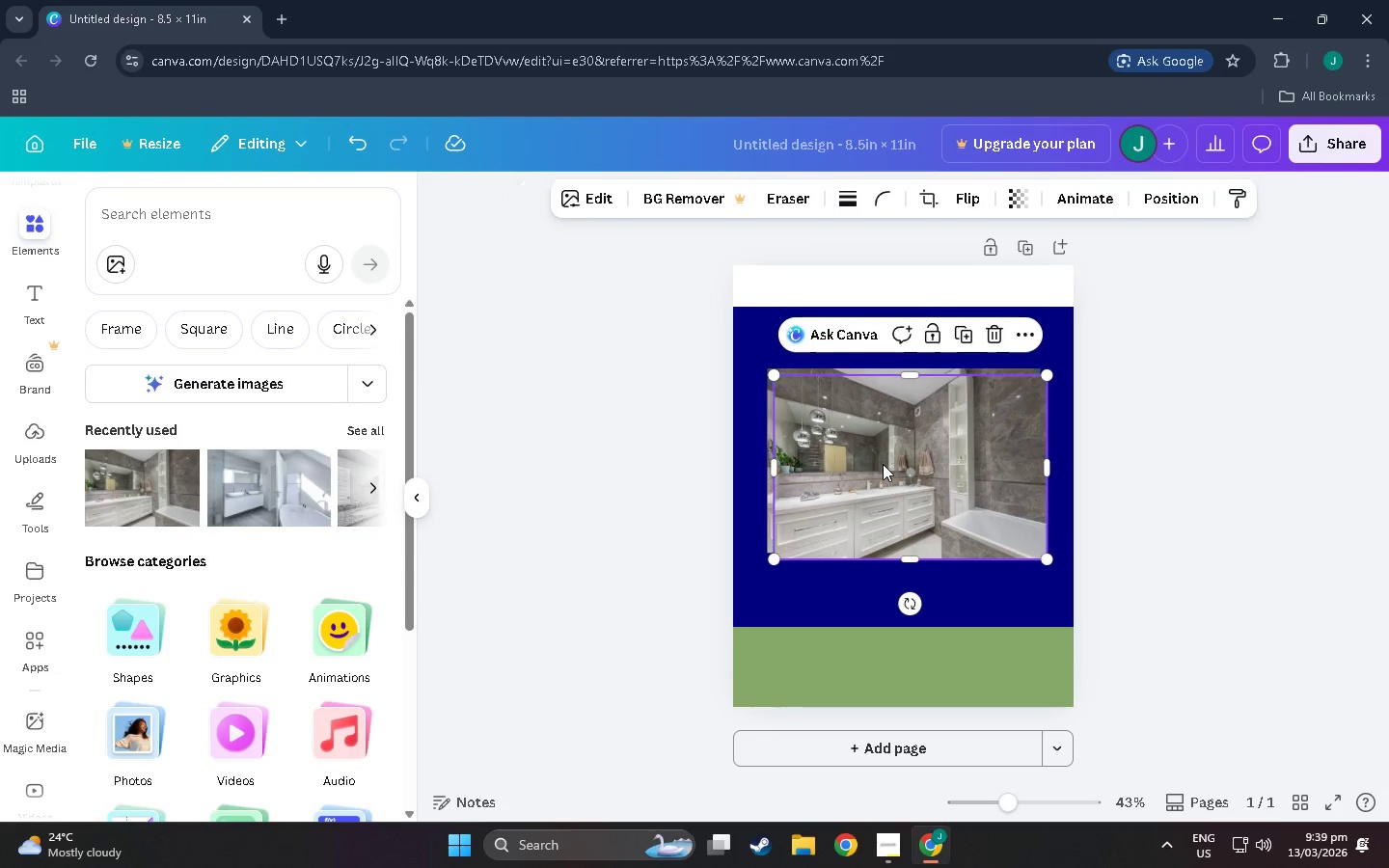 
key(Control+V)
 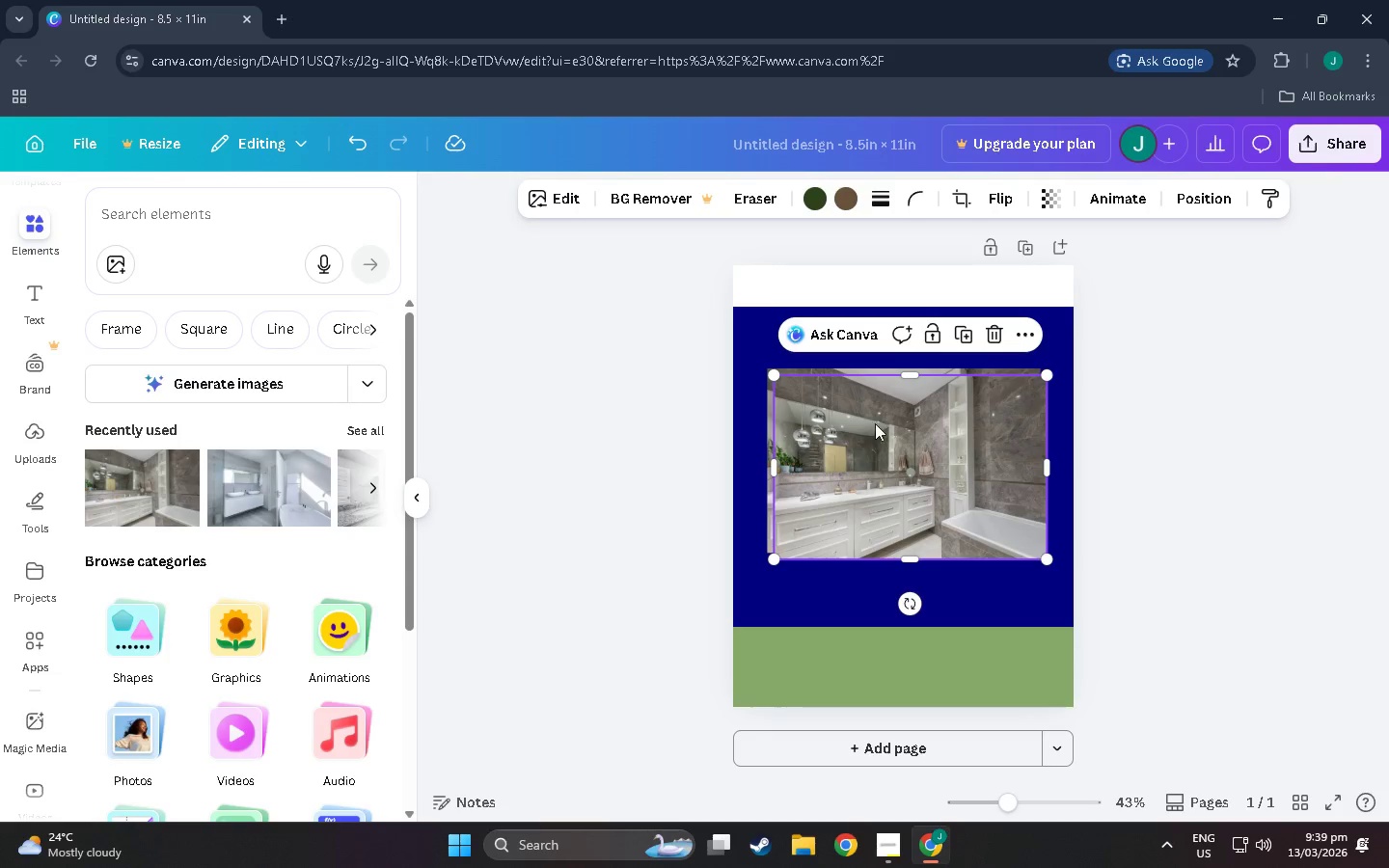 
left_click([988, 334])
 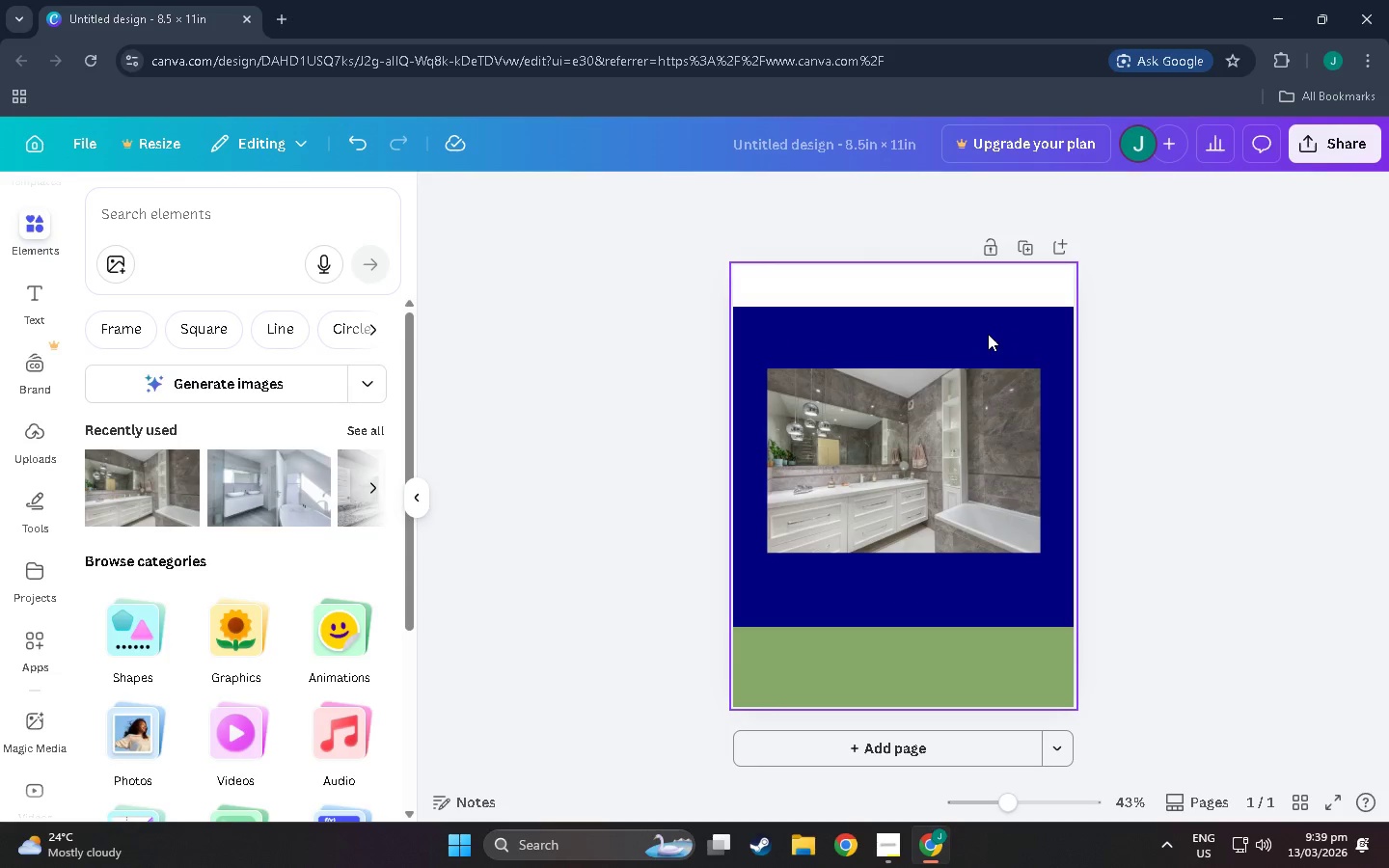 
key(R)
 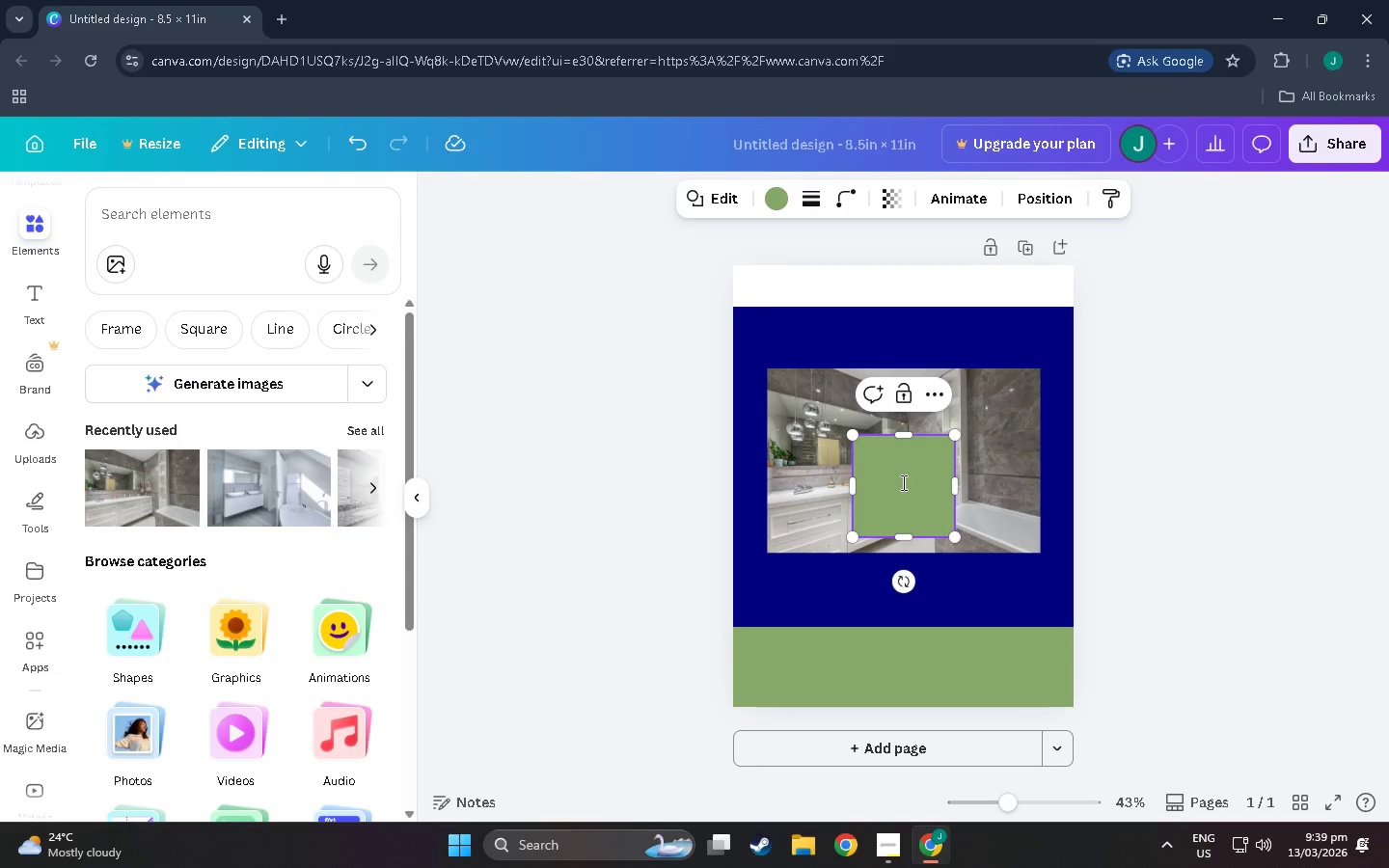 
left_click_drag(start_coordinate=[902, 482], to_coordinate=[894, 463])
 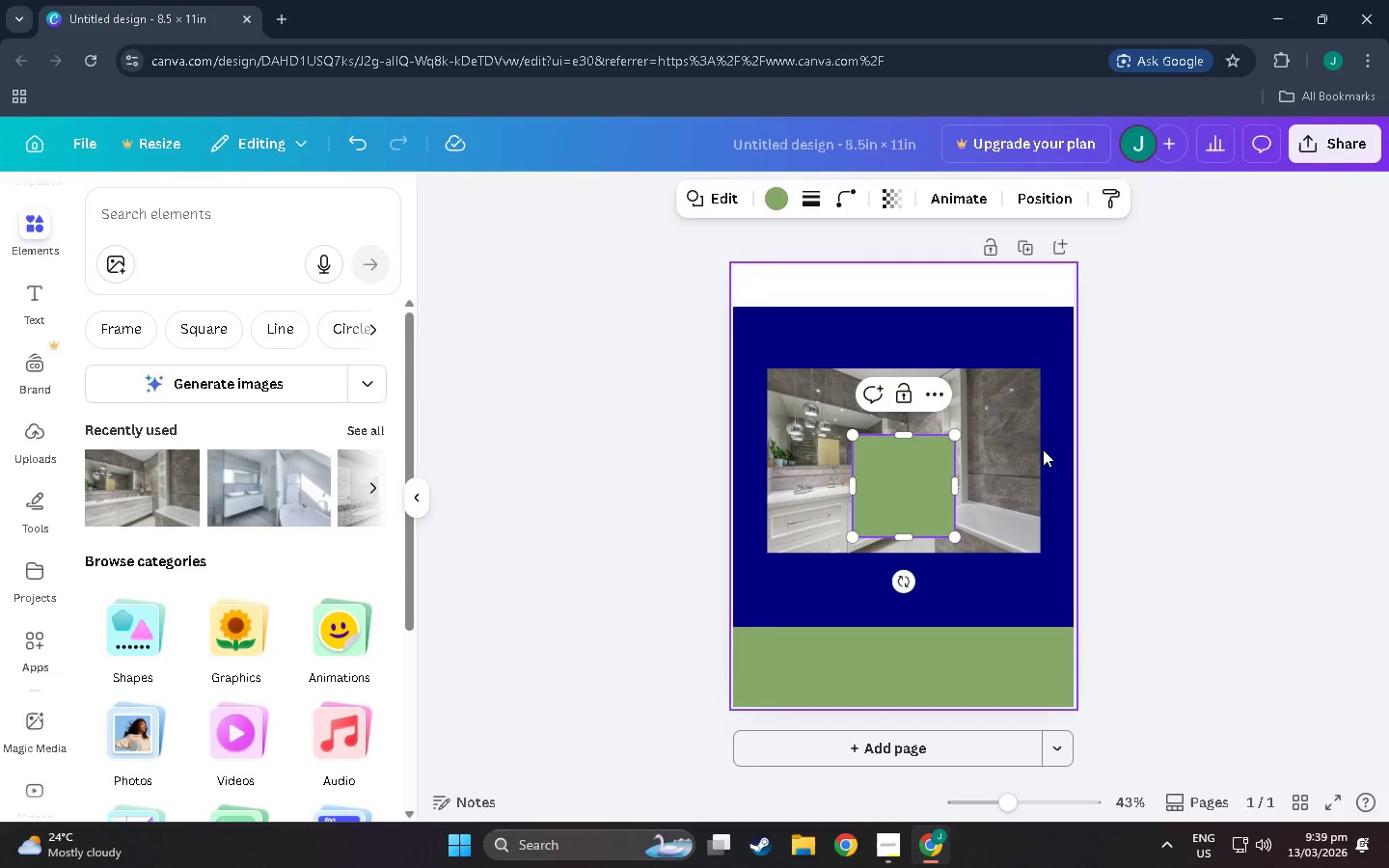 
left_click([1171, 473])
 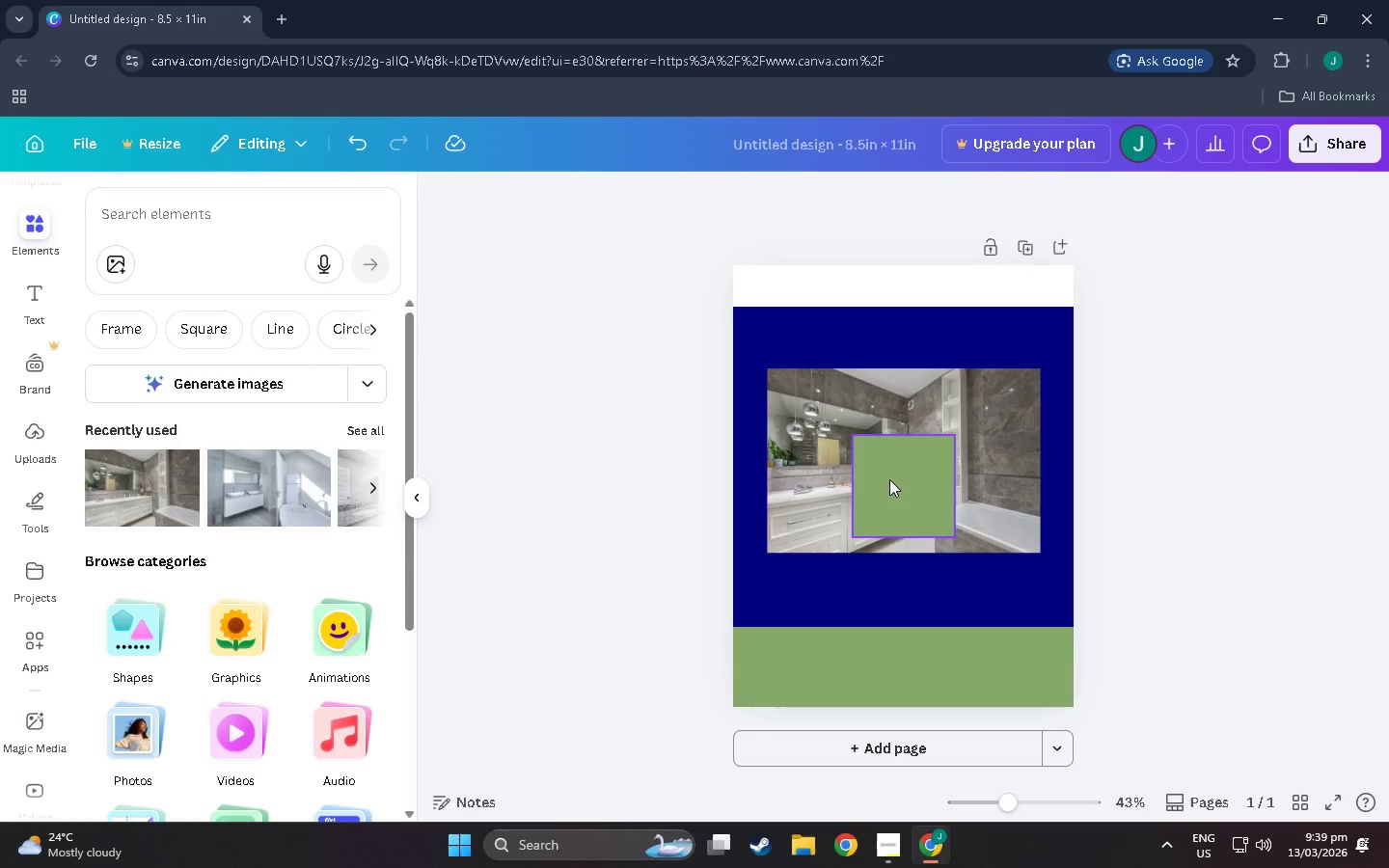 
left_click_drag(start_coordinate=[888, 479], to_coordinate=[802, 411])
 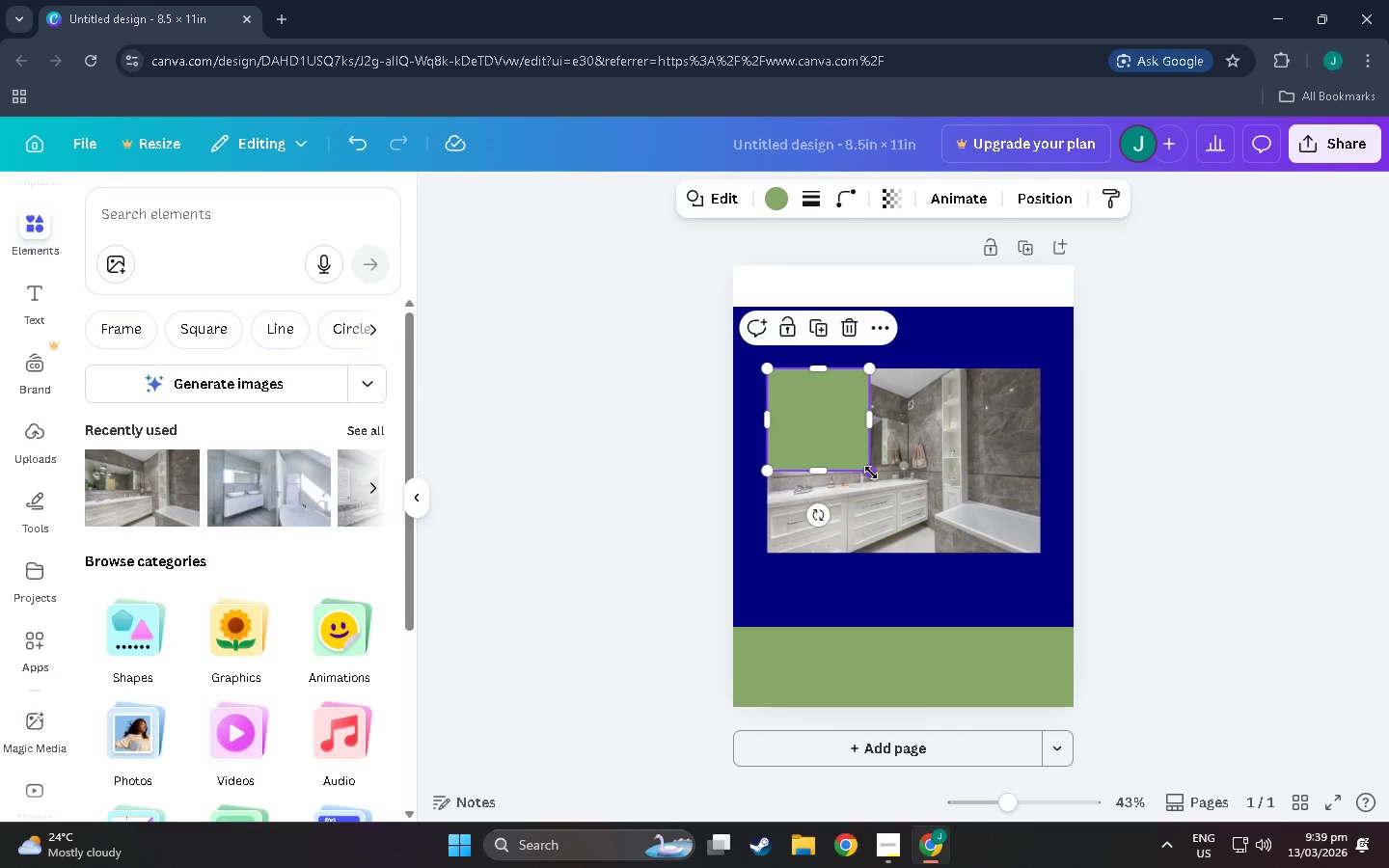 
left_click_drag(start_coordinate=[871, 473], to_coordinate=[1042, 556])
 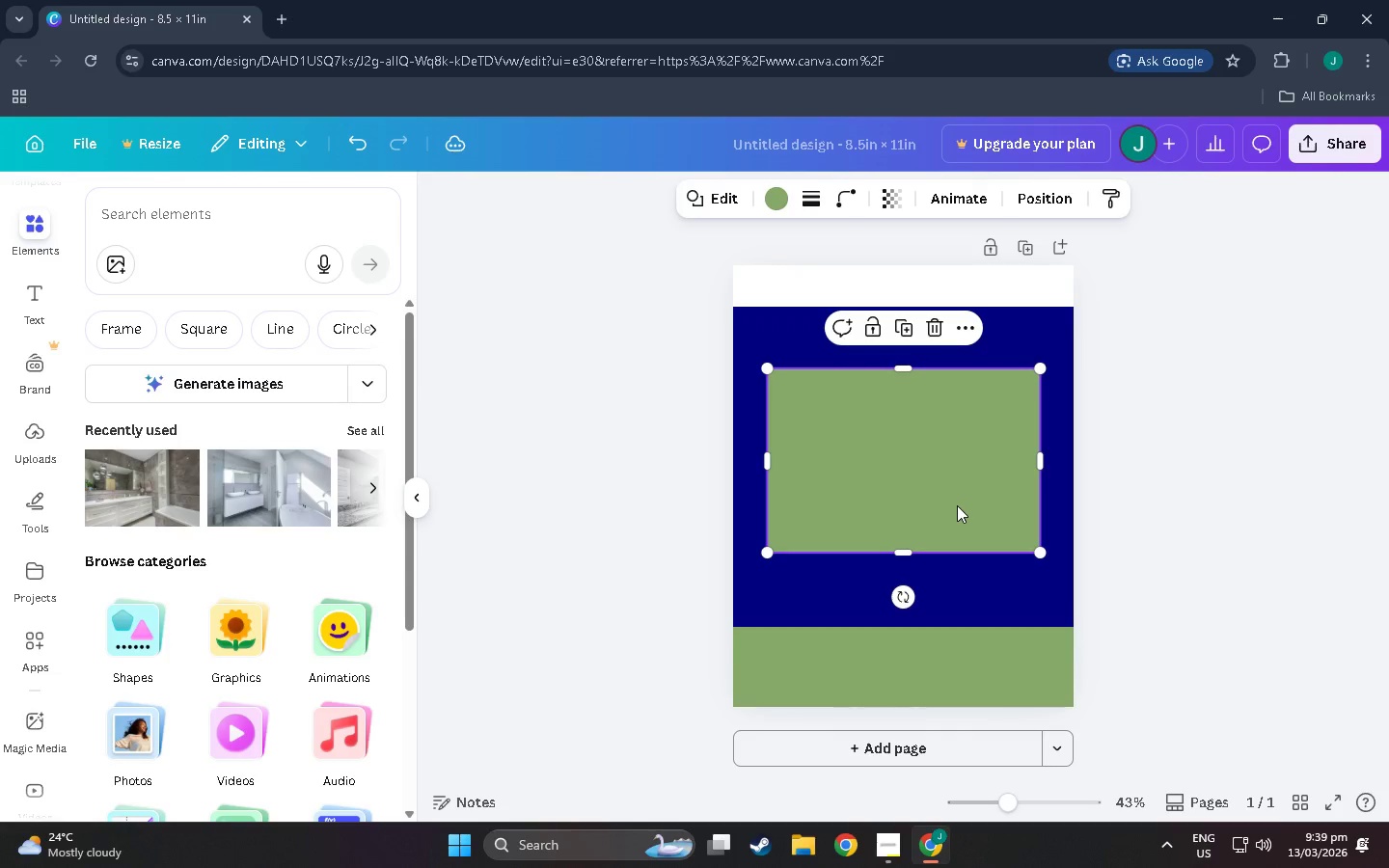 
left_click_drag(start_coordinate=[957, 505], to_coordinate=[948, 498])
 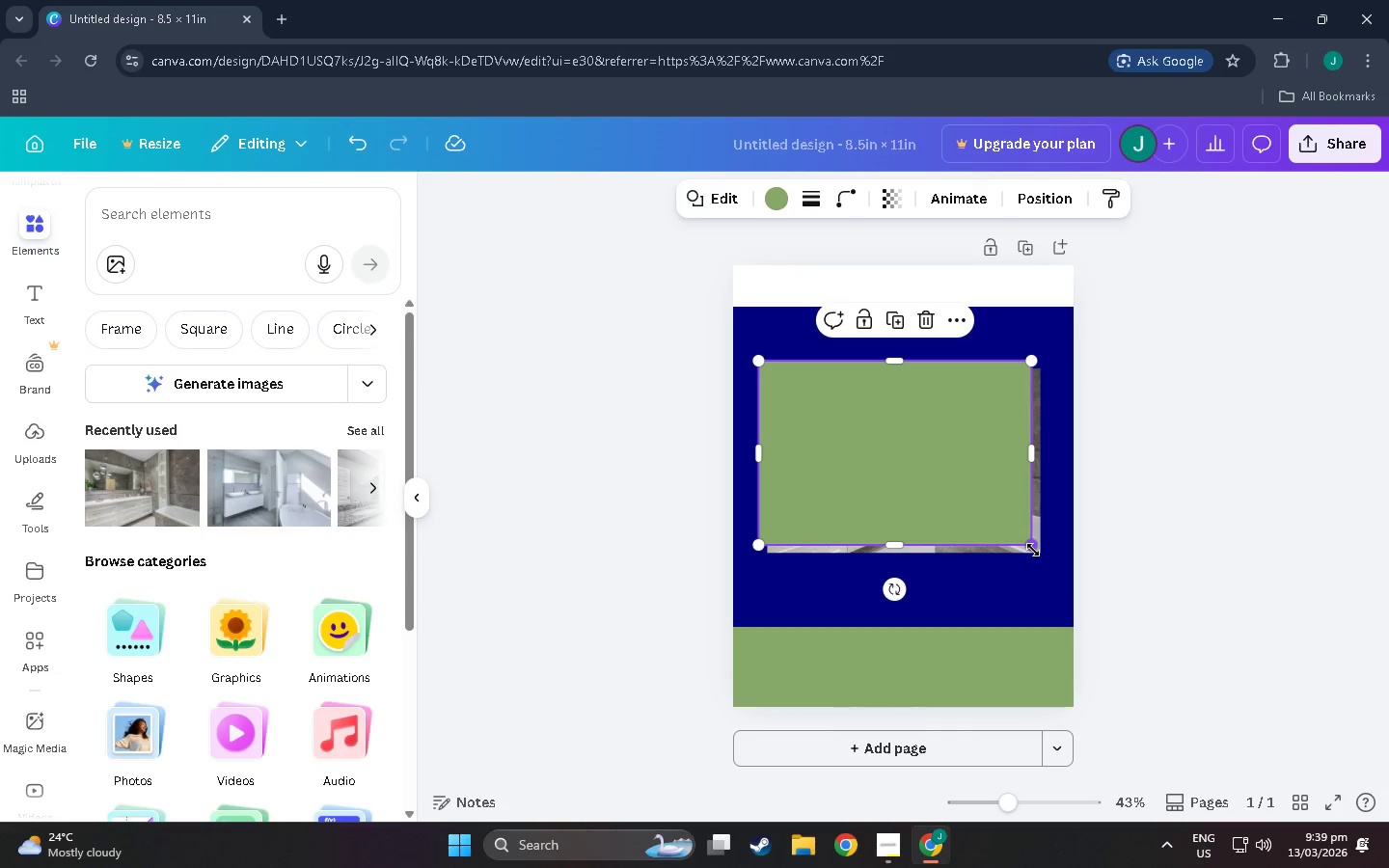 
left_click_drag(start_coordinate=[1034, 547], to_coordinate=[1057, 565])
 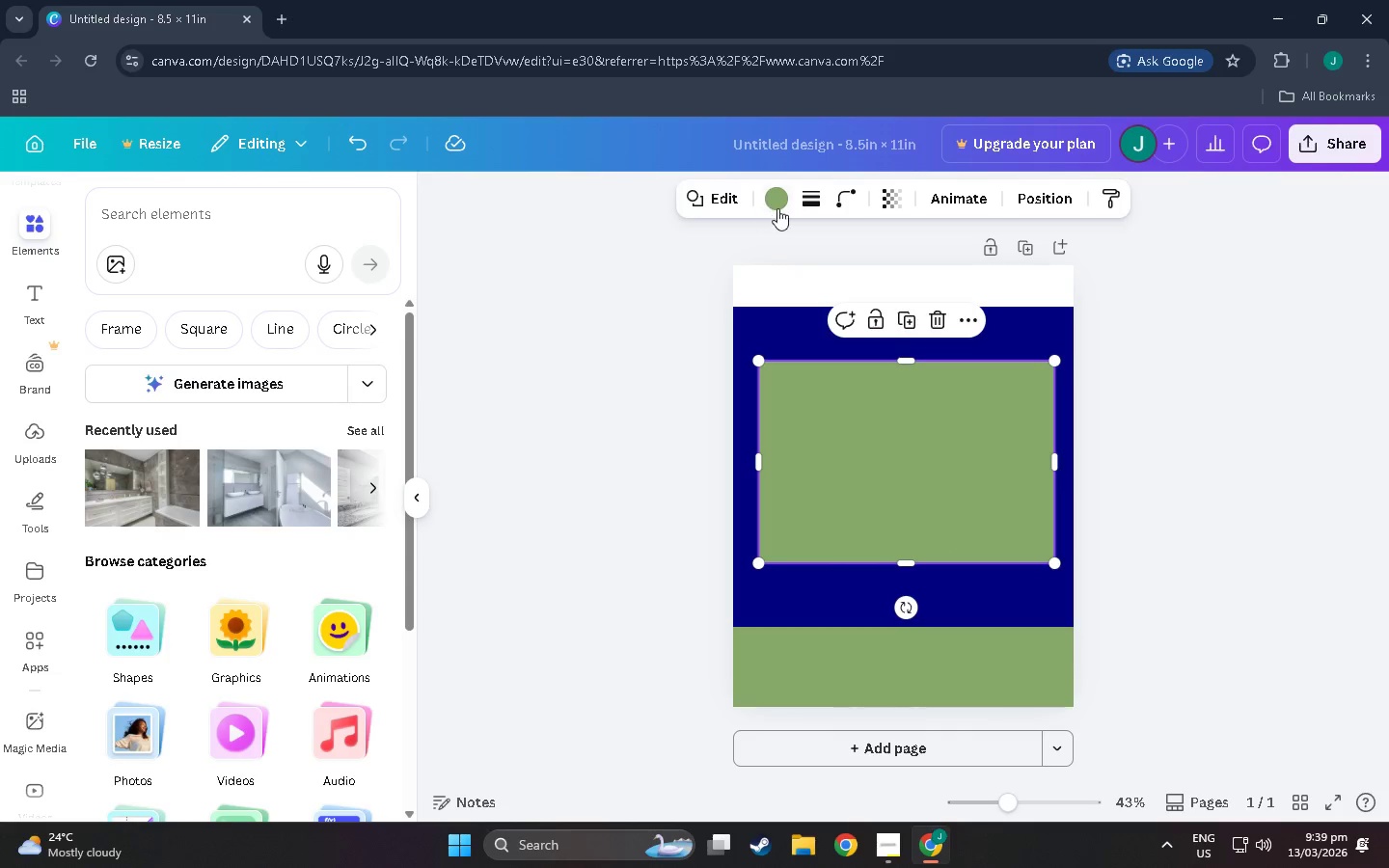 
left_click([778, 208])
 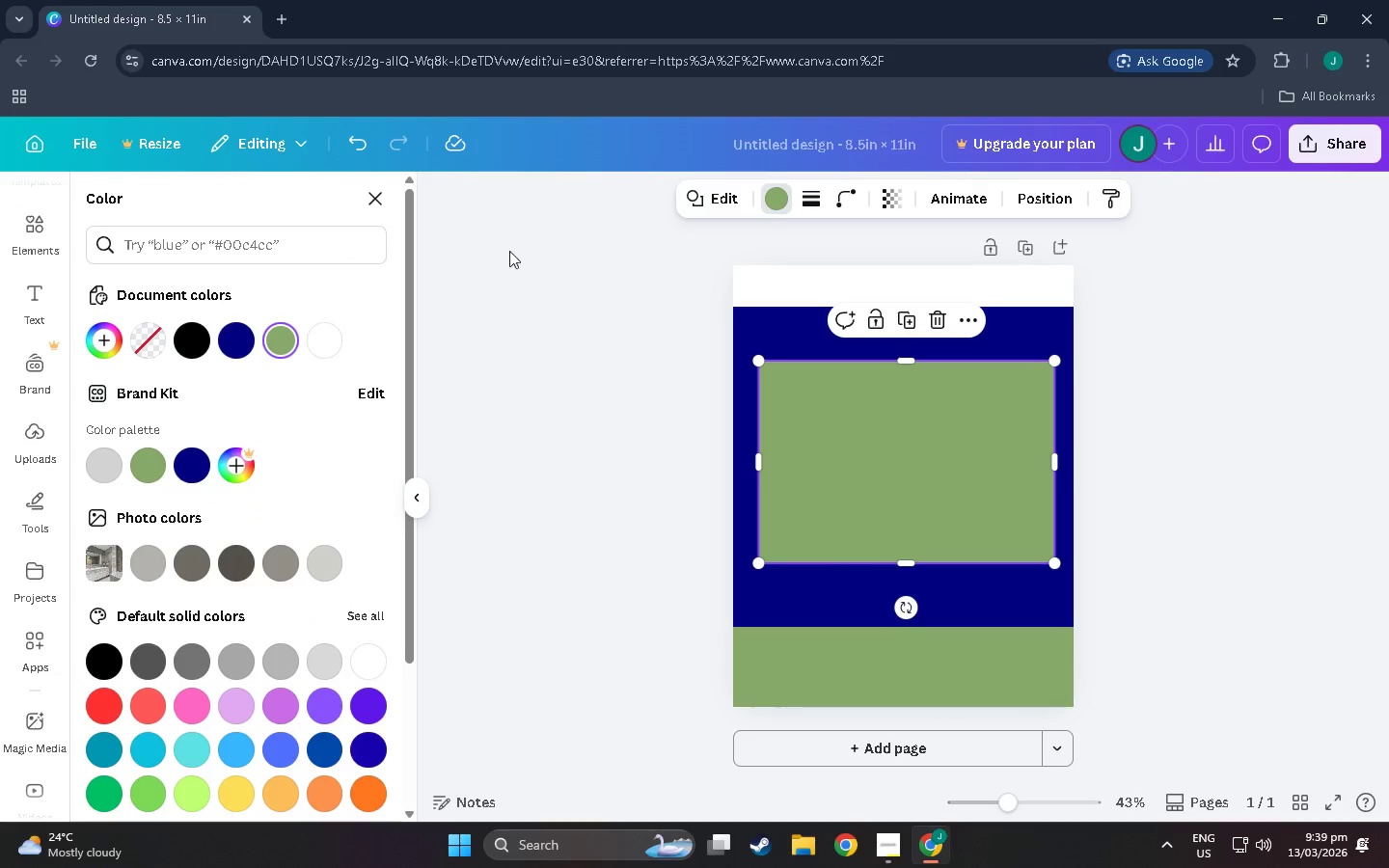 
mouse_move([191, 339])
 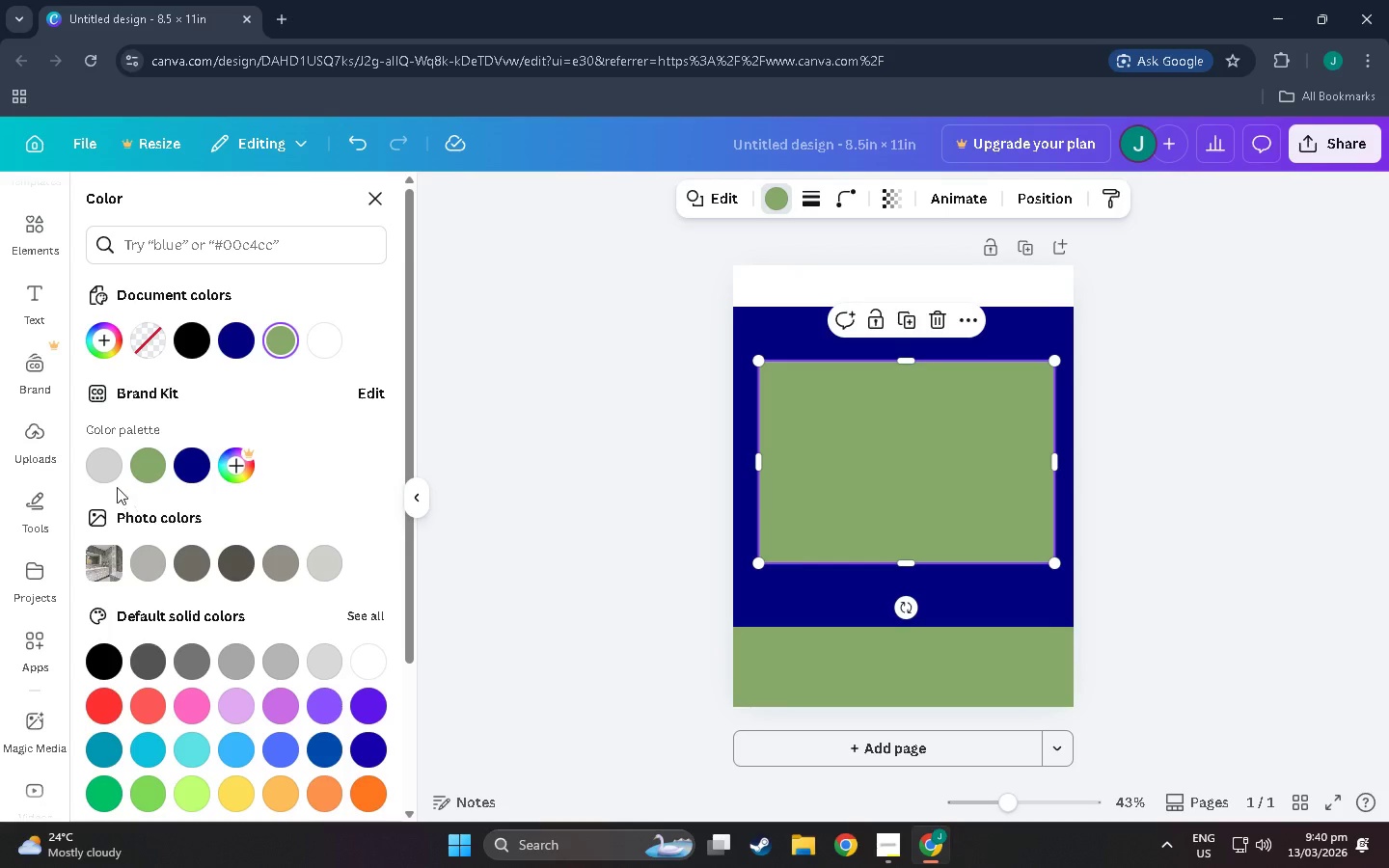 
left_click([109, 475])
 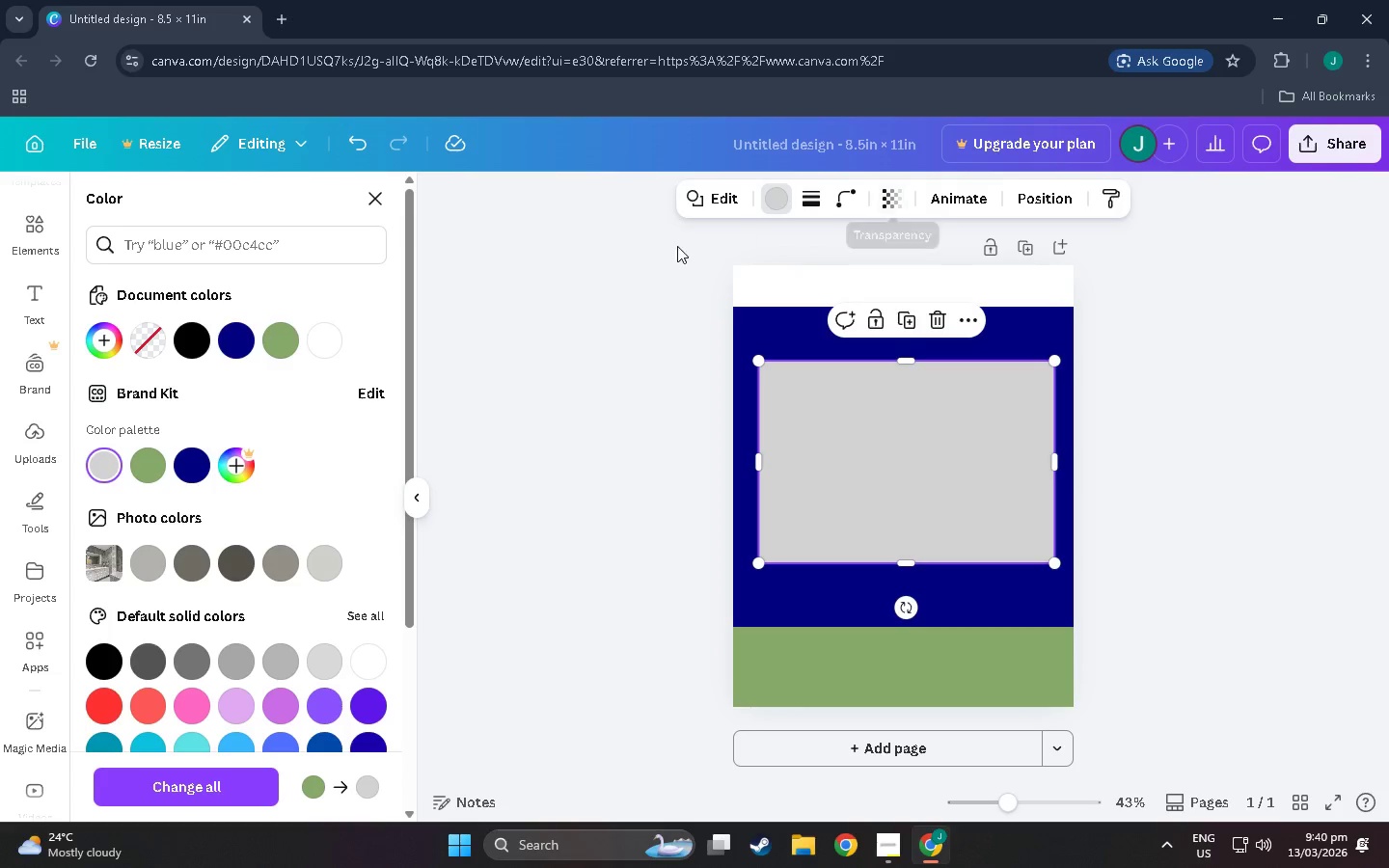 
left_click([193, 458])
 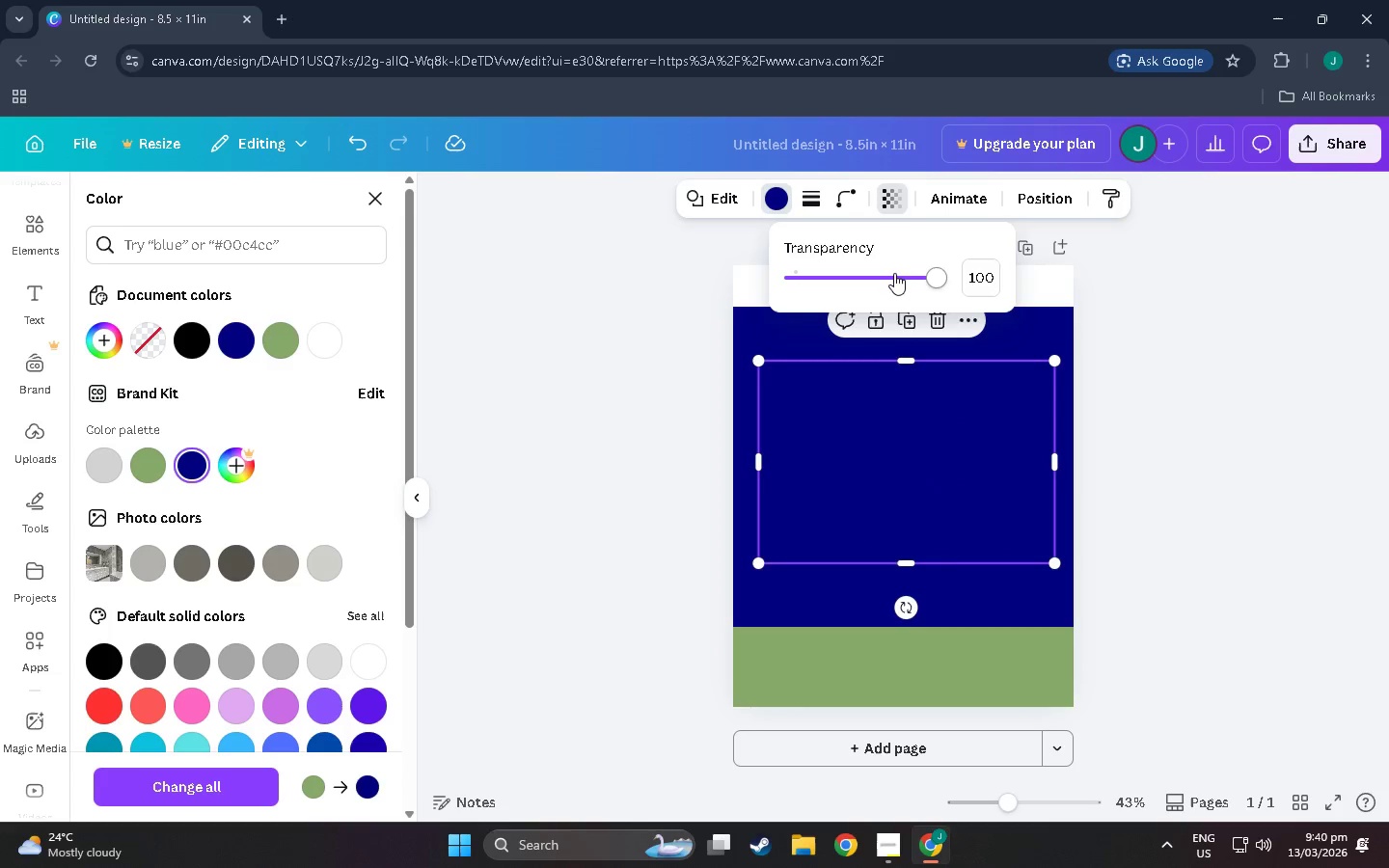 
left_click_drag(start_coordinate=[925, 279], to_coordinate=[895, 315])
 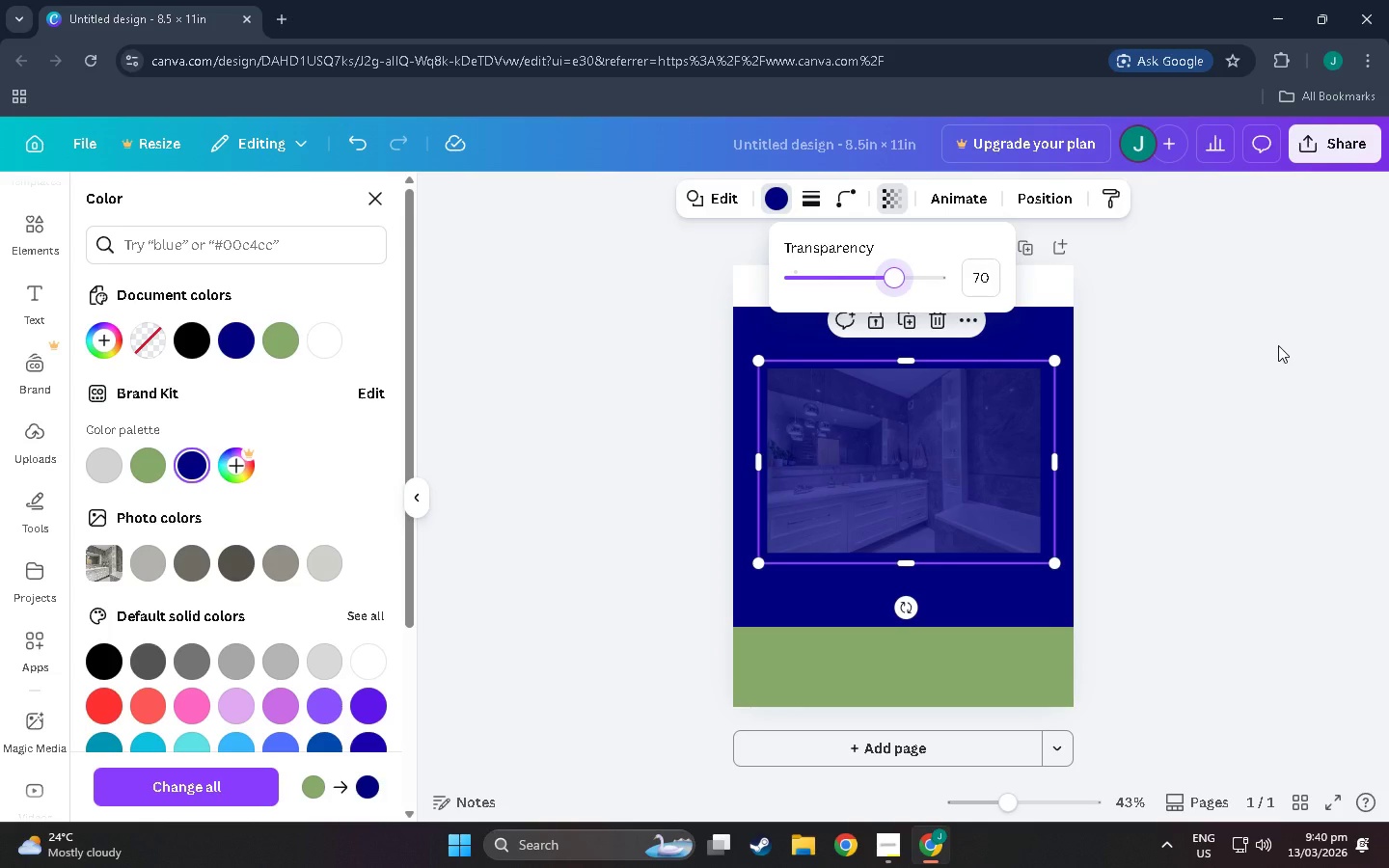 
key(Control+BracketLeft)
 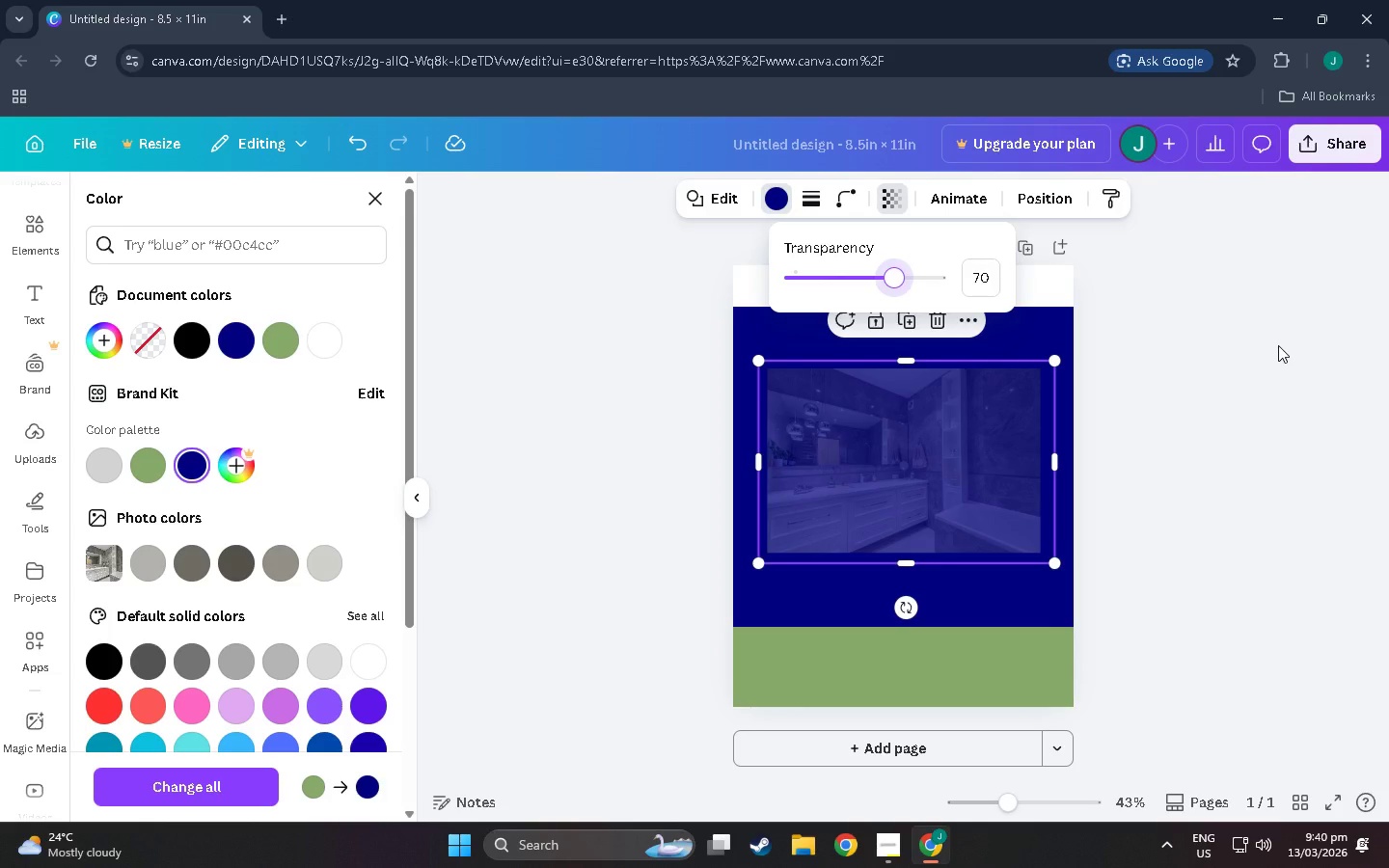 
key(Control+BracketLeft)
 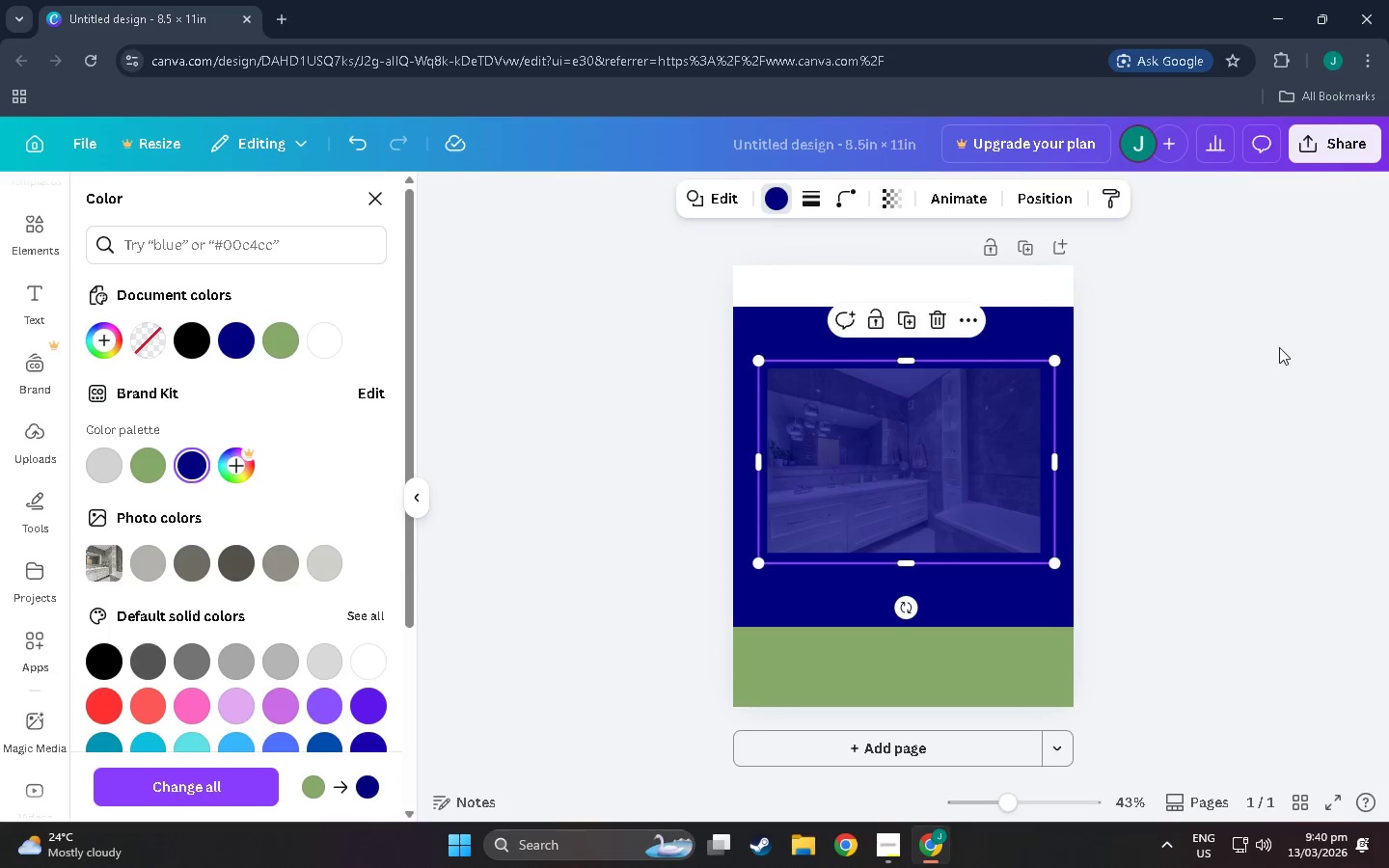 
double_click([1266, 385])
 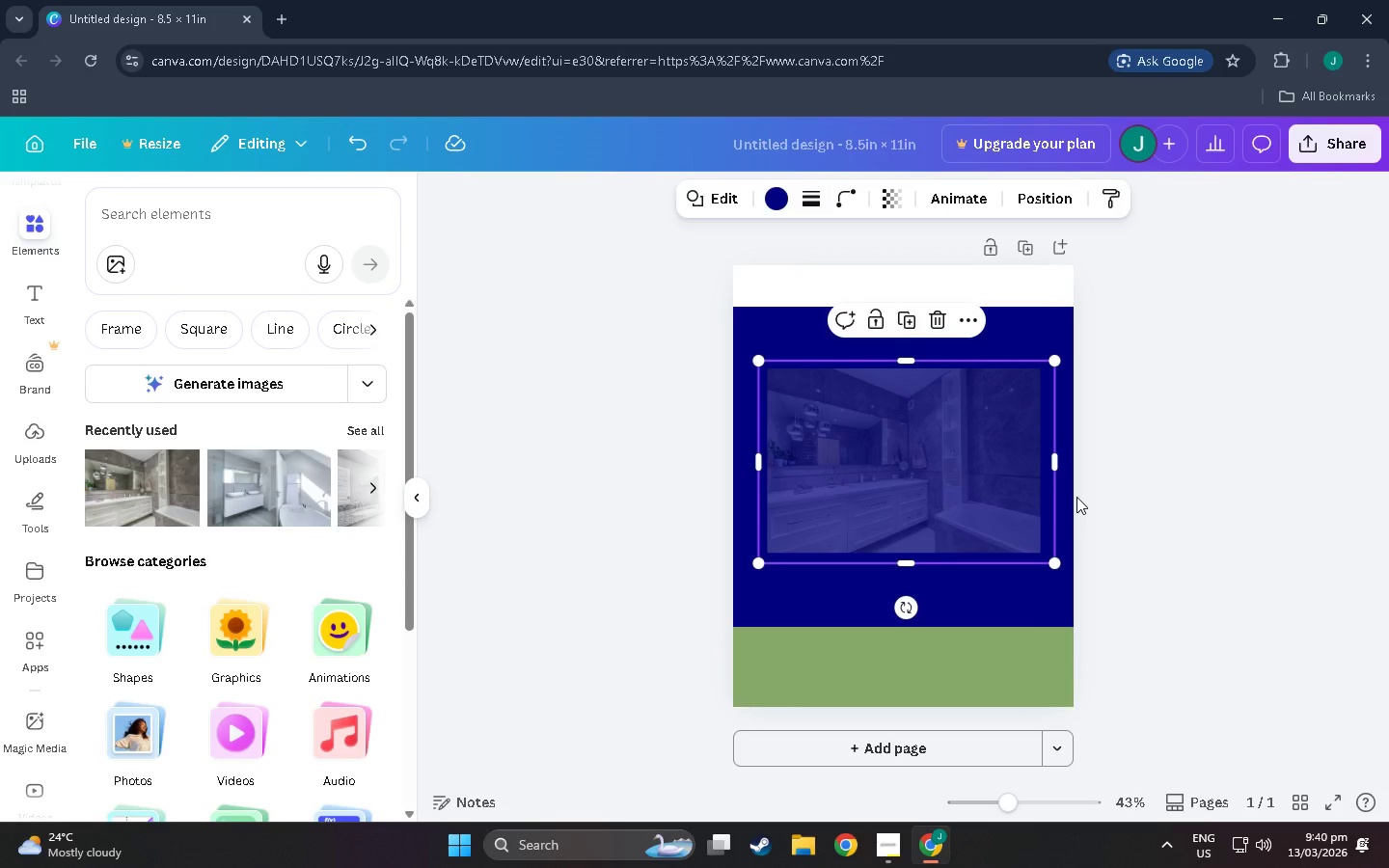 
left_click([1076, 497])
 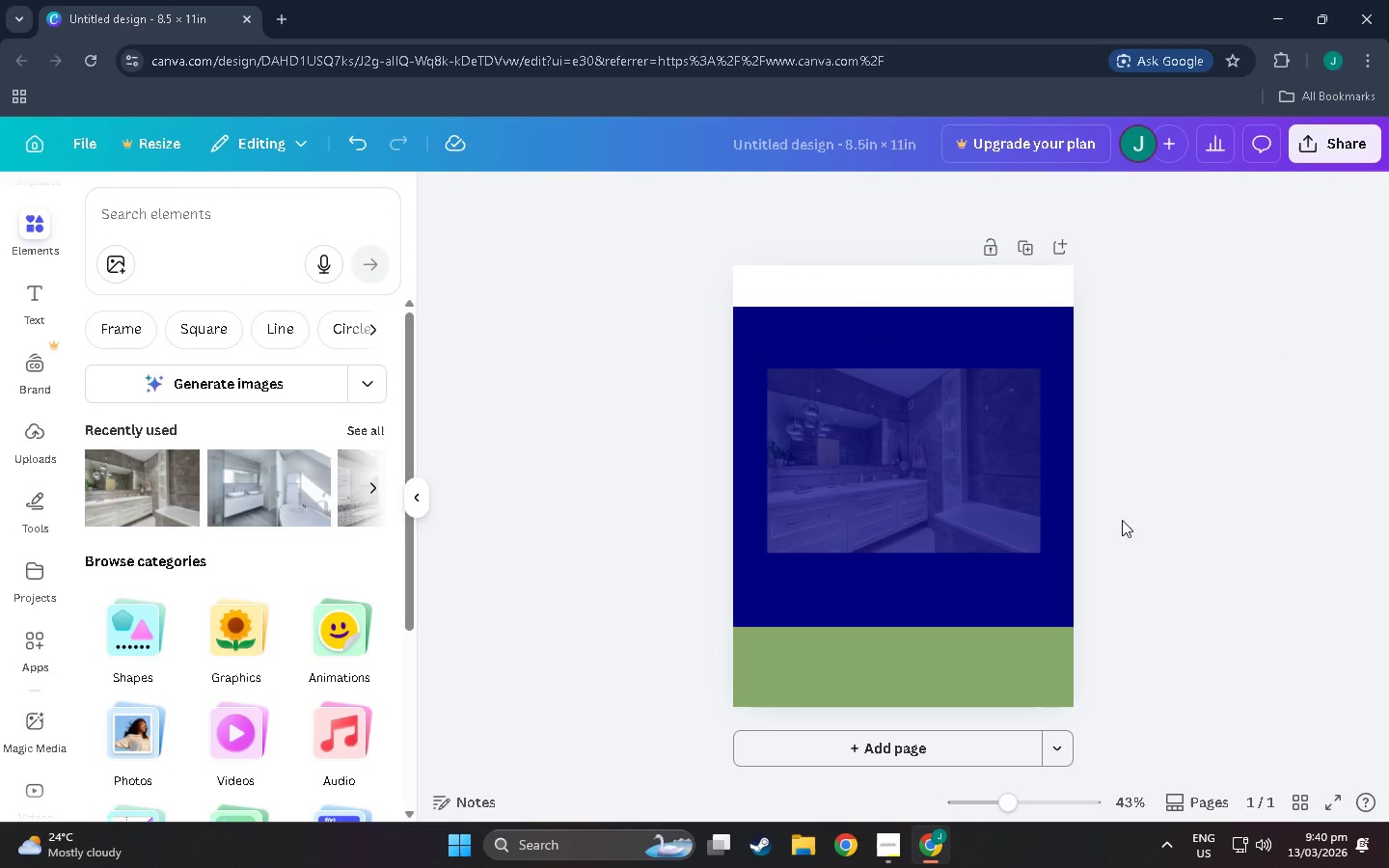 
scroll: coordinate [1016, 602], scroll_direction: down, amount: 6.0
 